 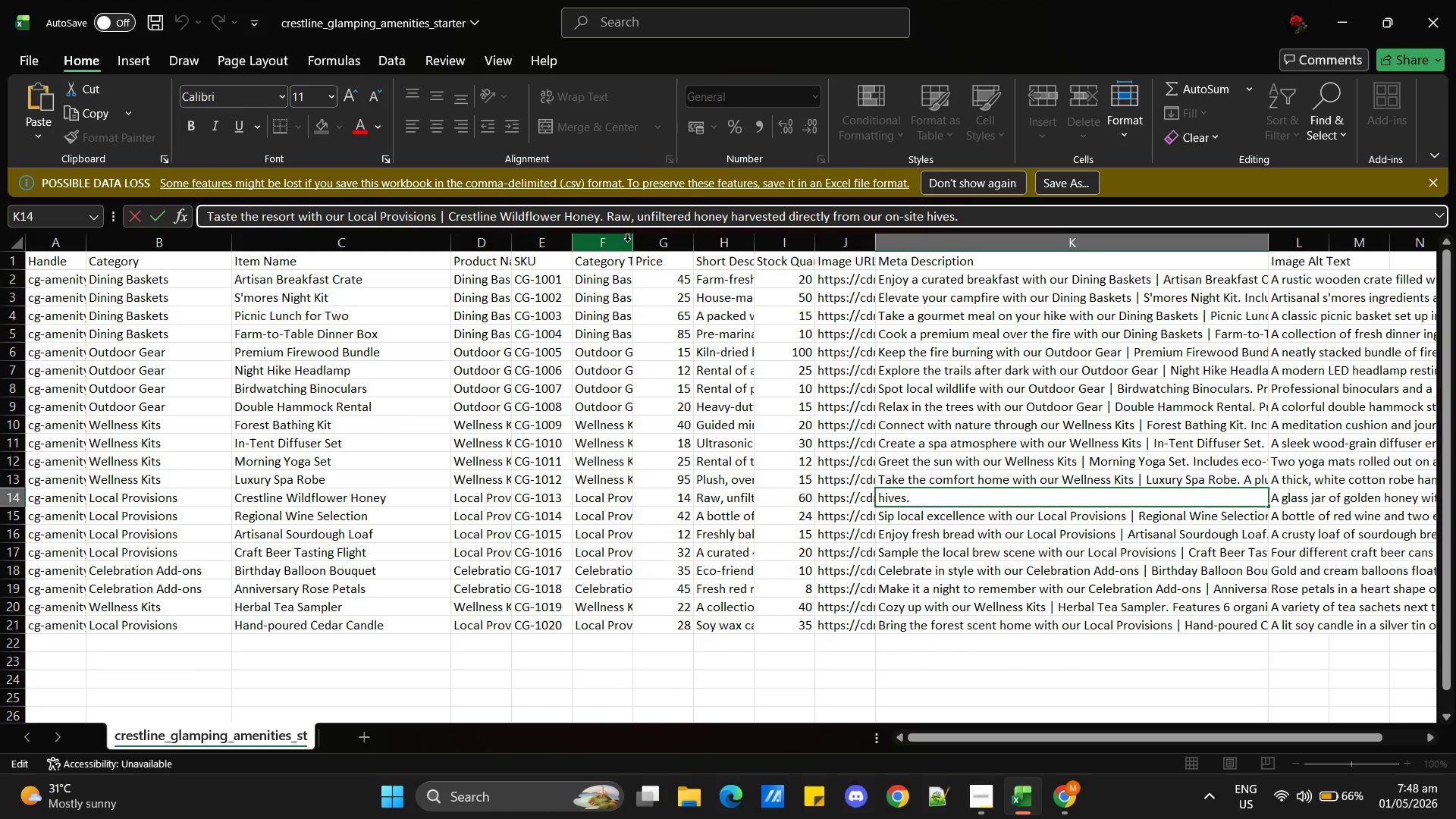 
left_click([647, 306])
 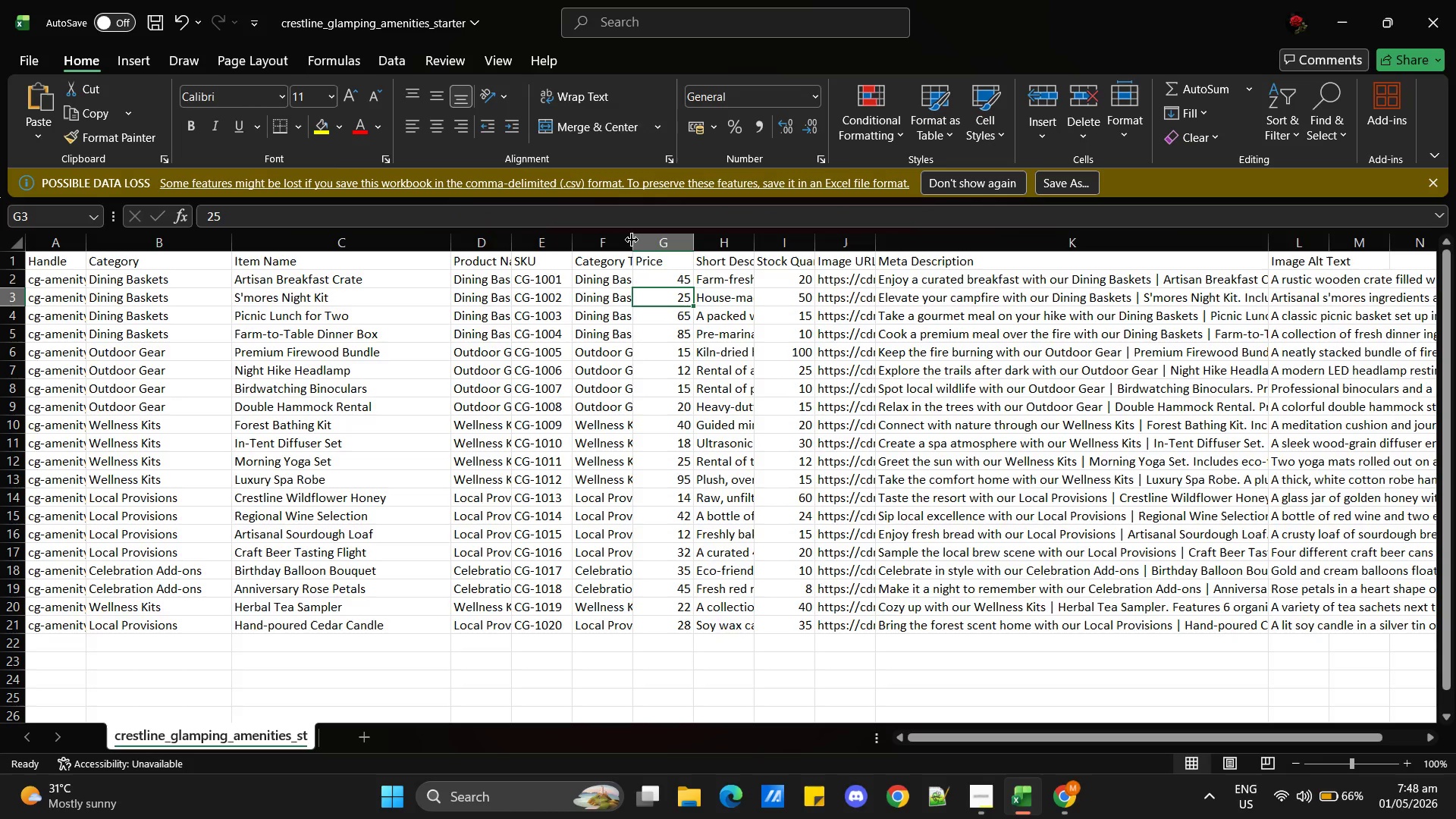 
left_click_drag(start_coordinate=[632, 240], to_coordinate=[775, 249])
 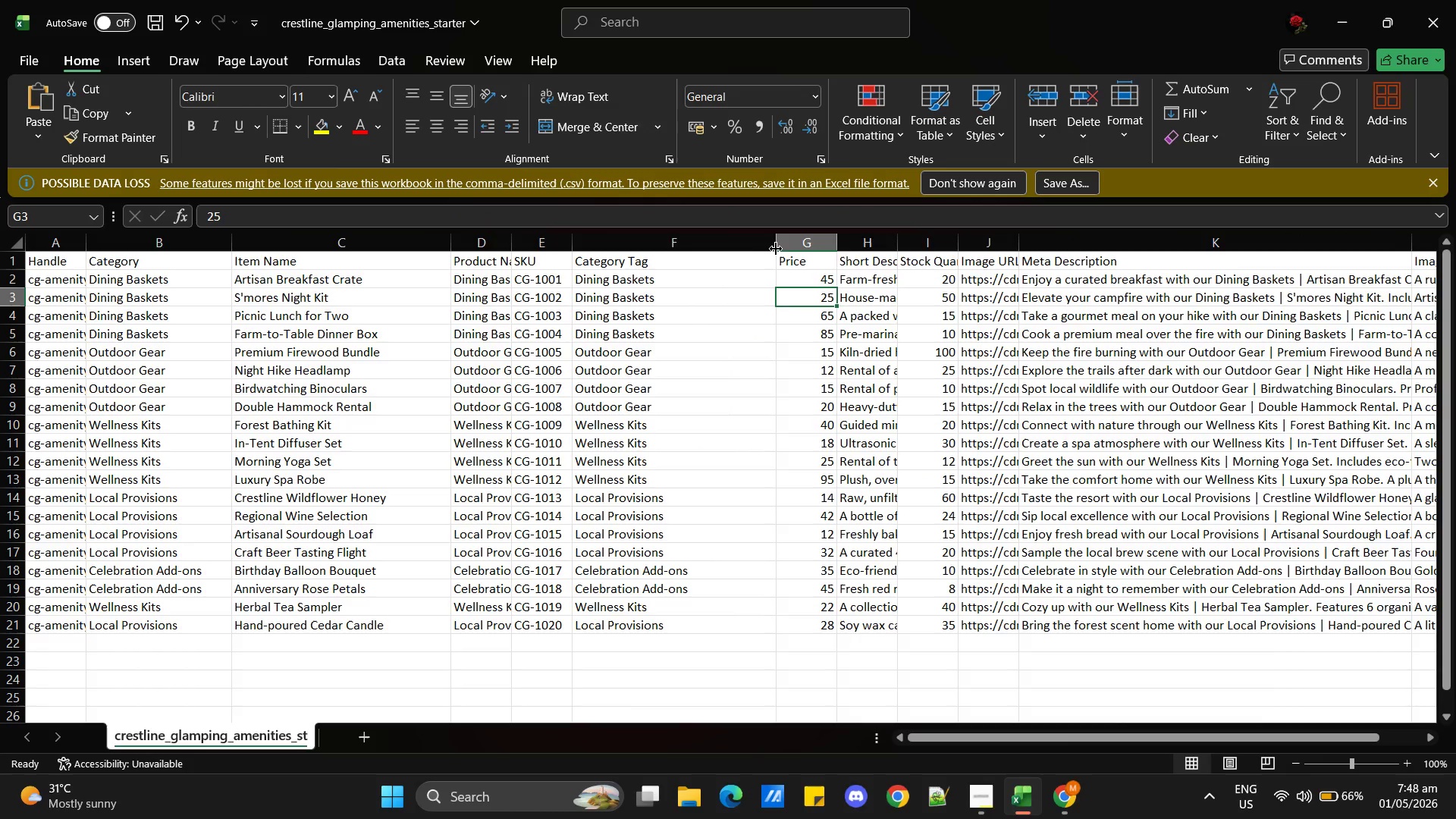 
mouse_move([769, 265])
 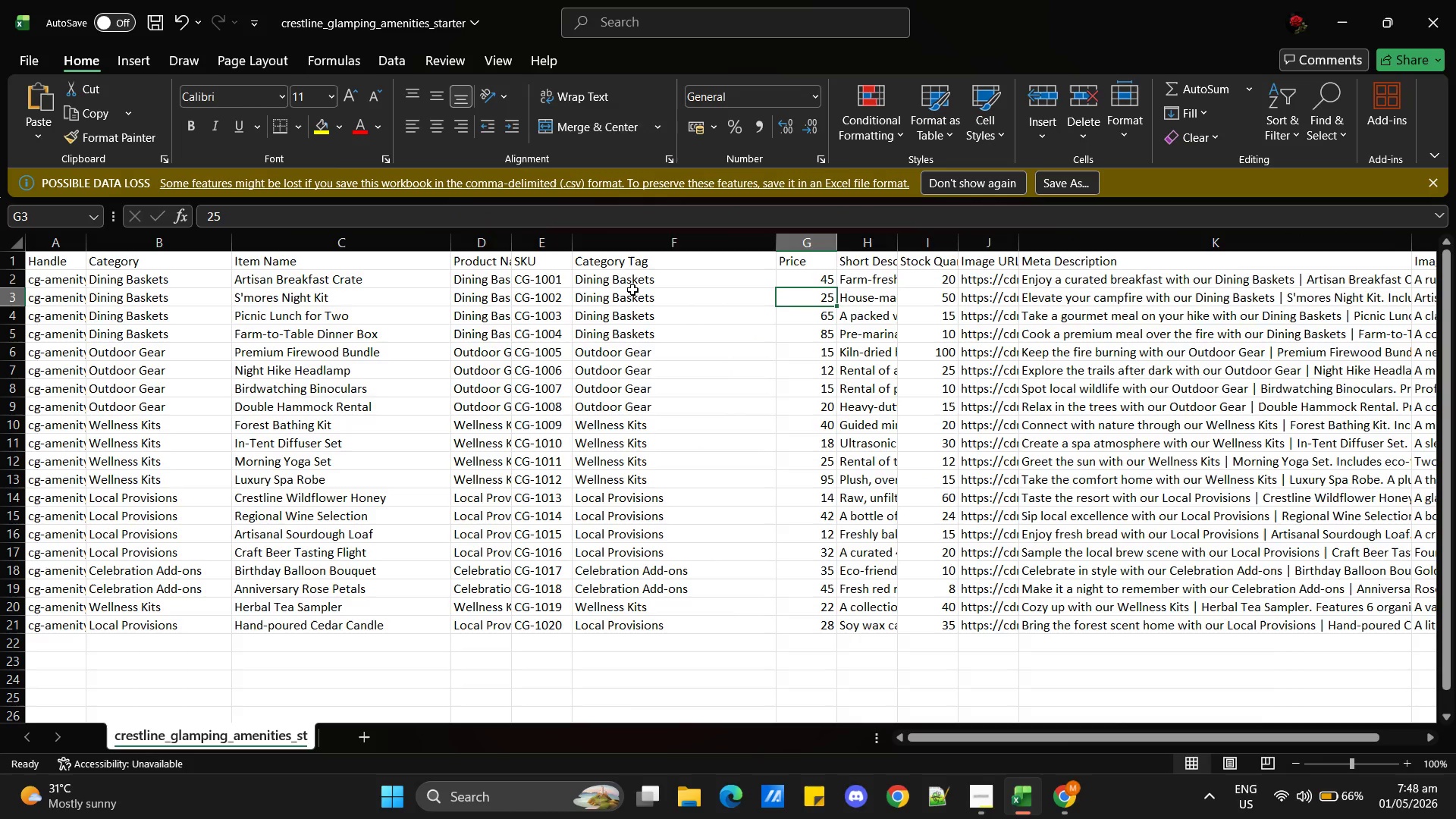 
double_click([634, 281])
 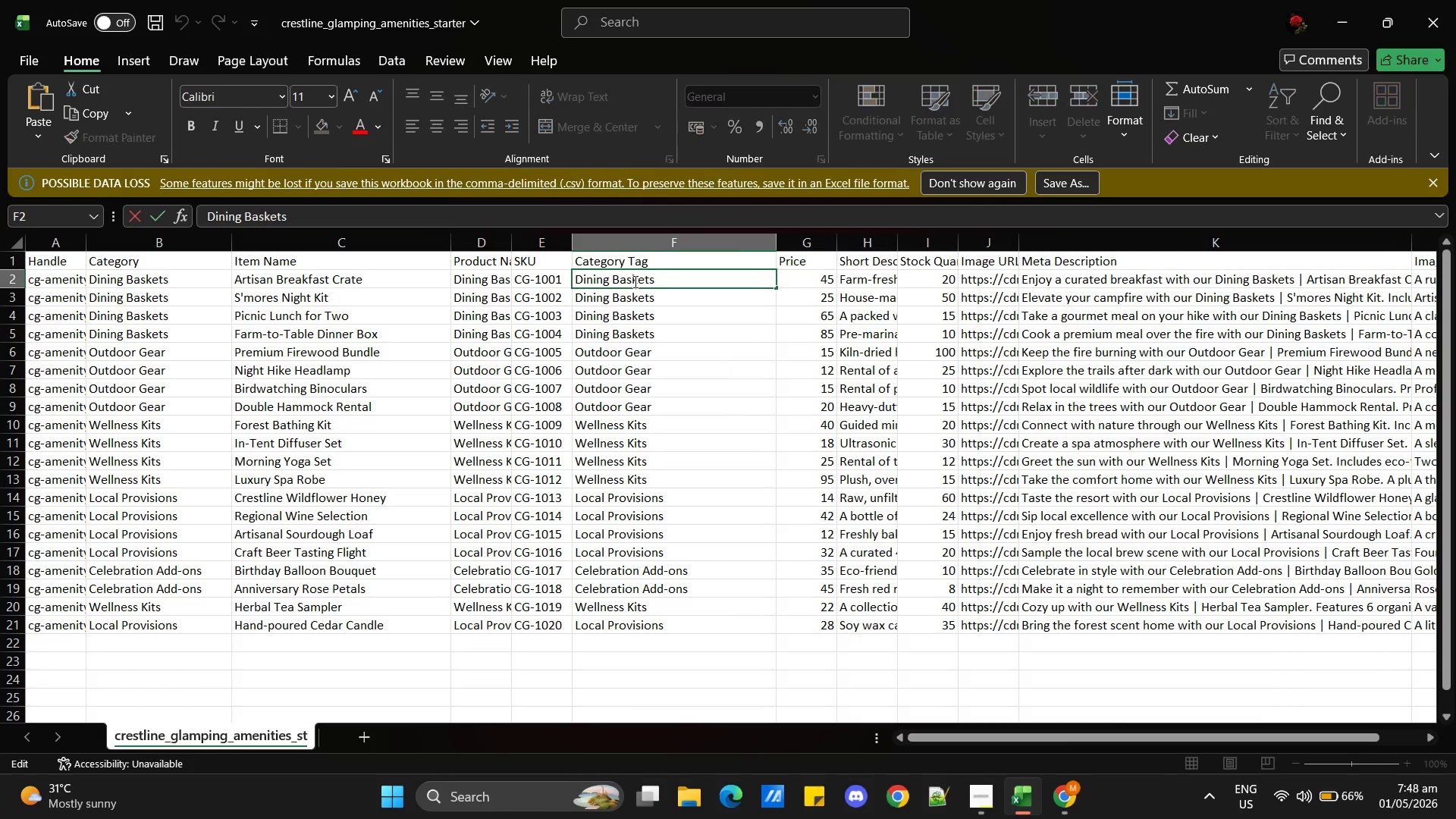 
triple_click([634, 281])
 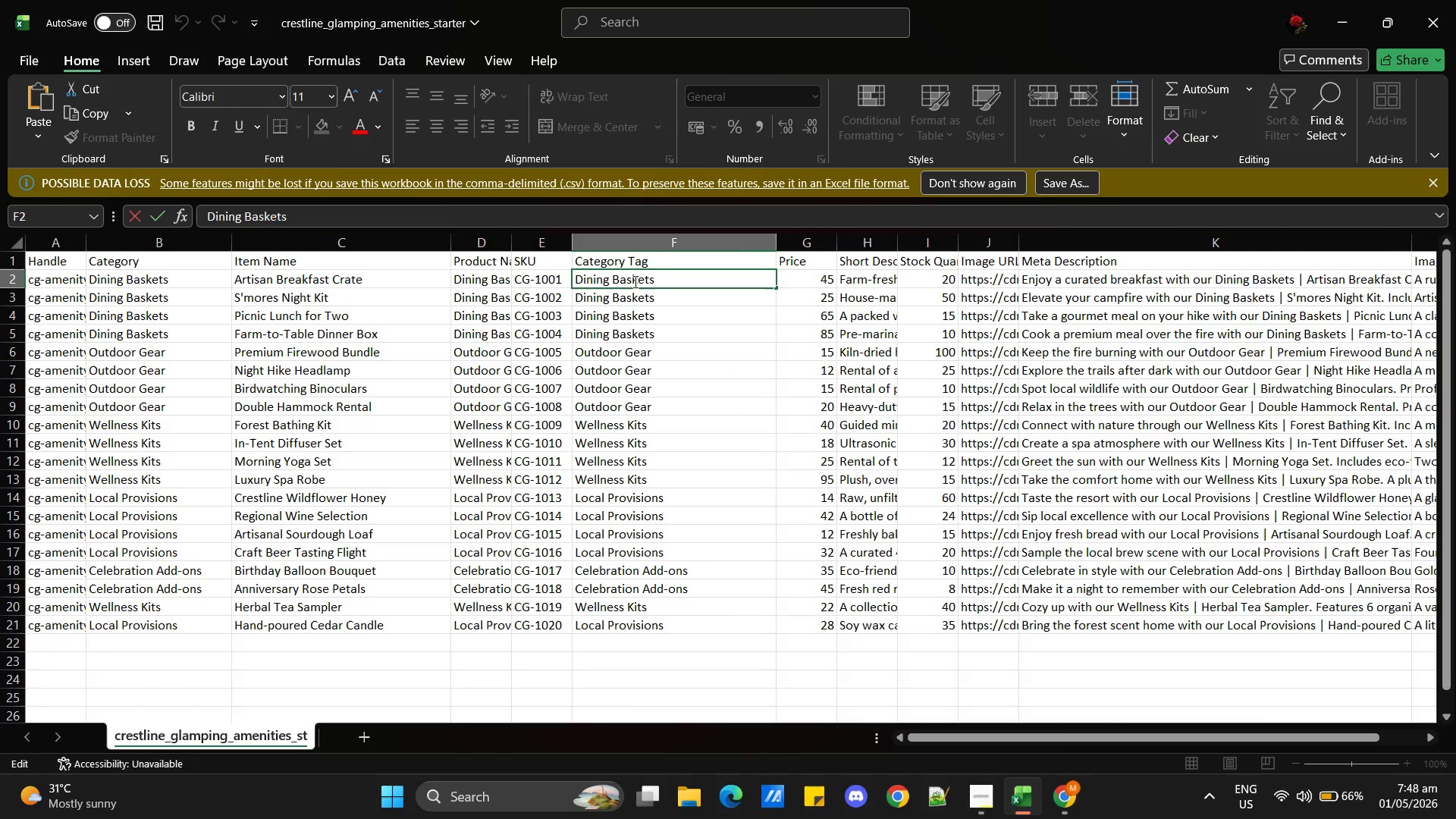 
double_click([634, 281])
 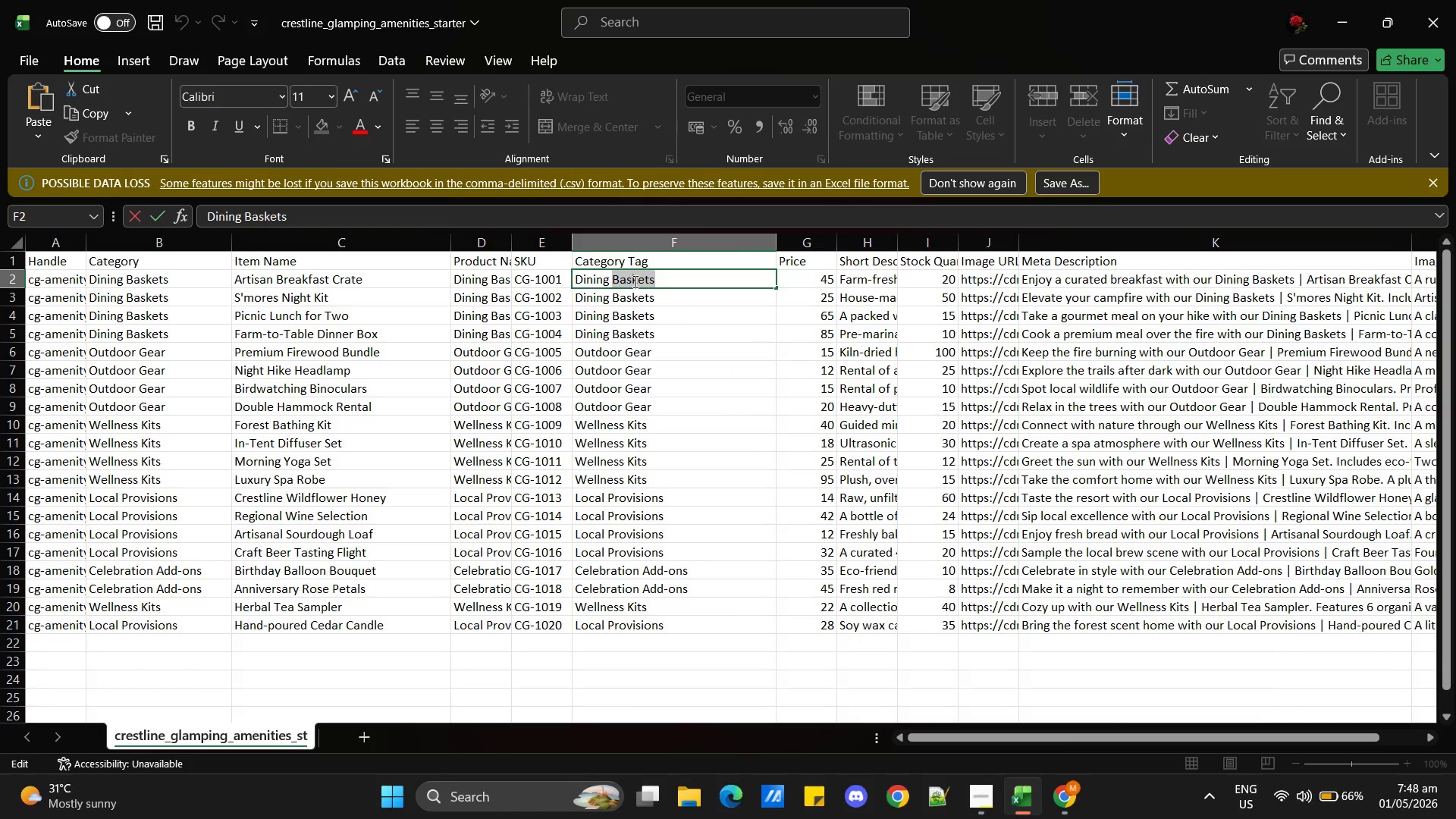 
triple_click([634, 281])
 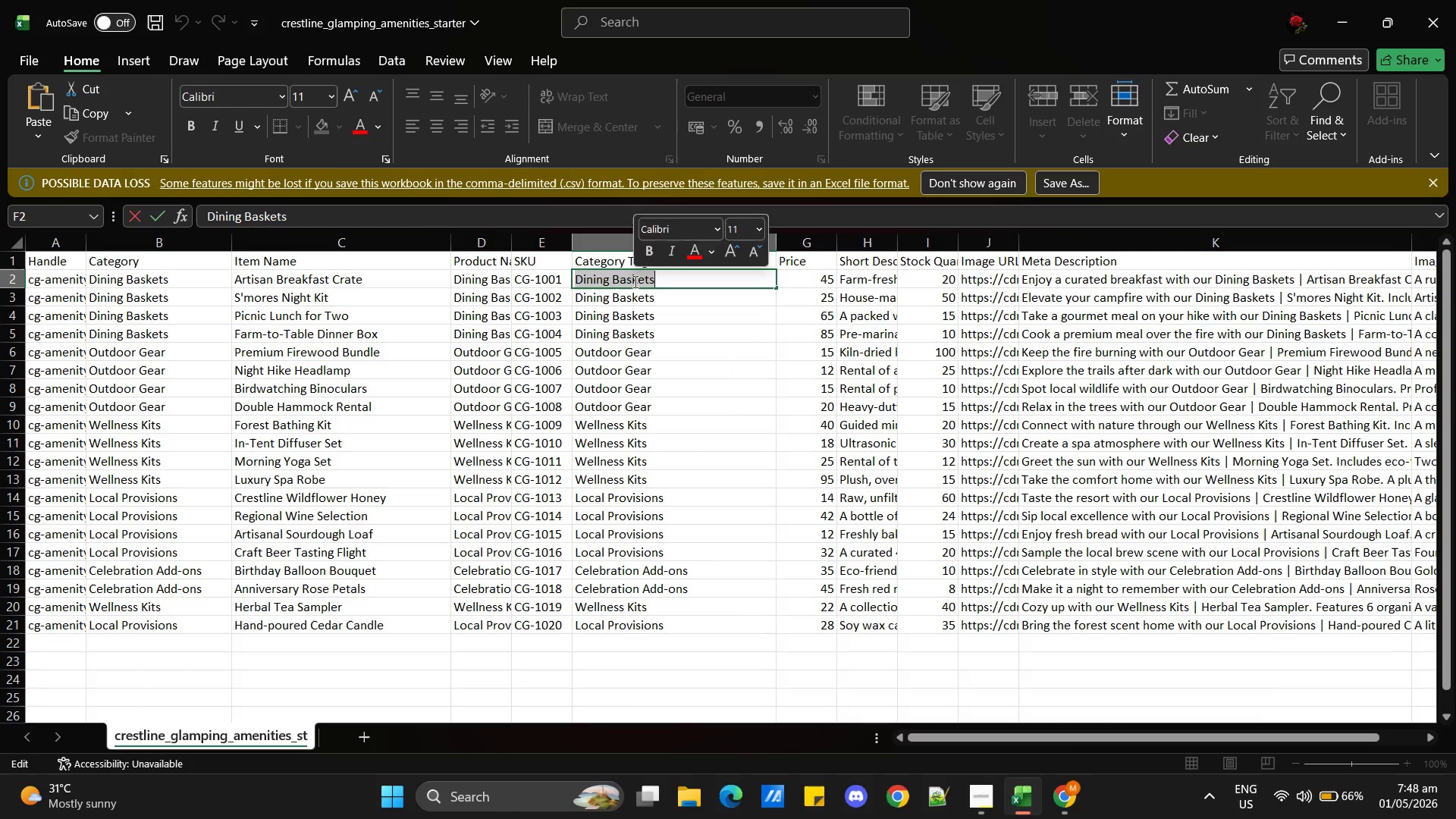 
key(Control+C)
 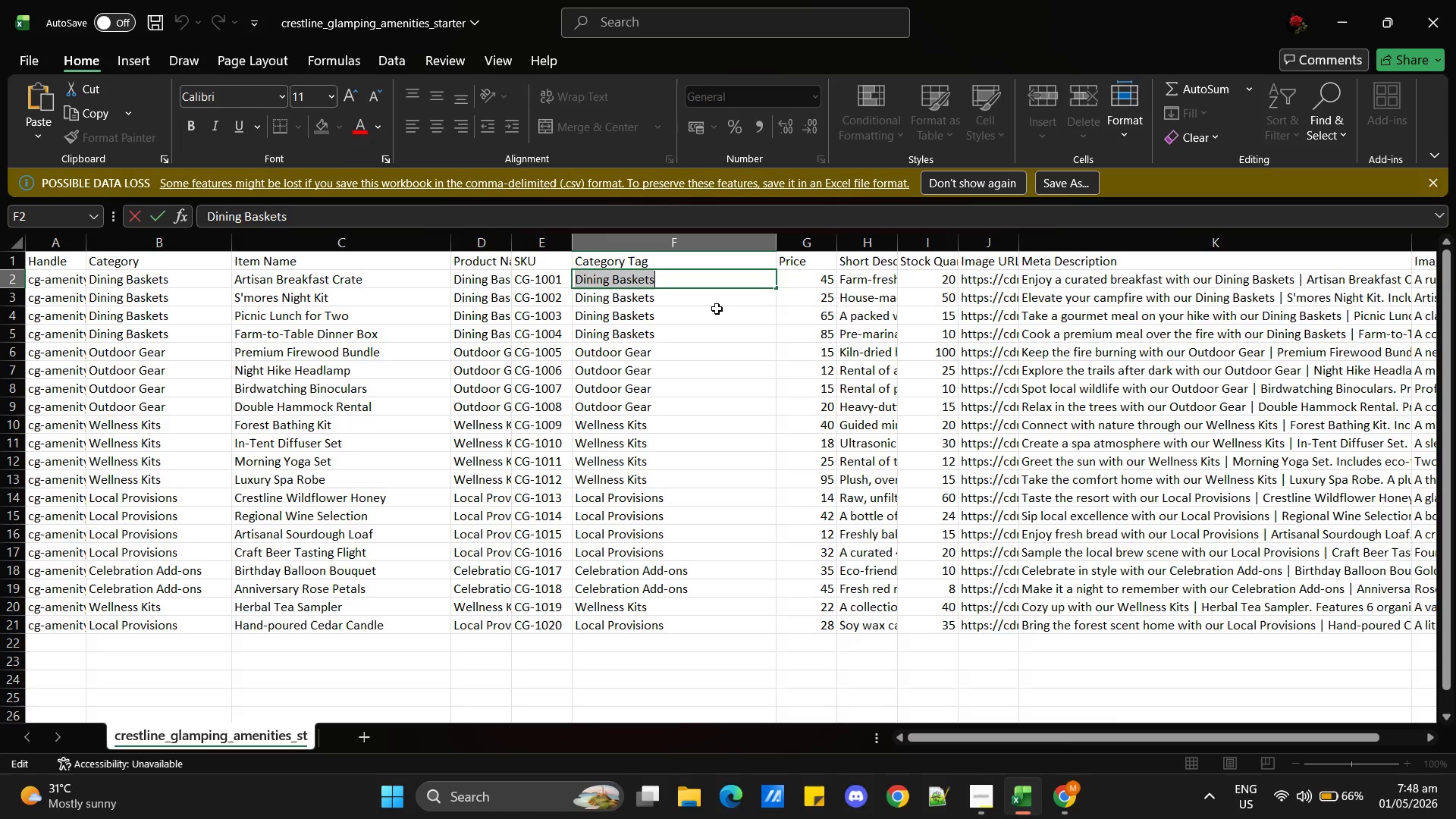 
left_click([723, 302])
 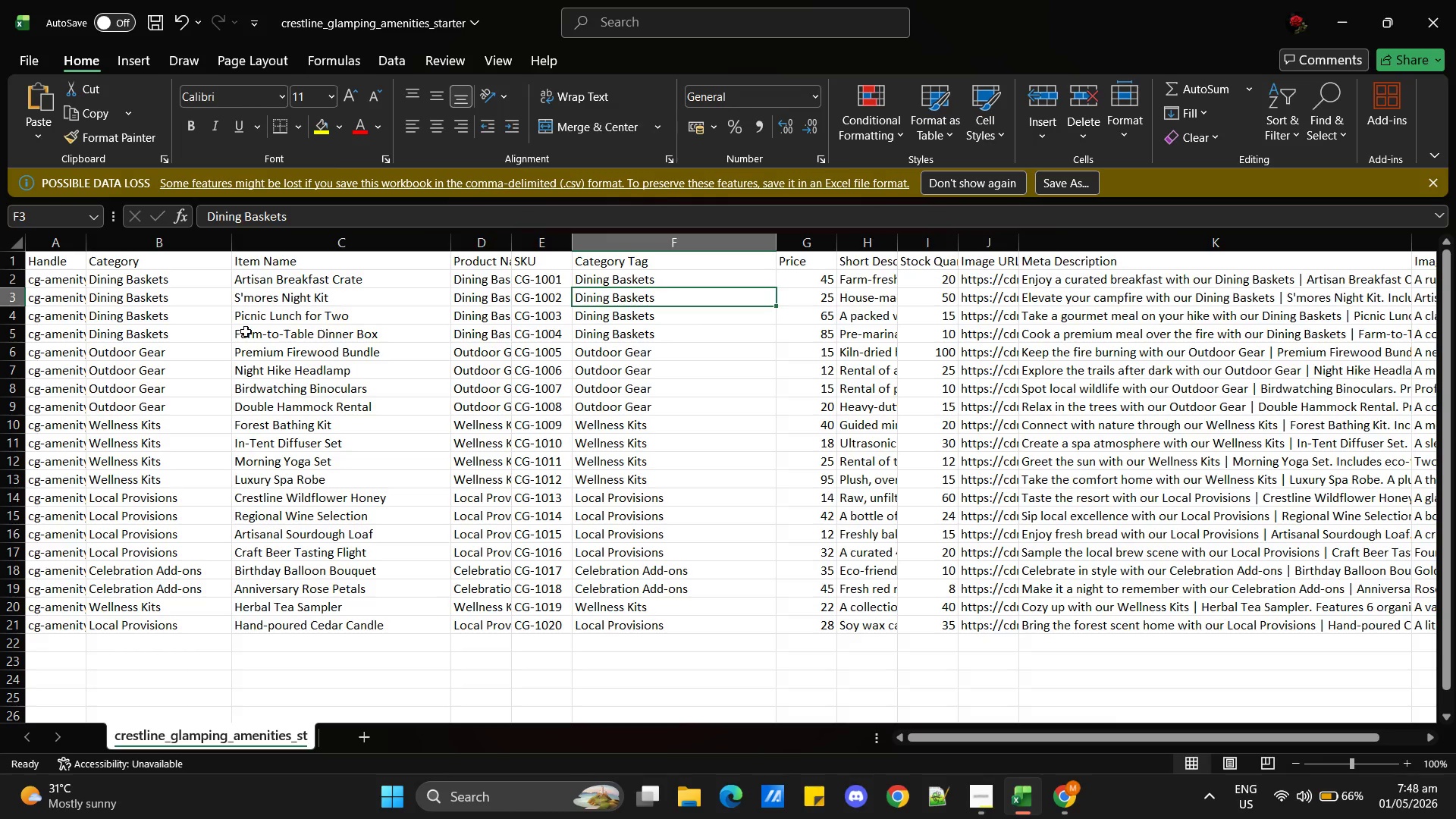 
wait(5.27)
 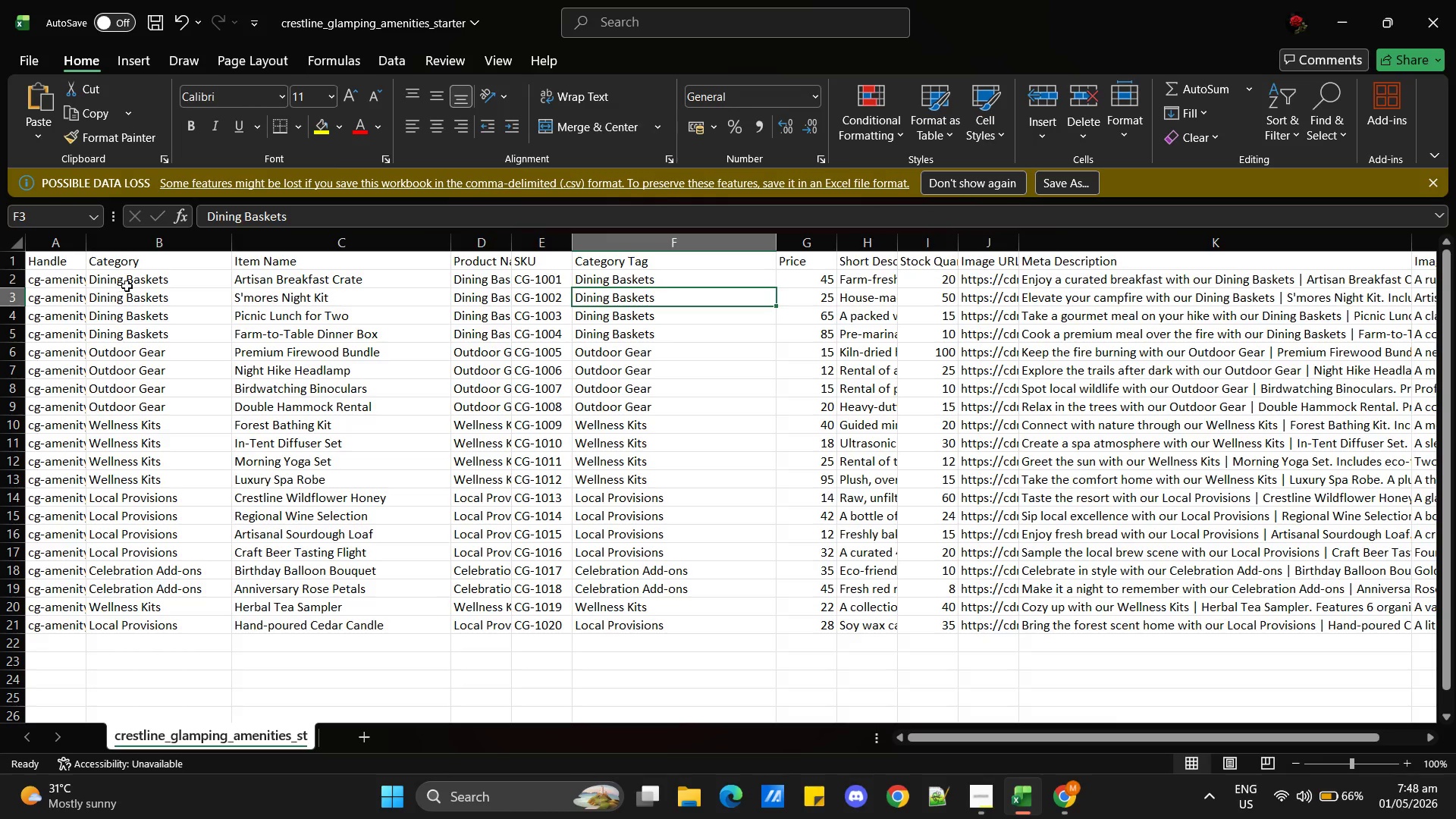 
key(Alt+AltLeft)
 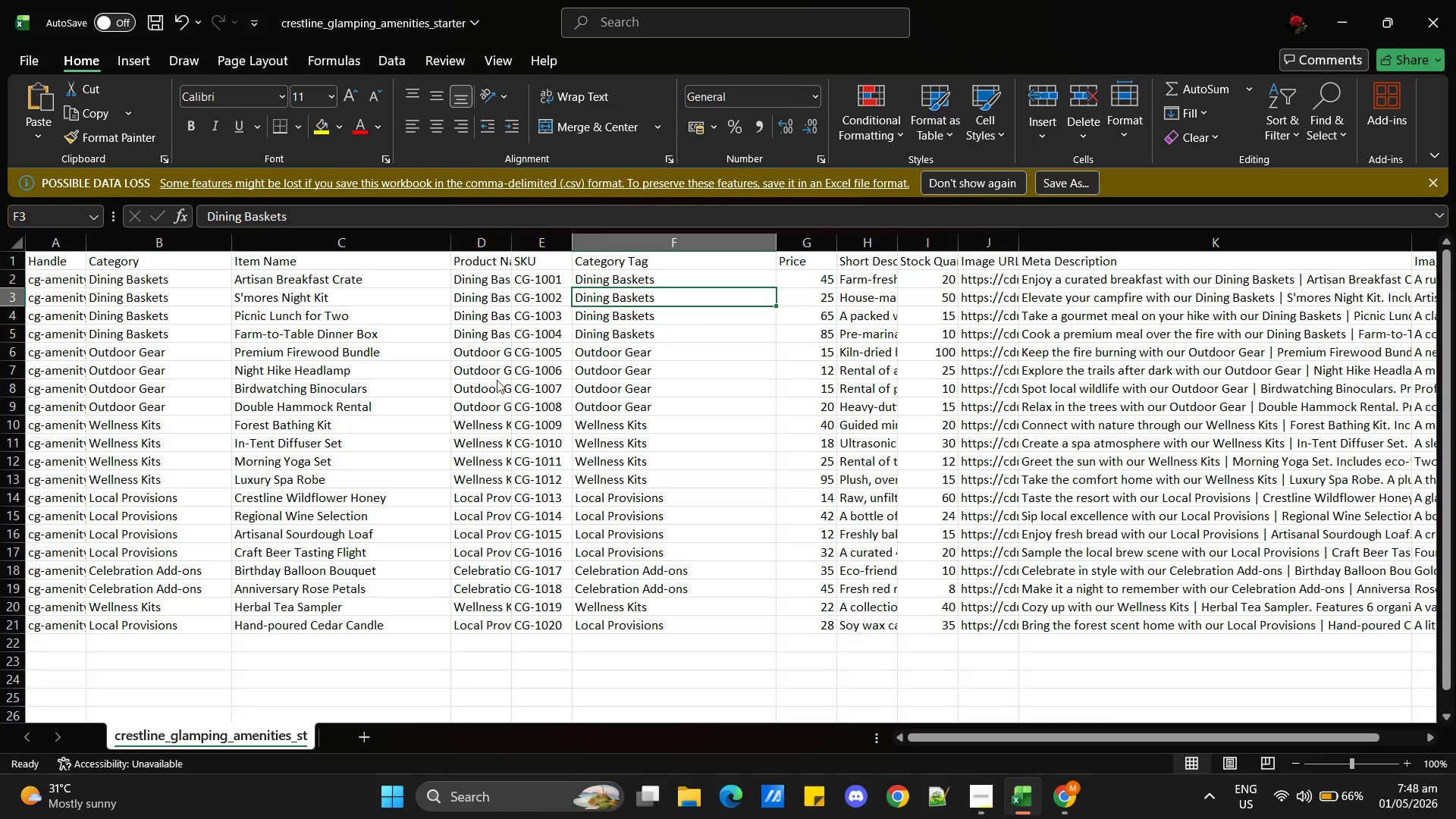 
key(Alt+Tab)
 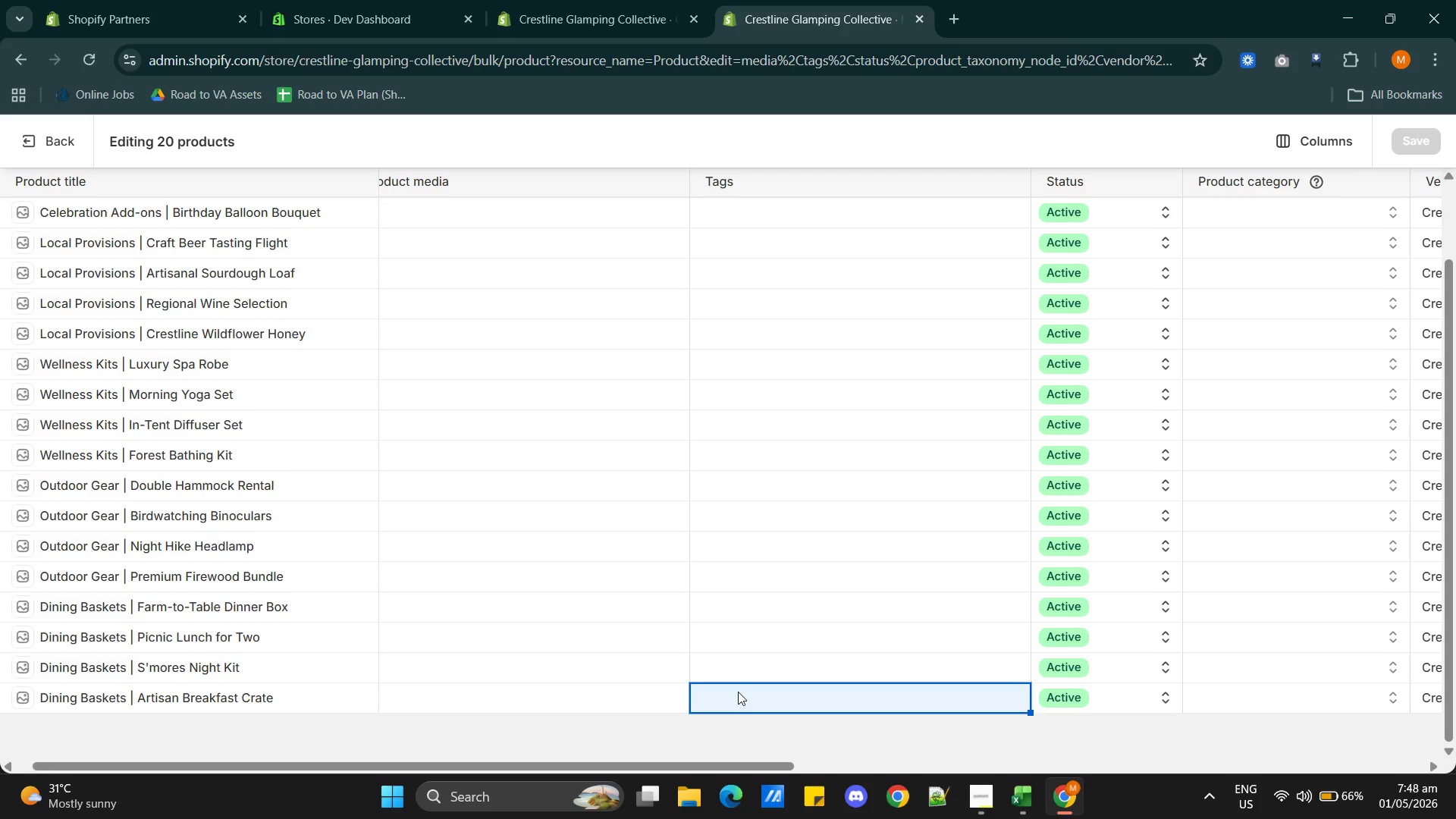 
double_click([733, 696])
 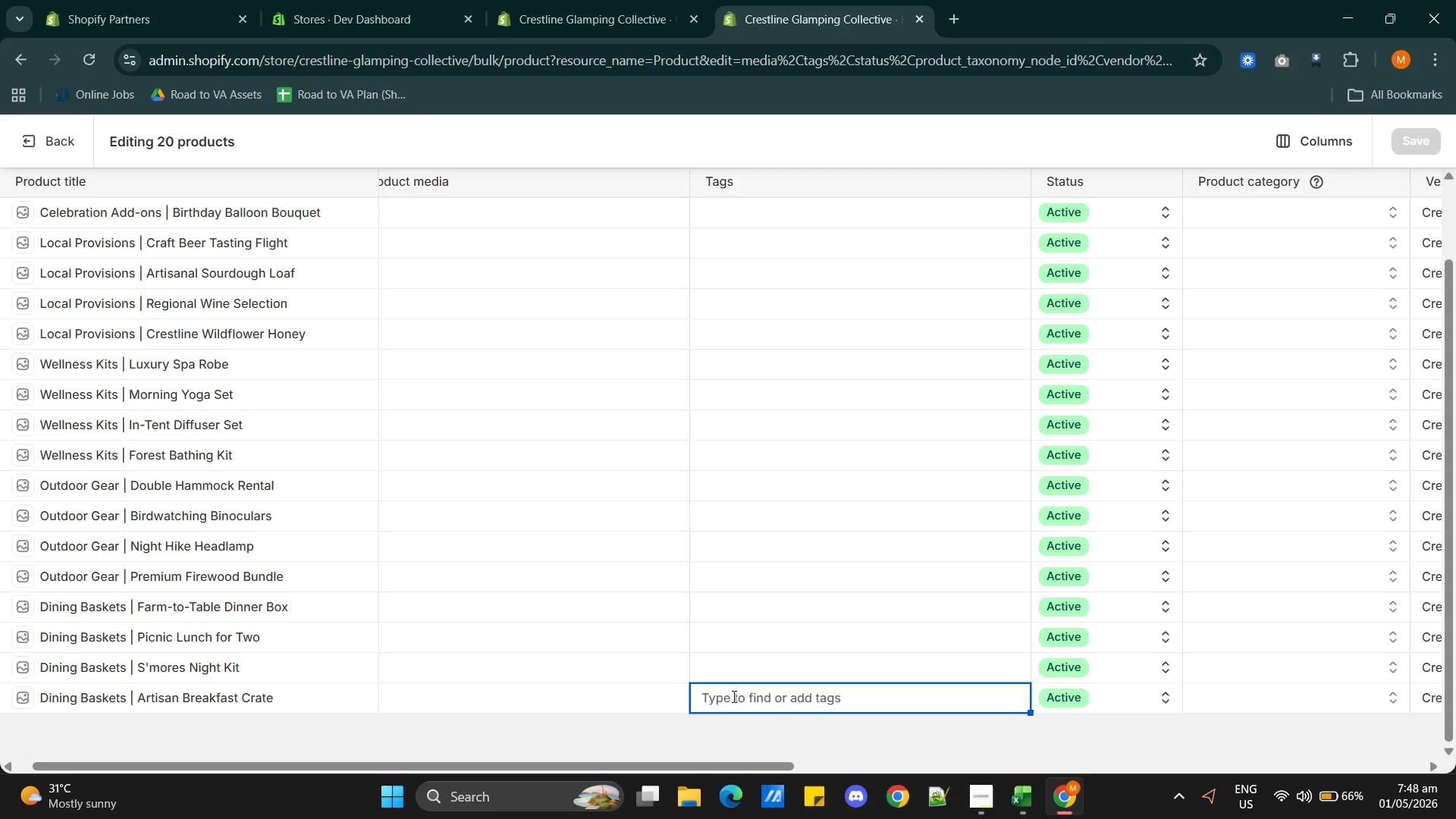 
key(Control+V)
 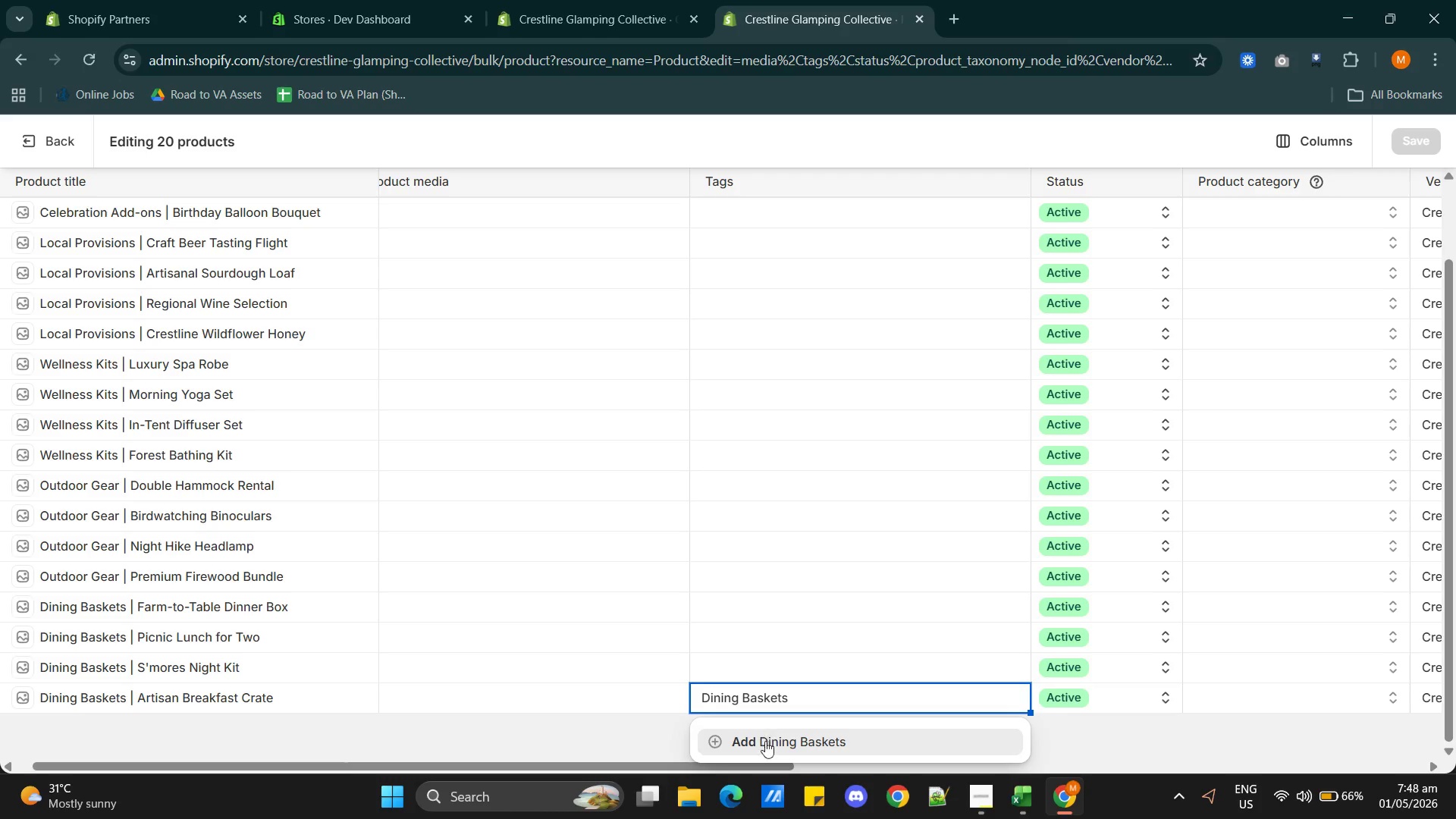 
left_click([782, 743])
 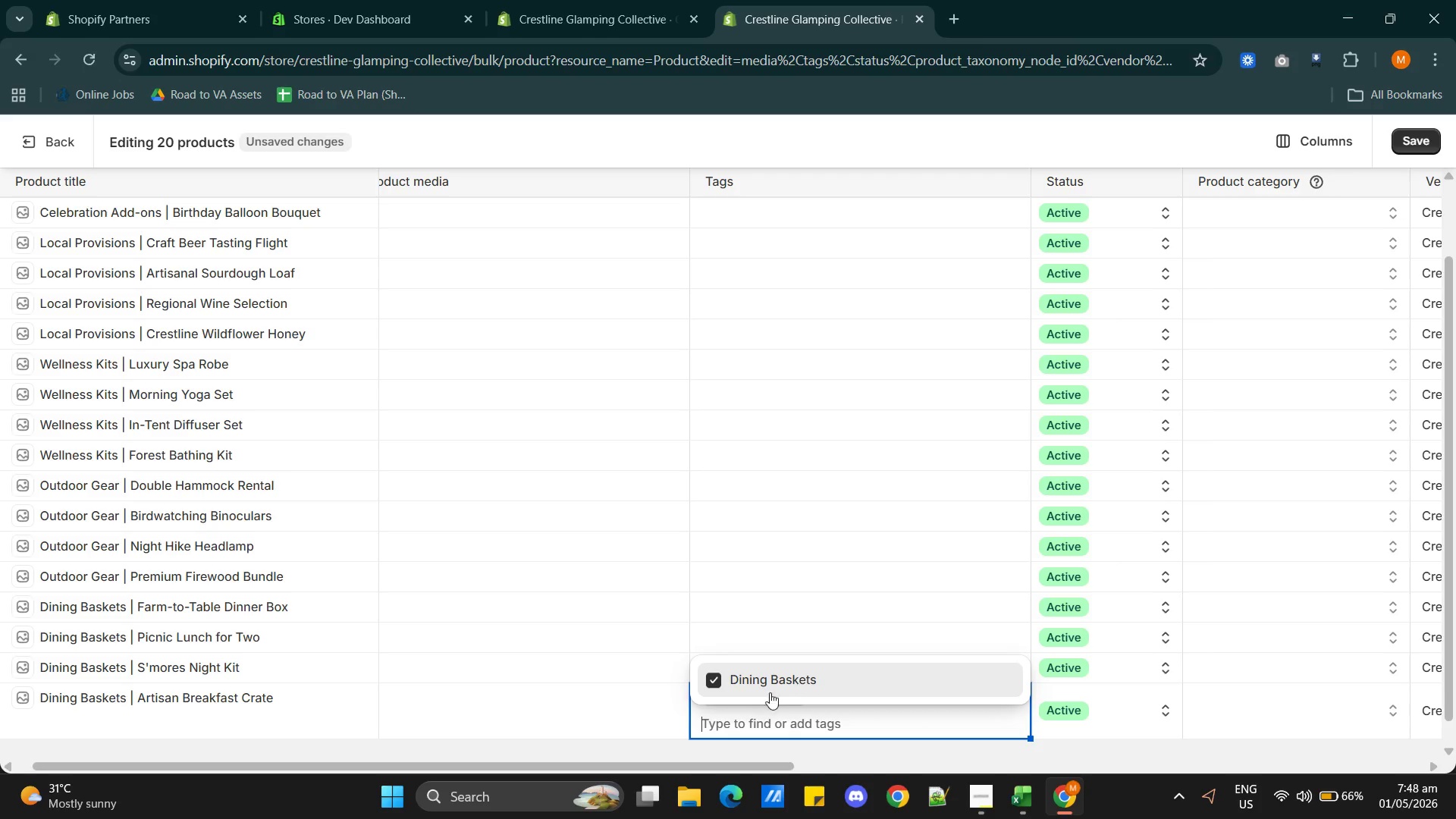 
left_click([643, 671])
 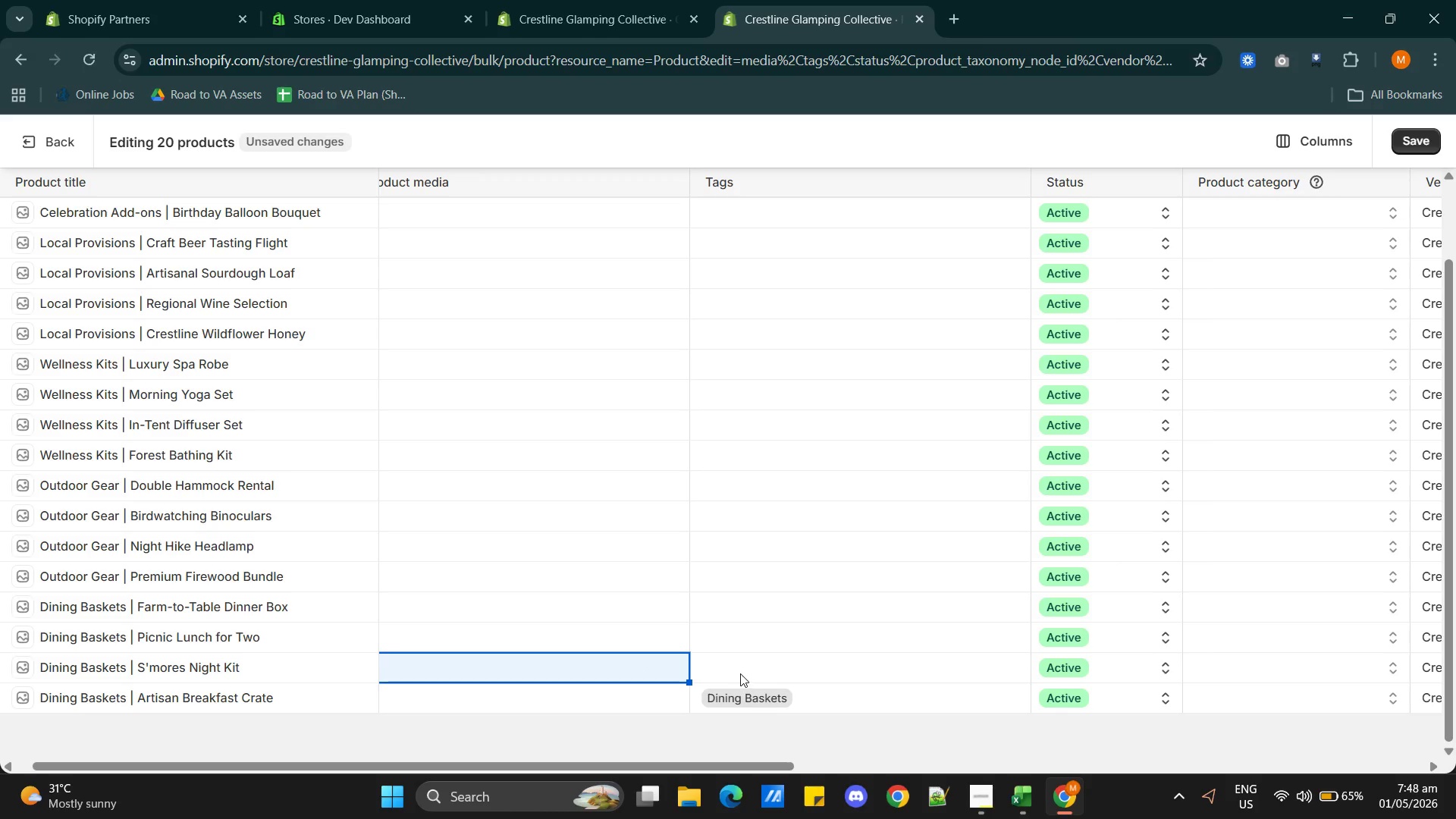 
double_click([737, 669])
 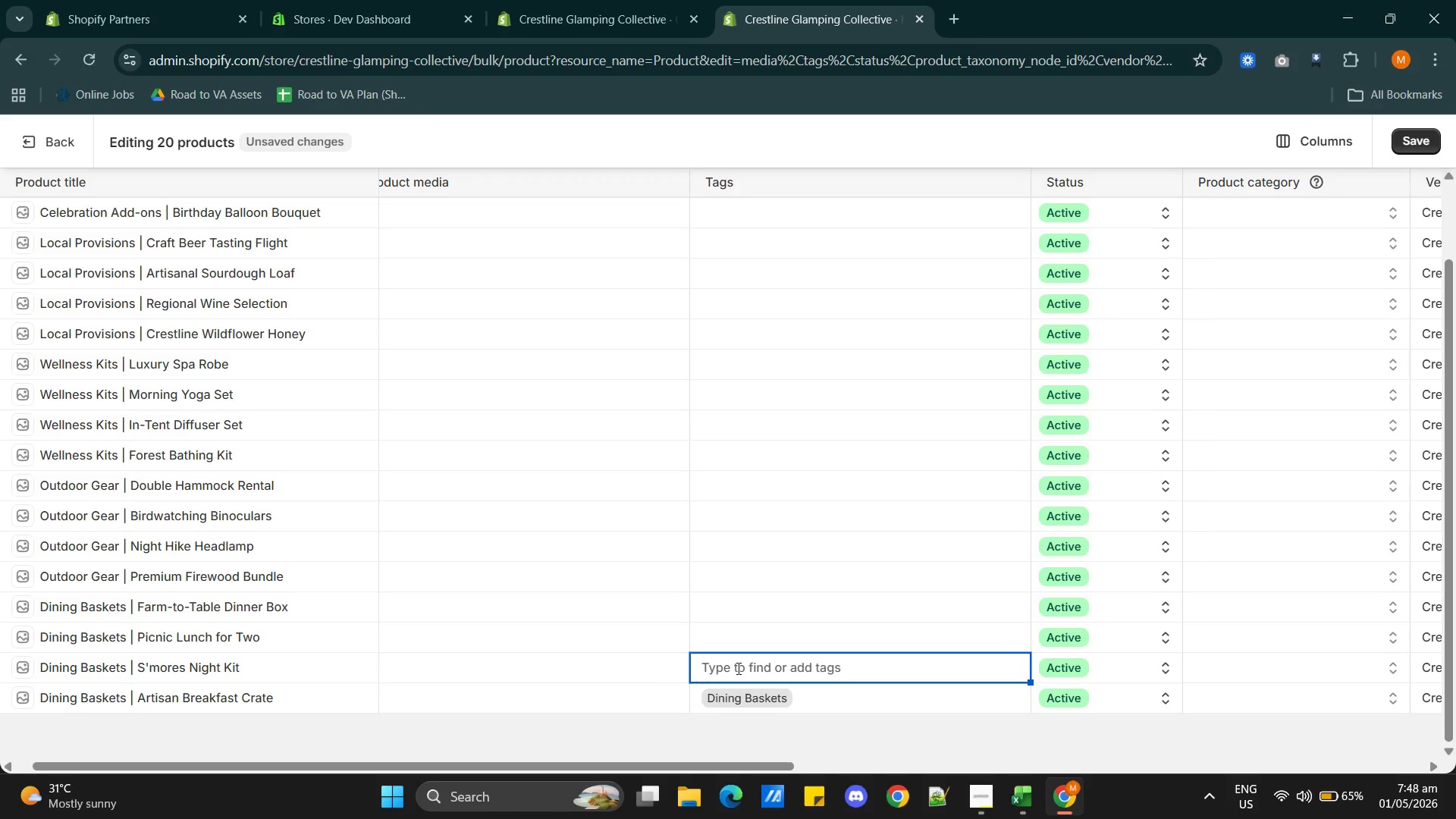 
key(Control+V)
 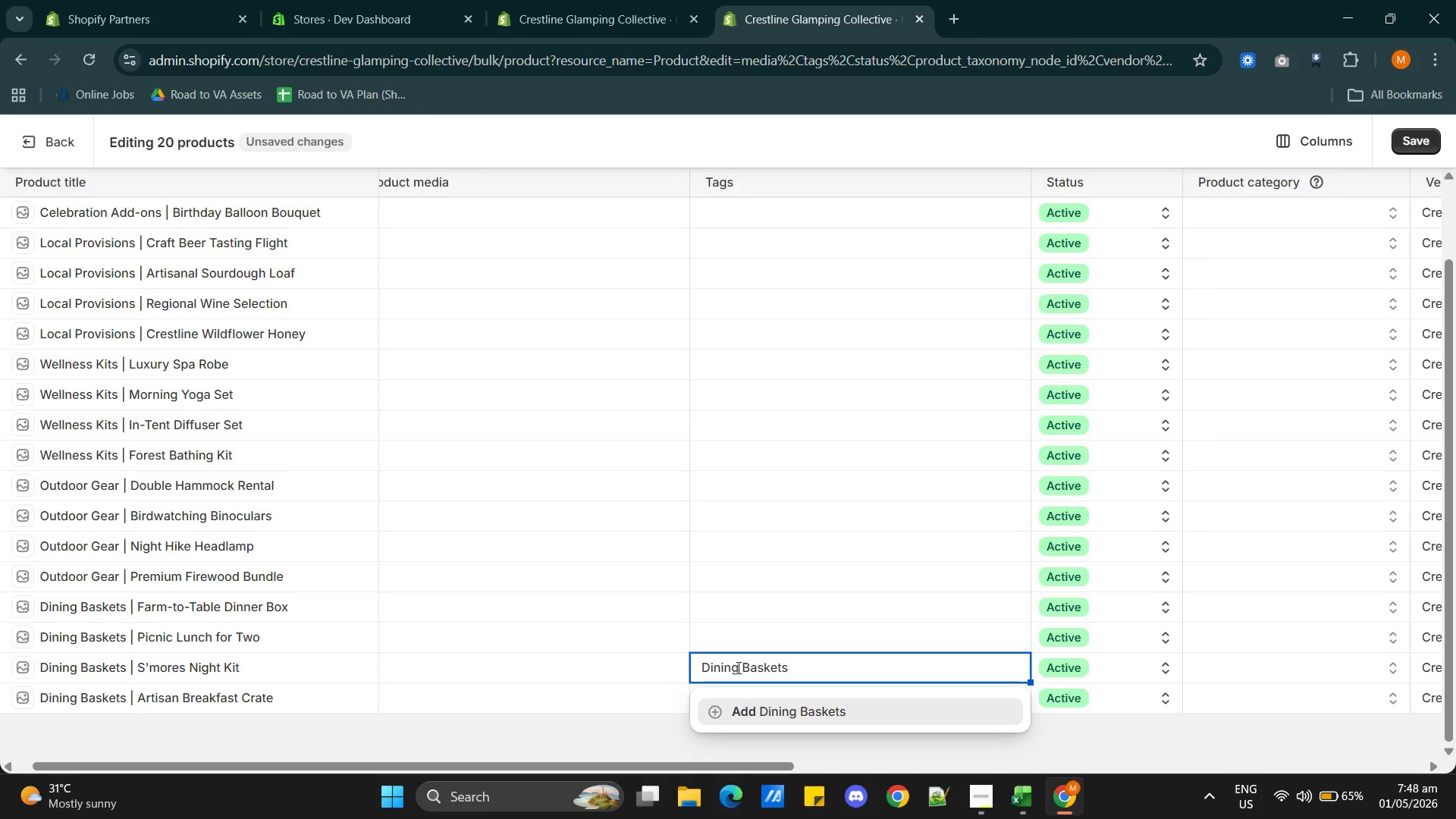 
key(Enter)
 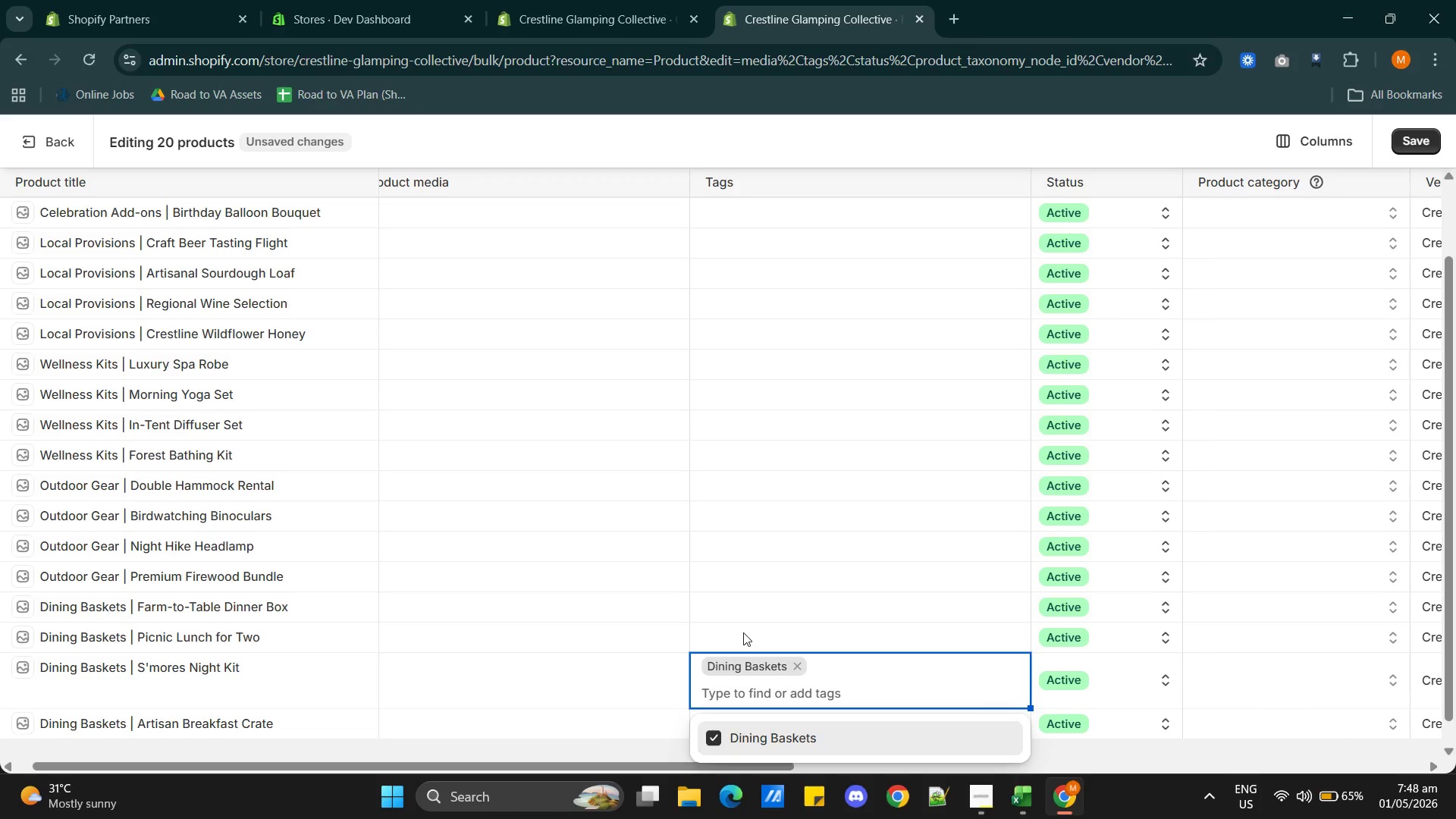 
double_click([743, 632])
 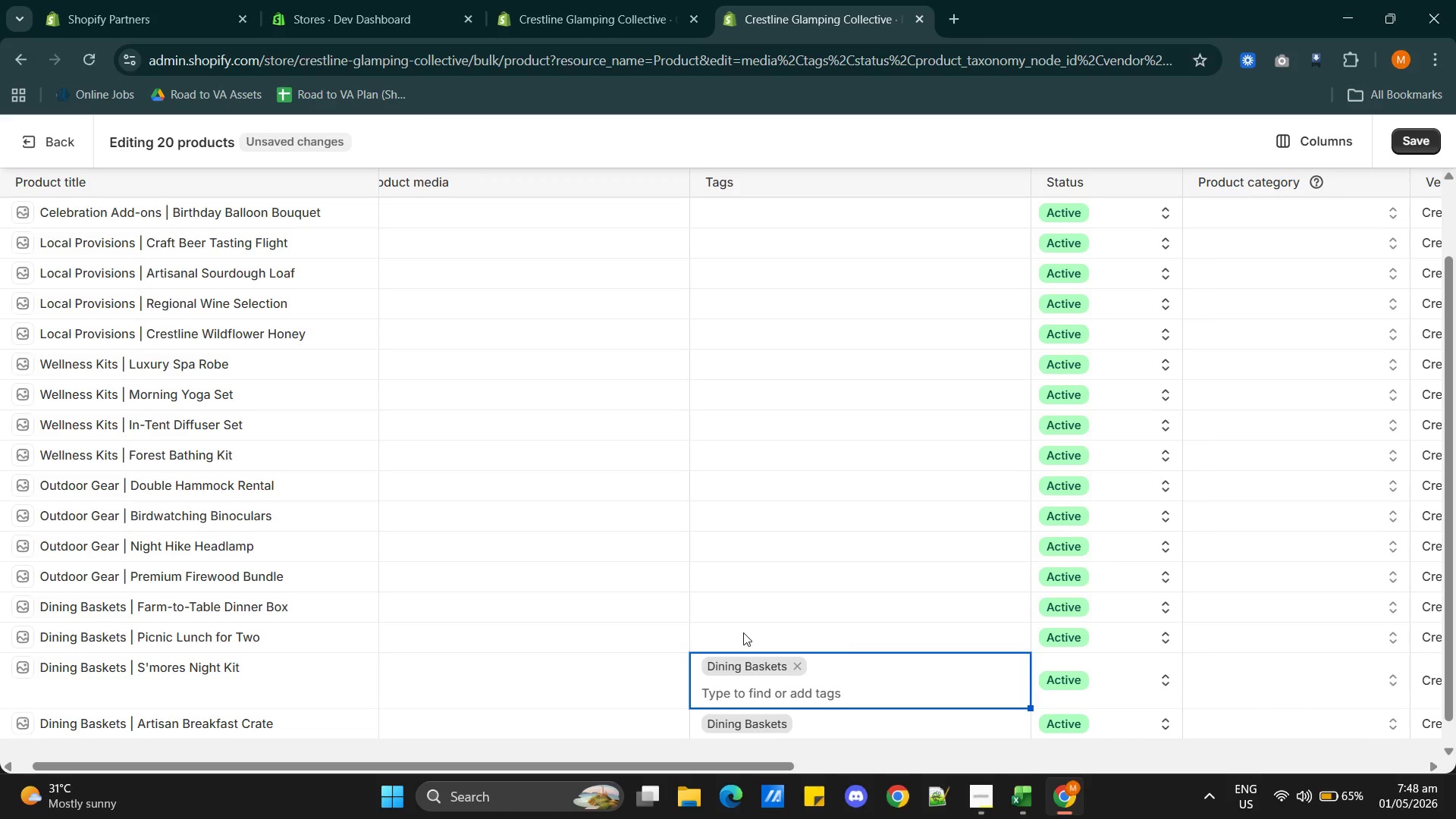 
triple_click([743, 632])
 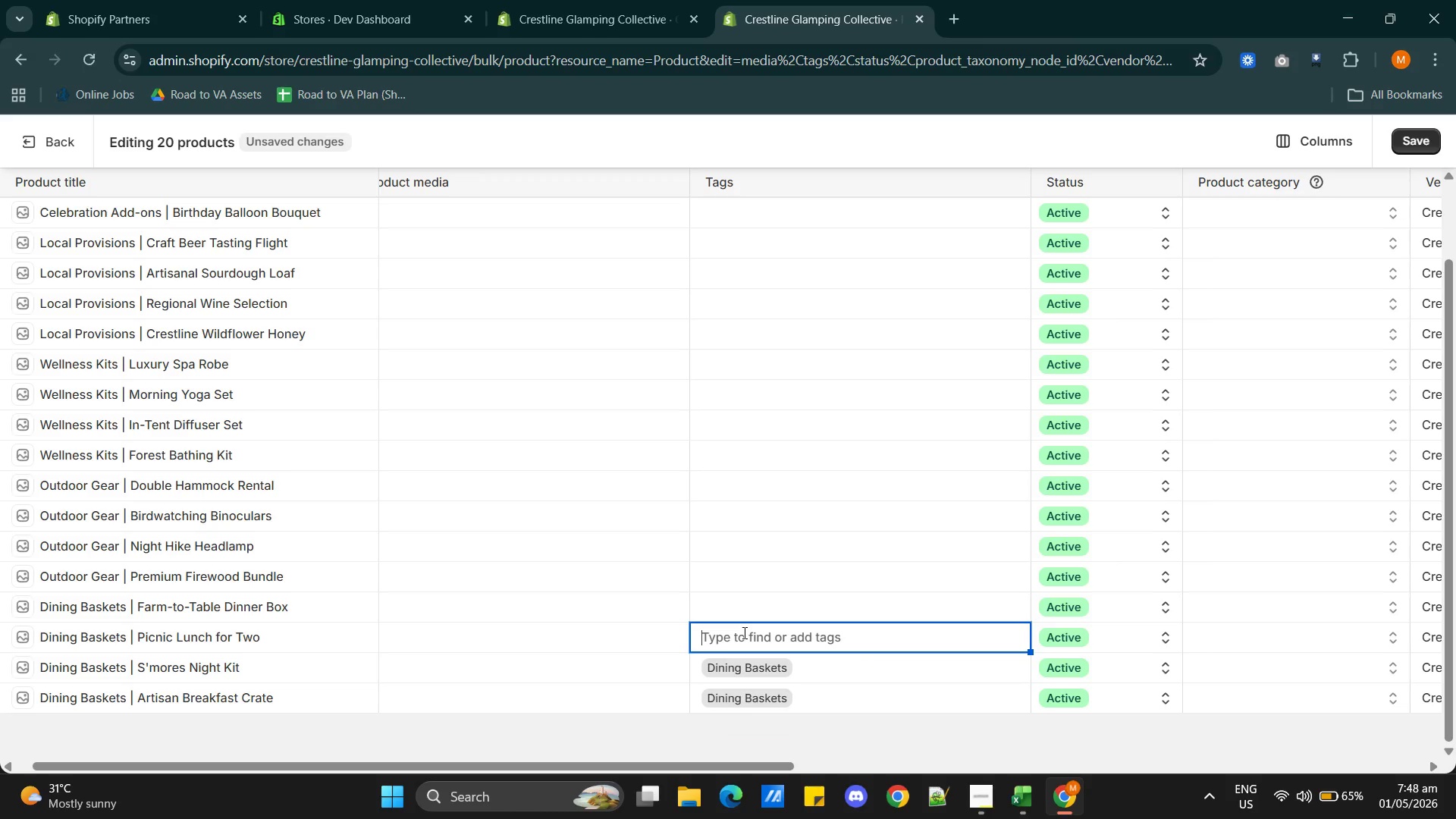 
key(Control+V)
 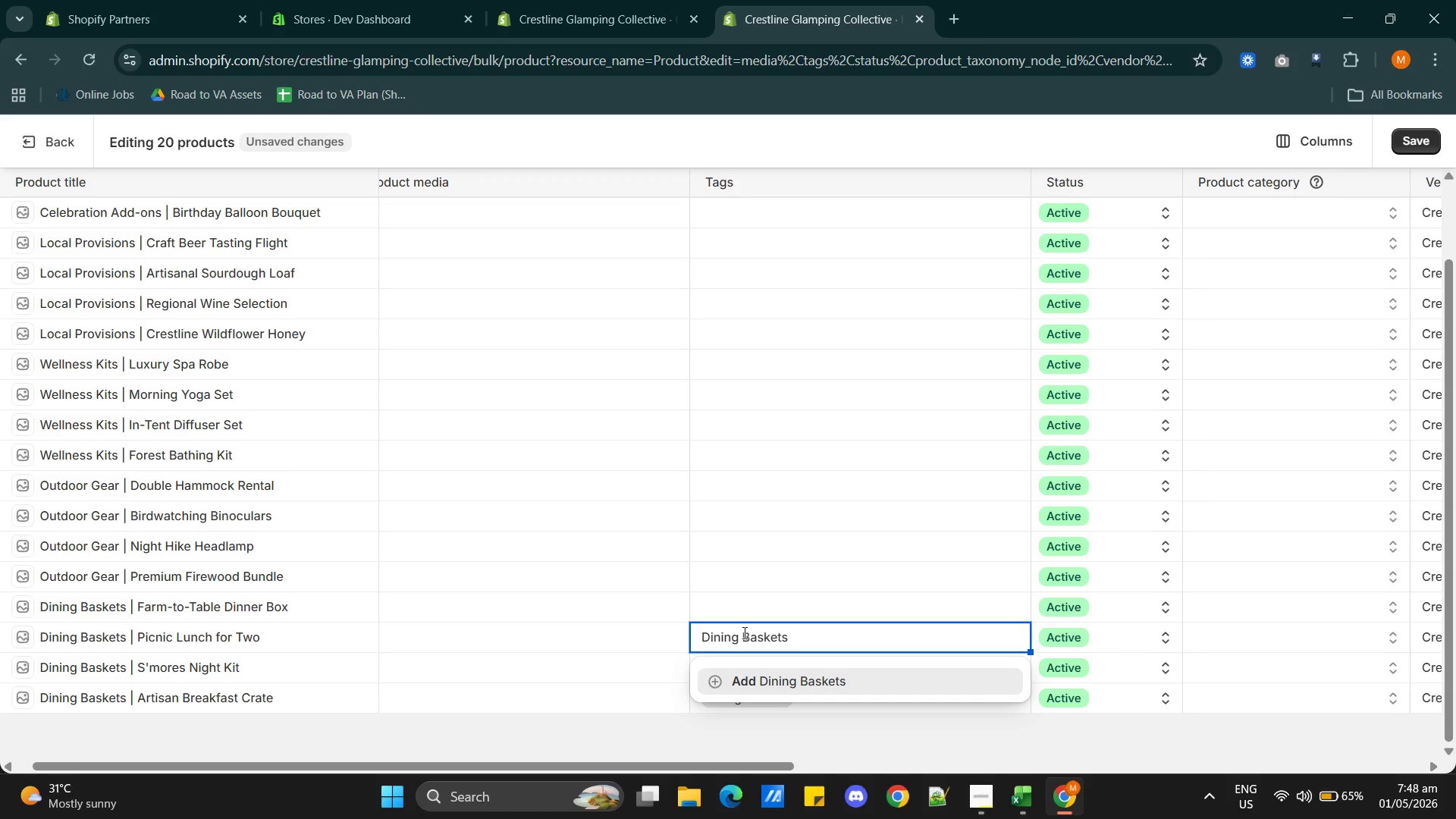 
key(Enter)
 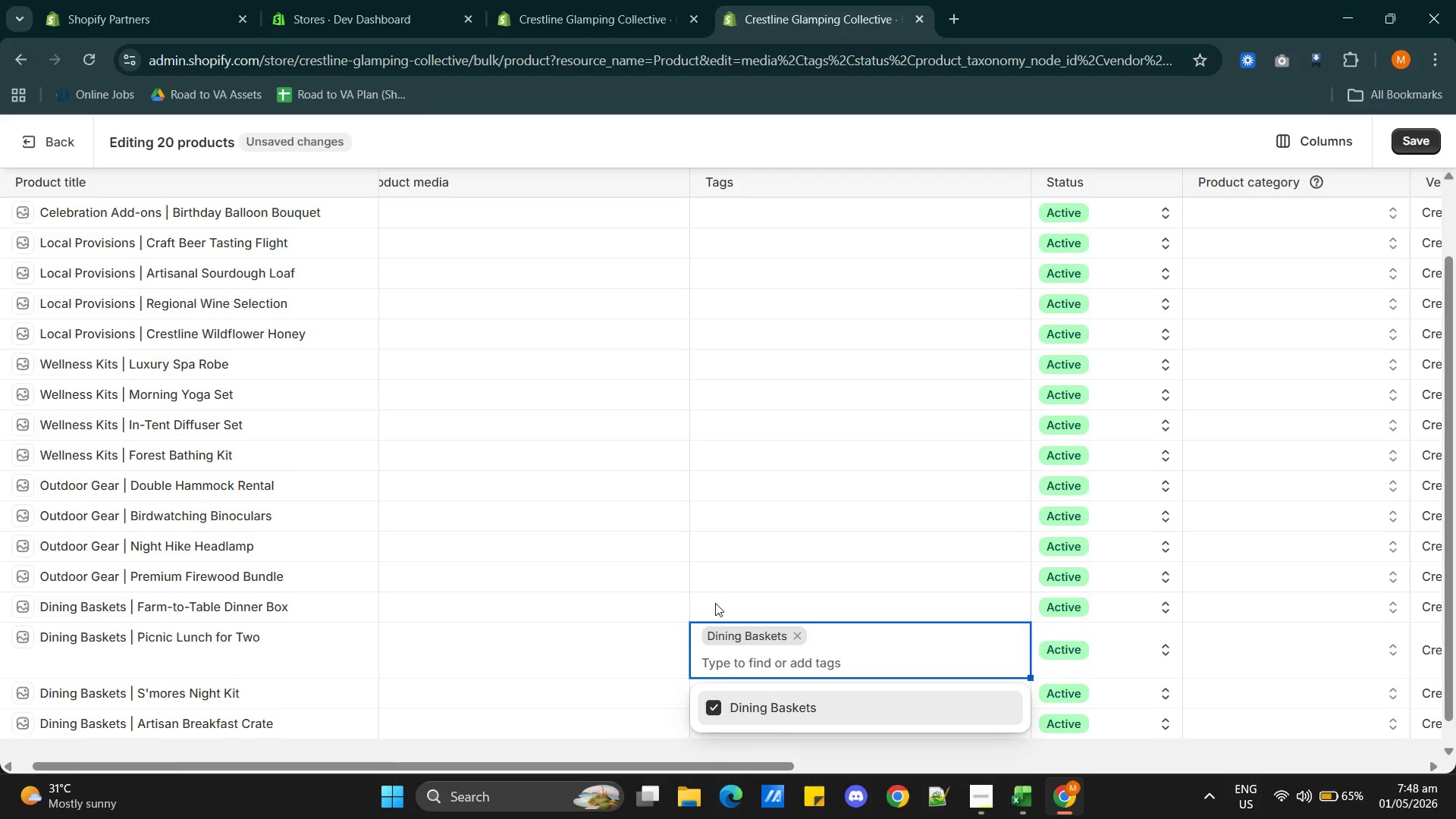 
double_click([717, 604])
 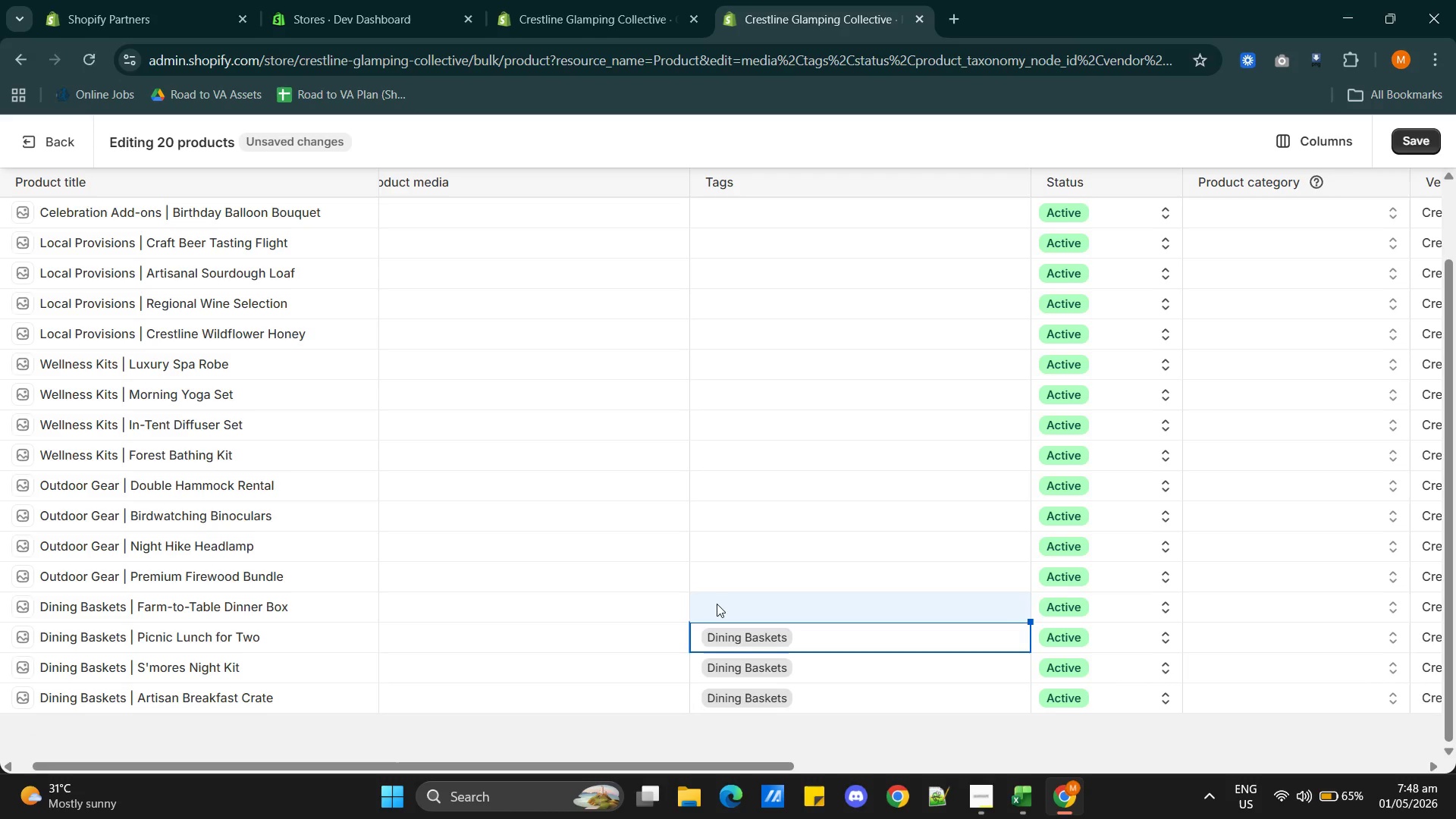 
triple_click([717, 604])
 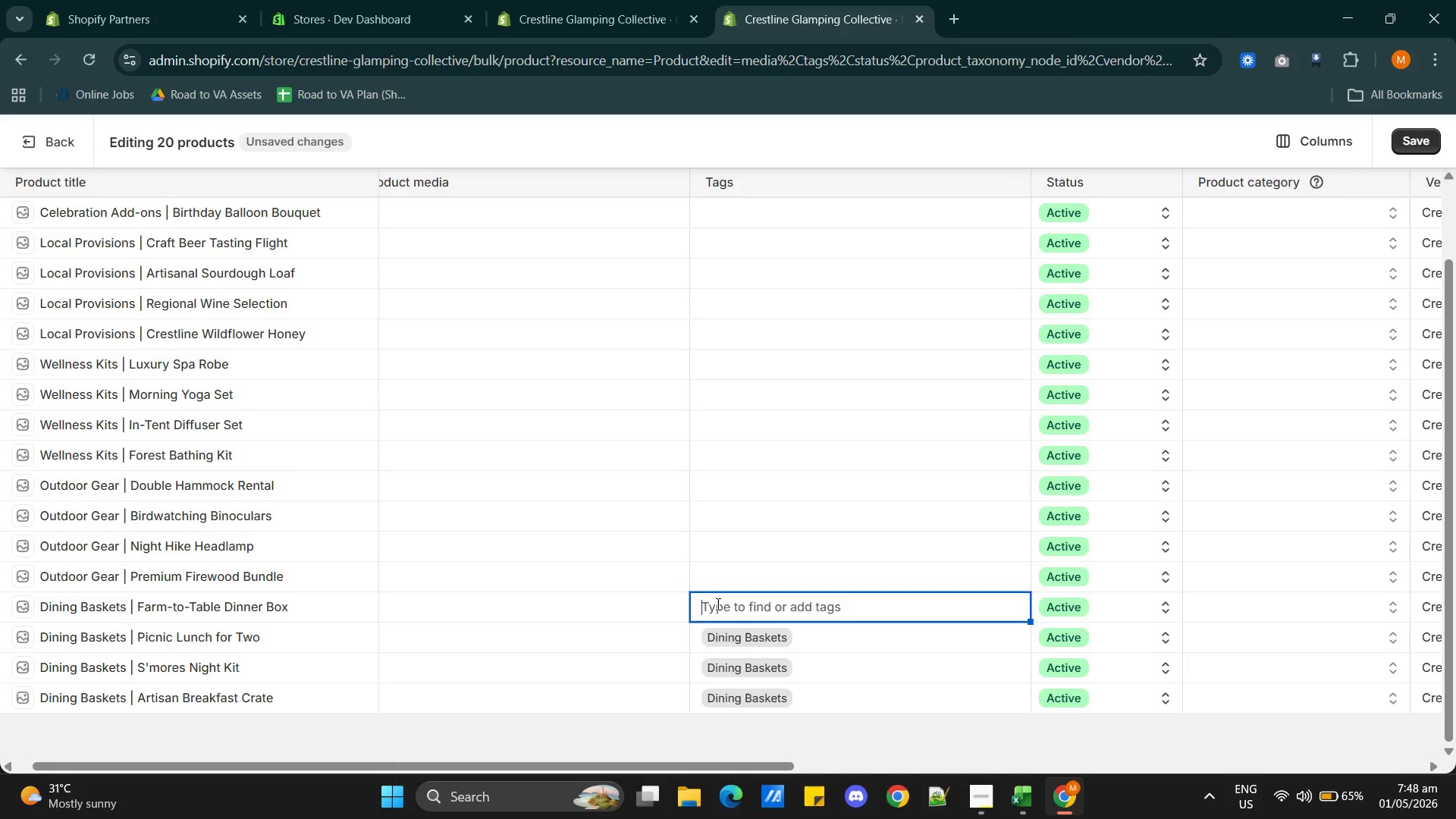 
key(Control+V)
 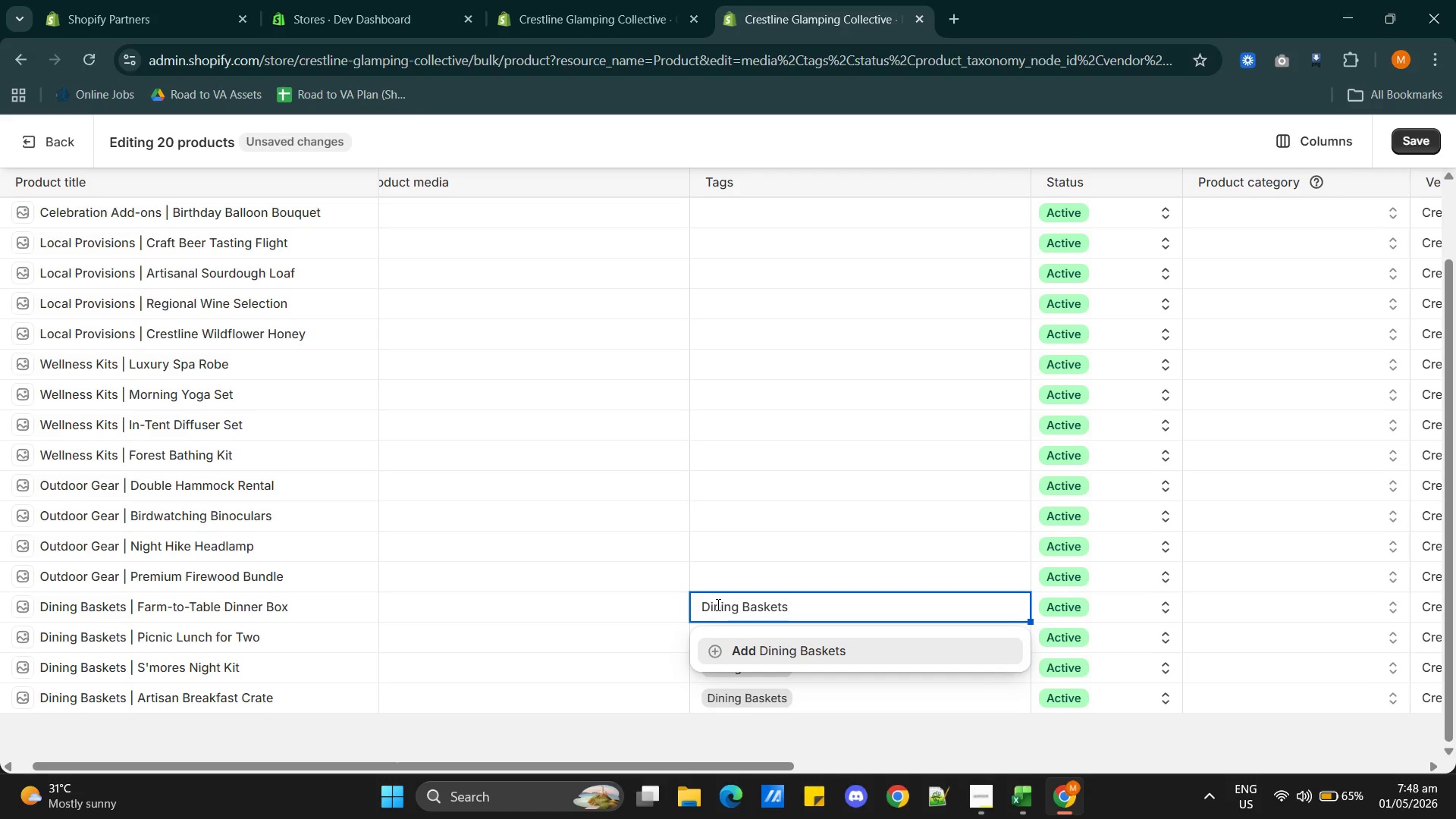 
key(Enter)
 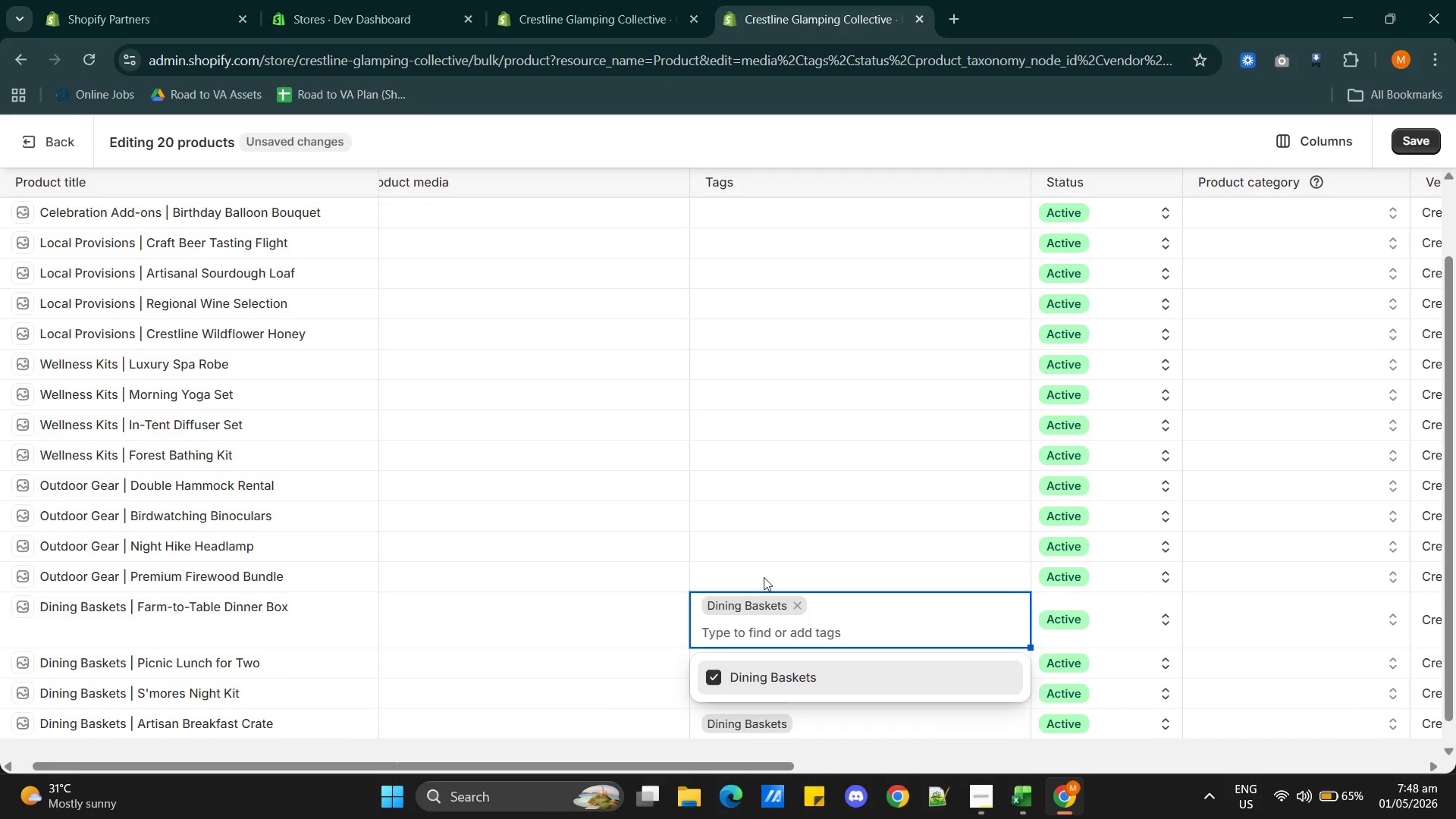 
left_click([810, 557])
 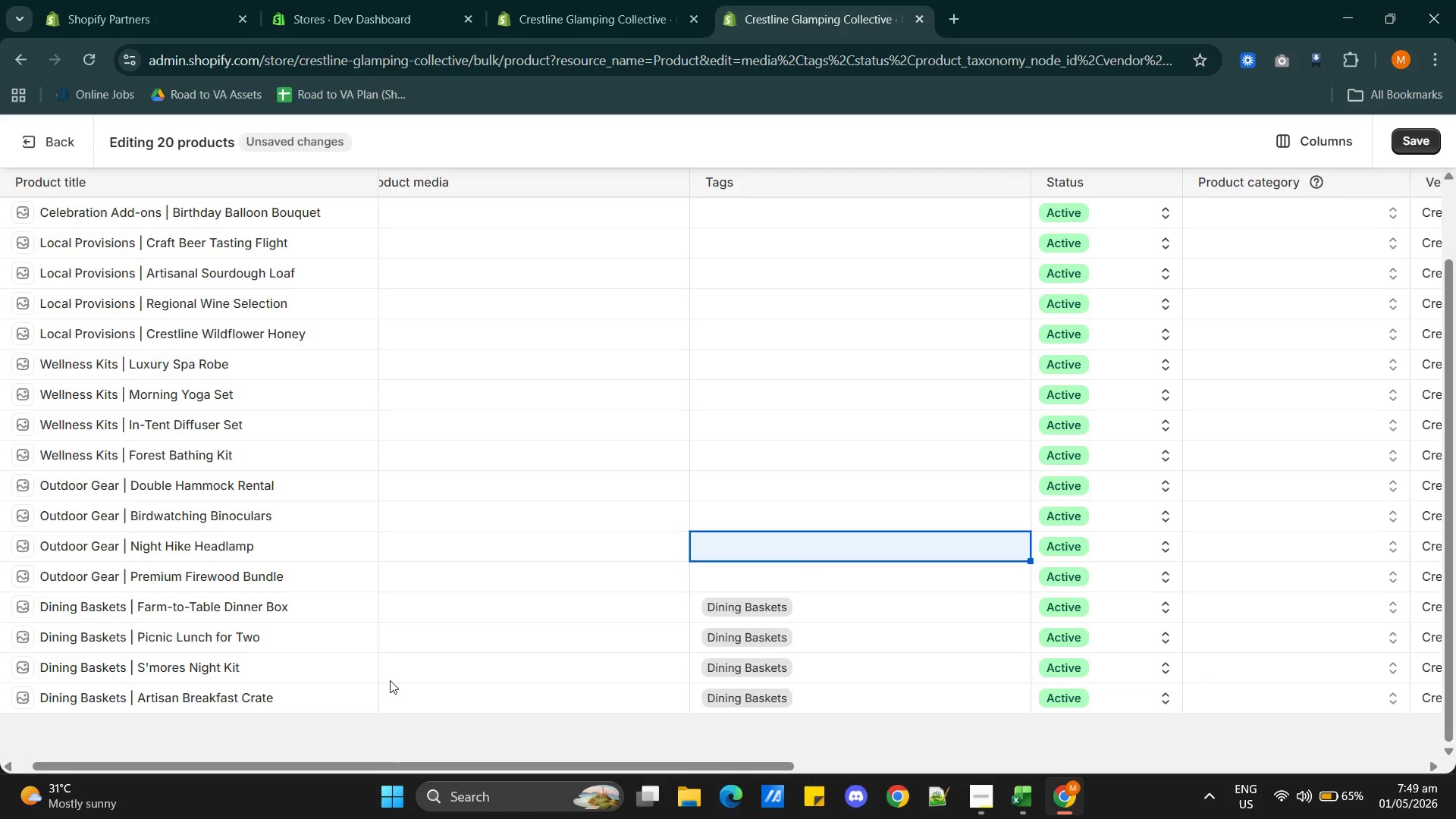 
wait(8.45)
 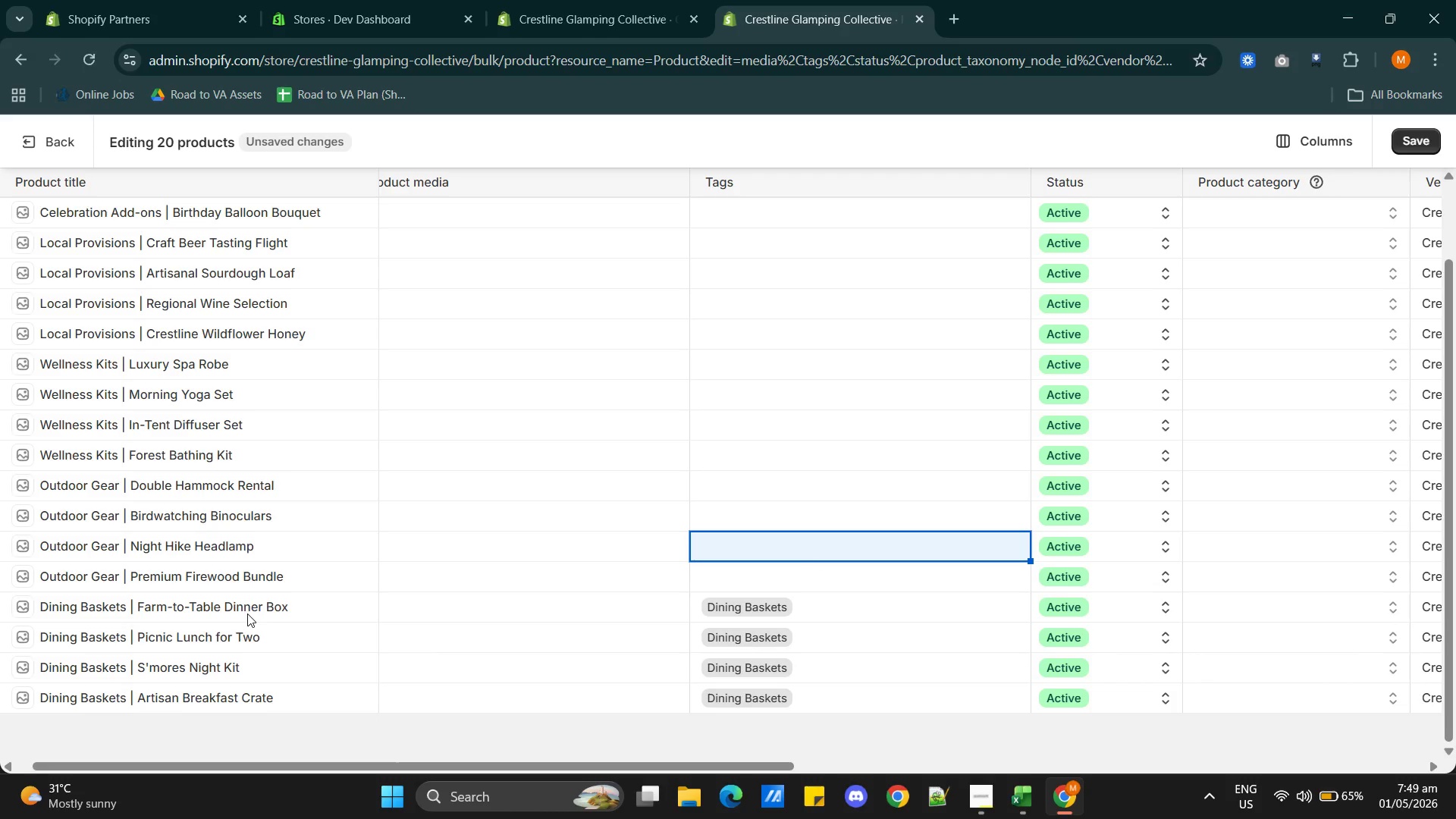 
key(Alt+Tab)
 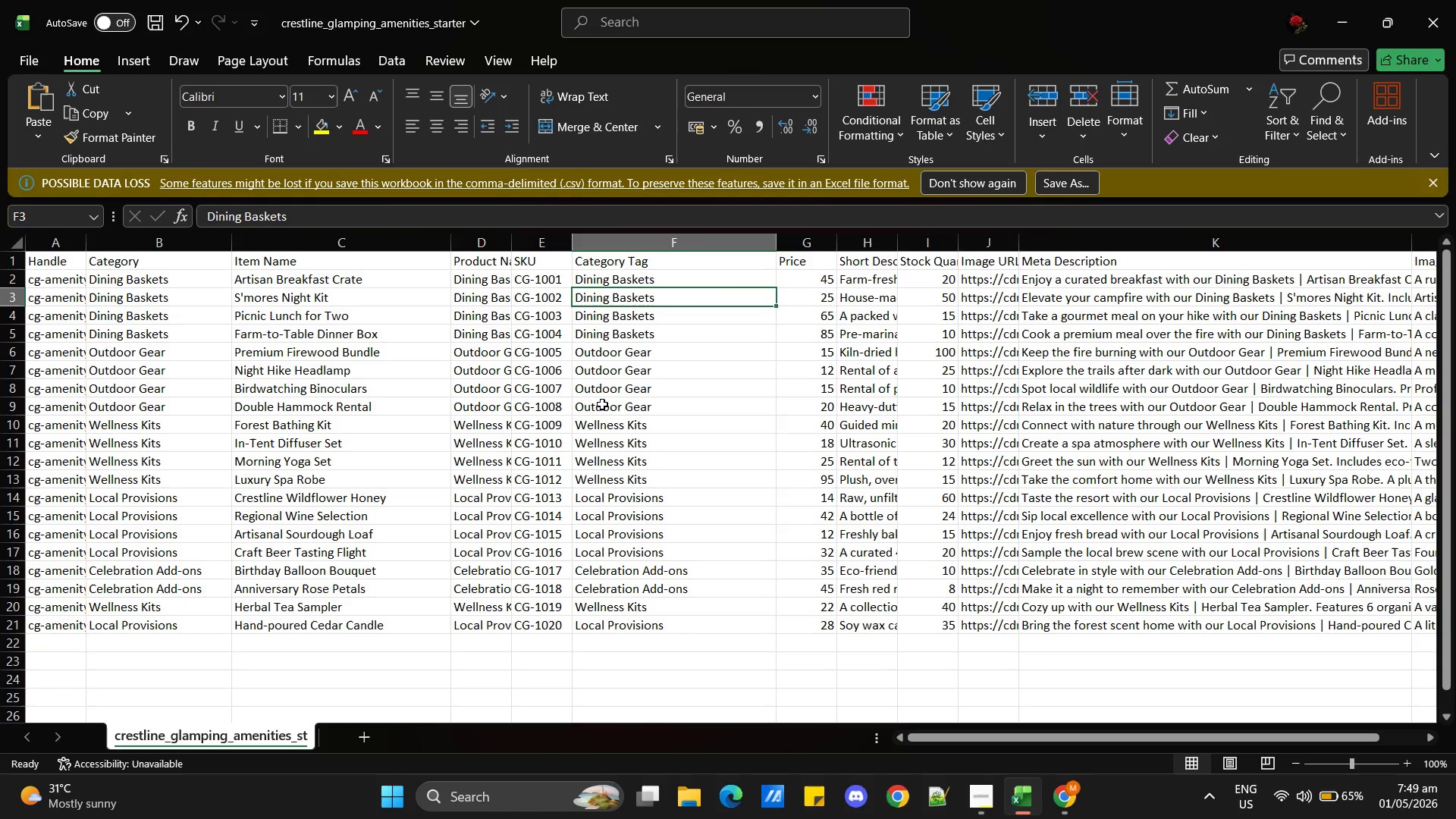 
key(Alt+AltLeft)
 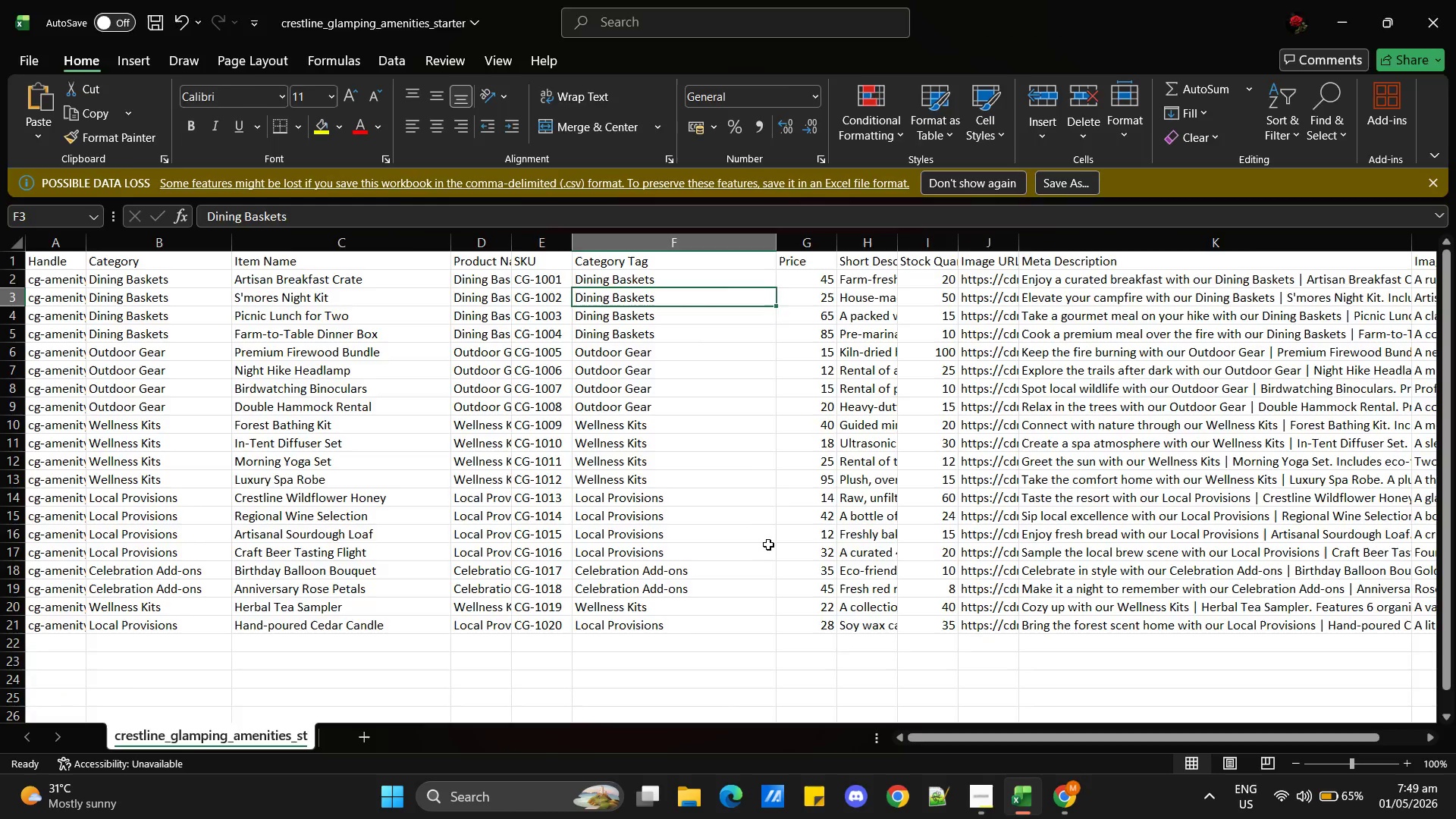 
key(Alt+Tab)
 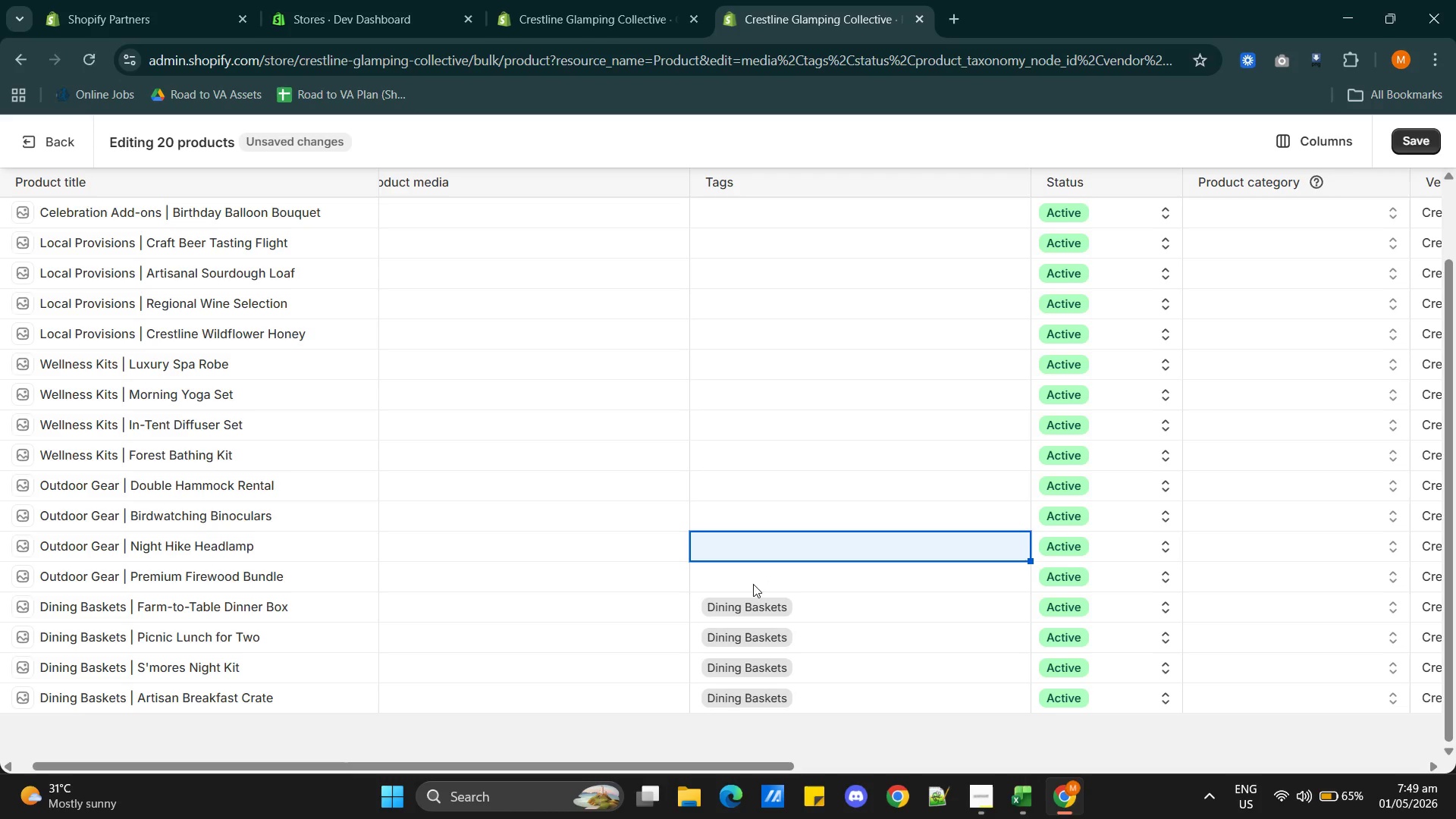 
double_click([743, 576])
 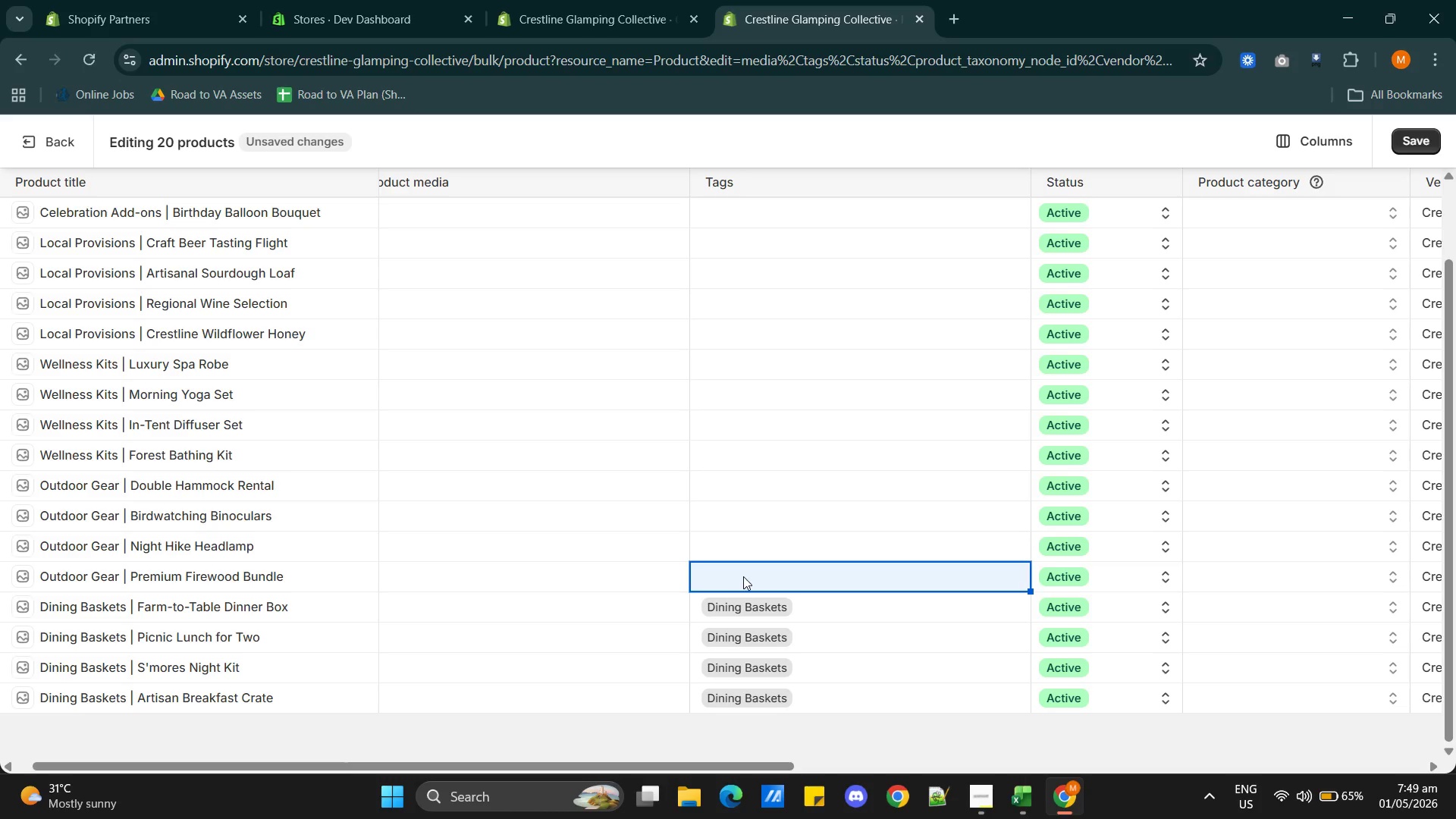 
triple_click([743, 576])
 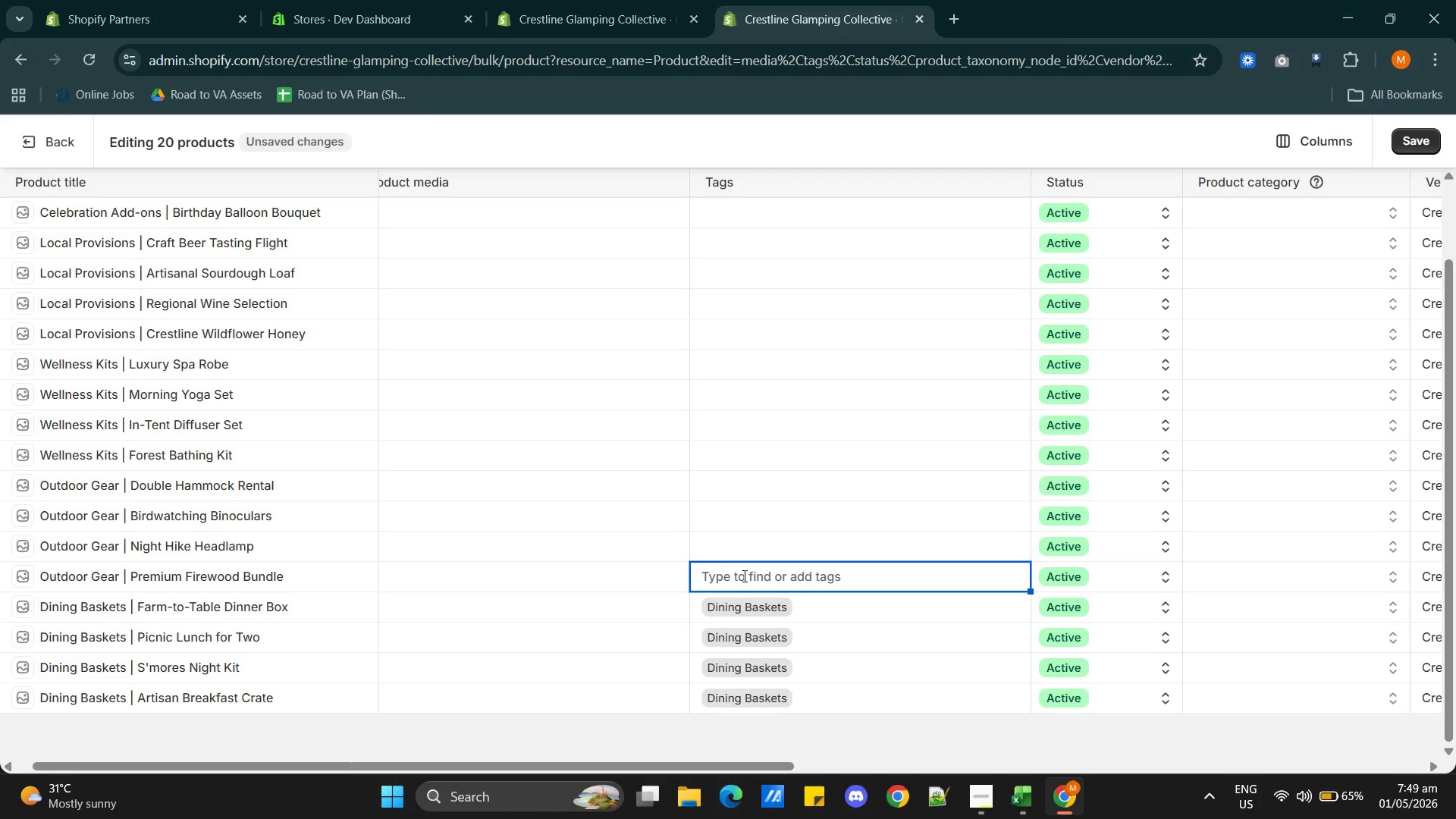 
type(Outdoor Gear)
 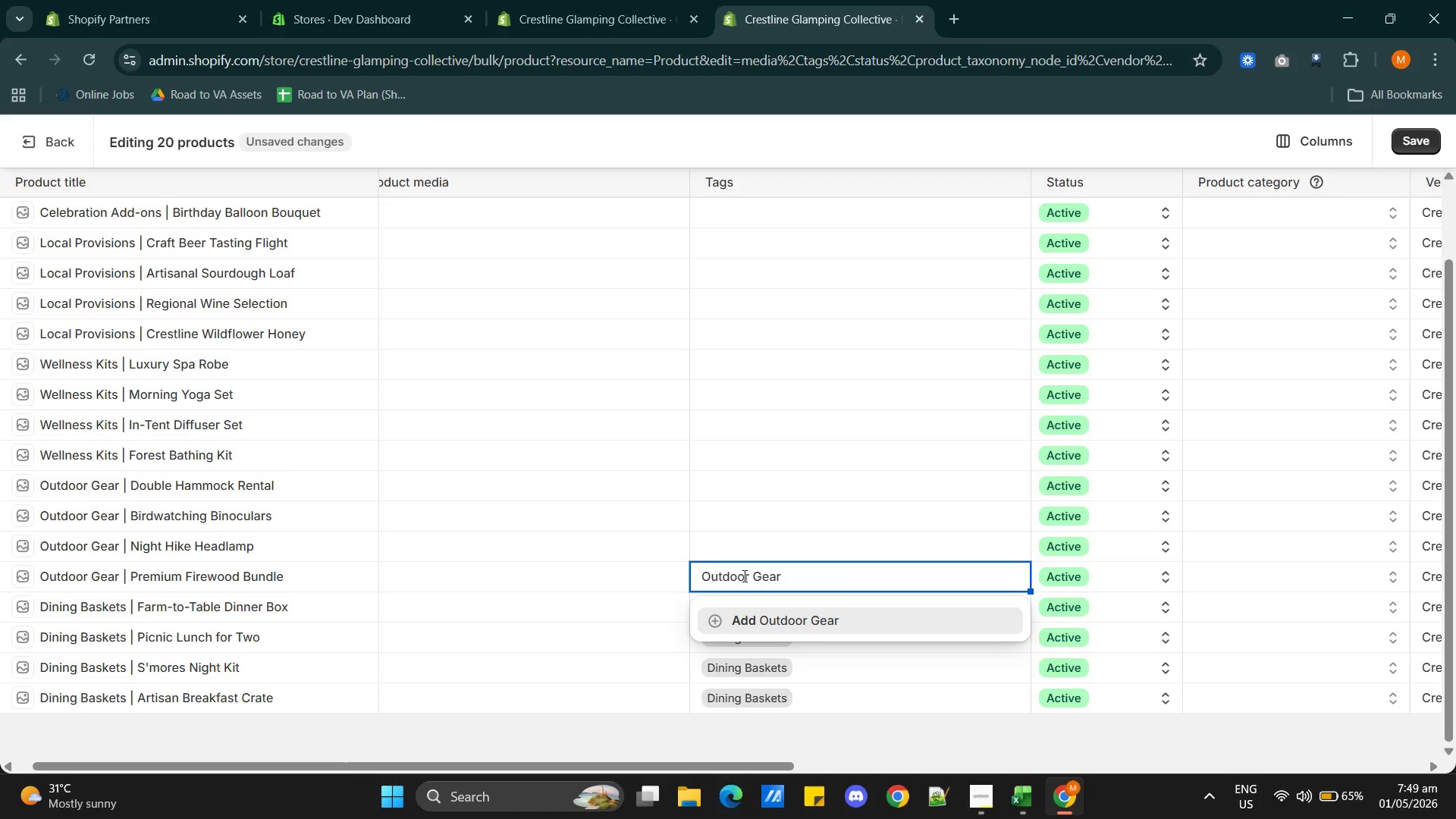 
key(Enter)
 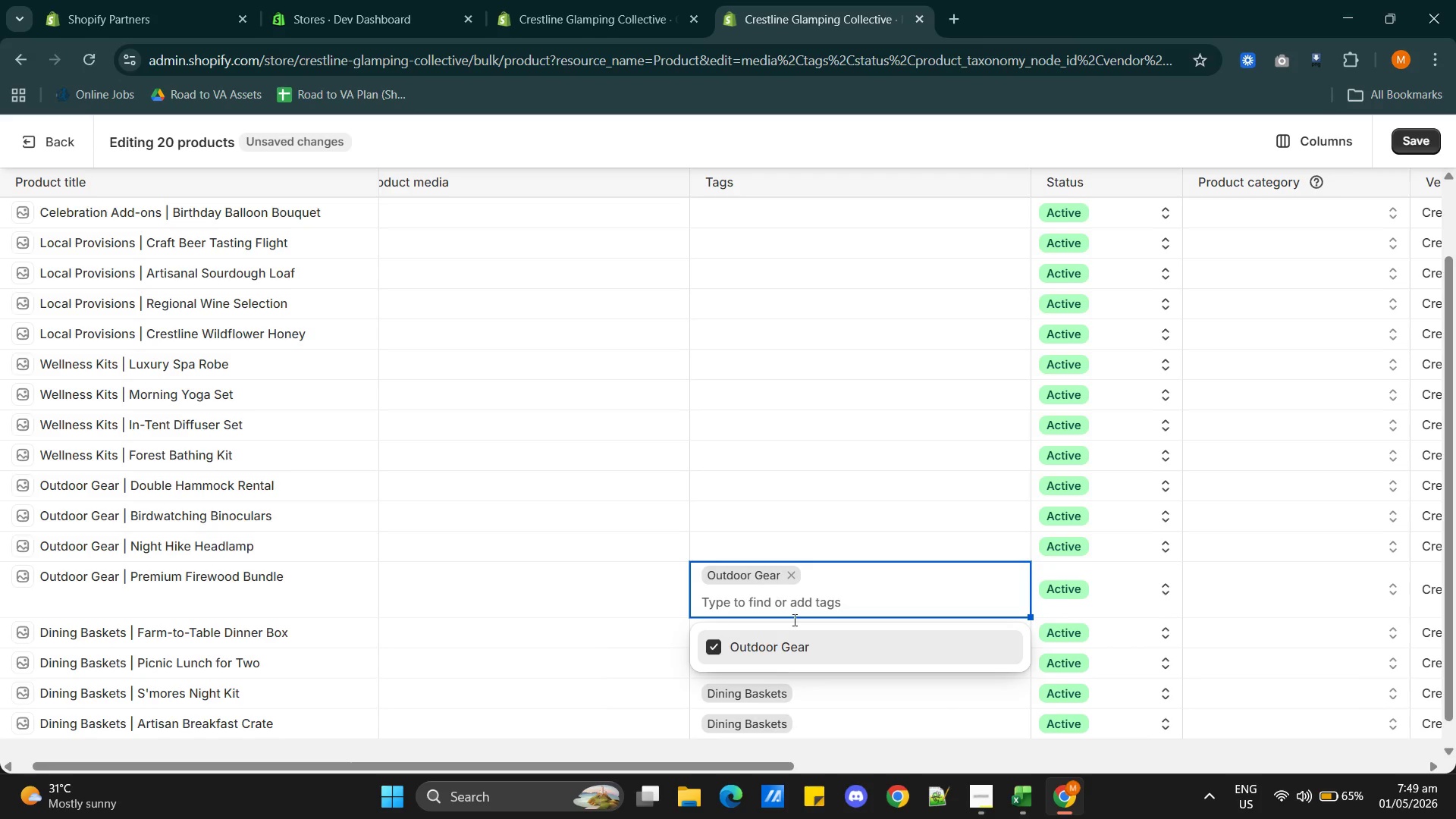 
left_click([796, 645])
 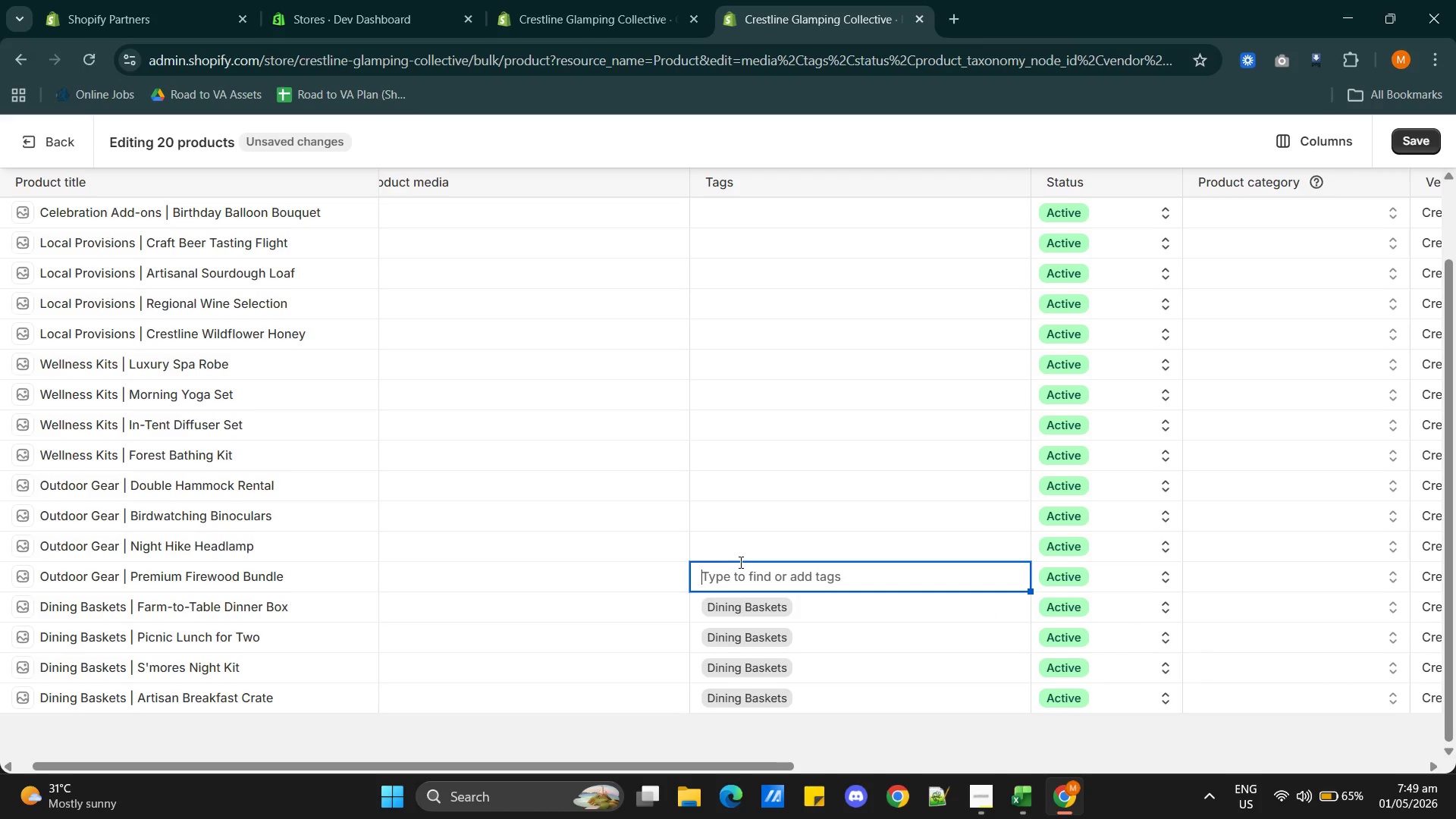 
left_click([739, 573])
 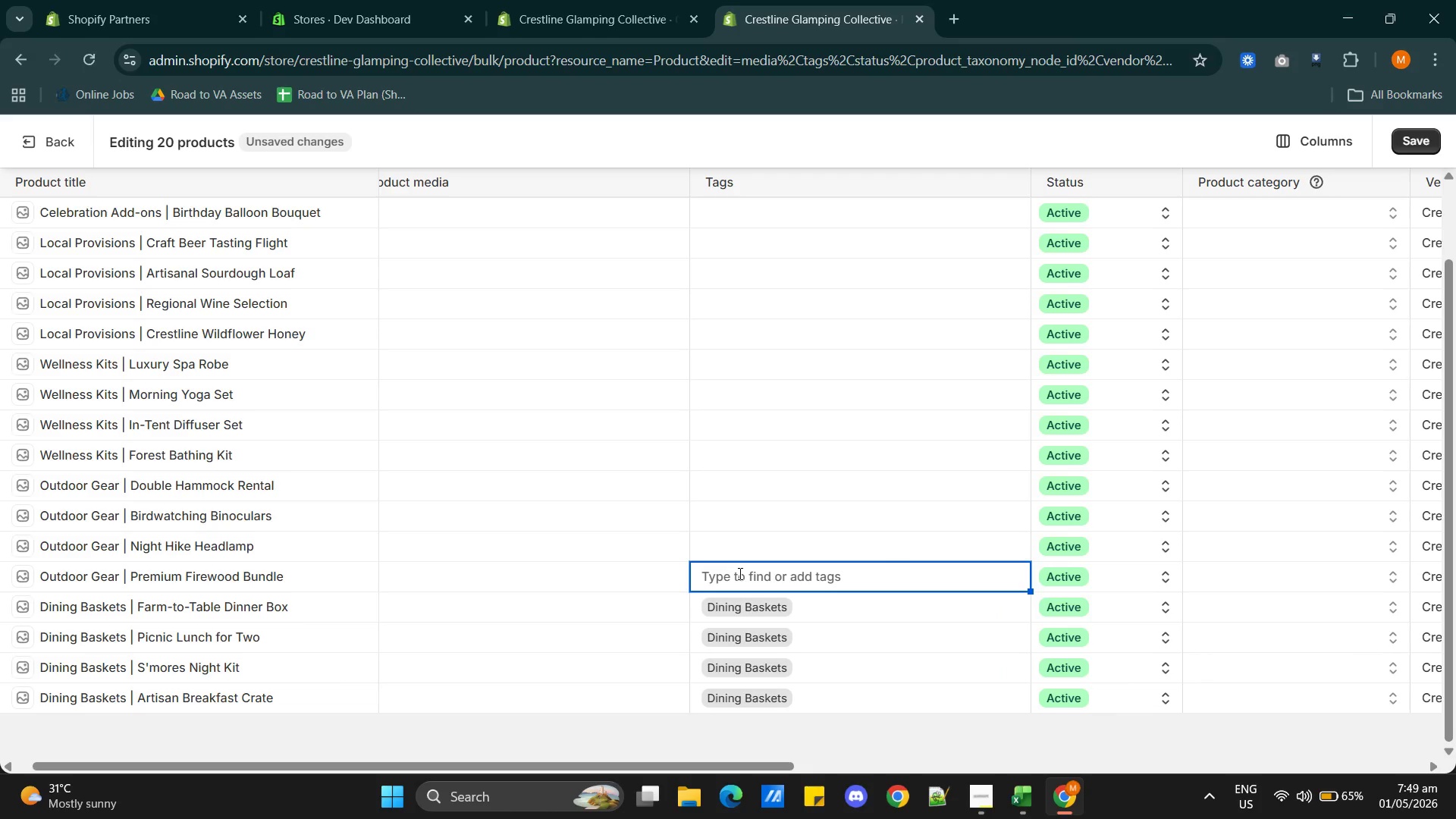 
type(Outdoor Gear)
 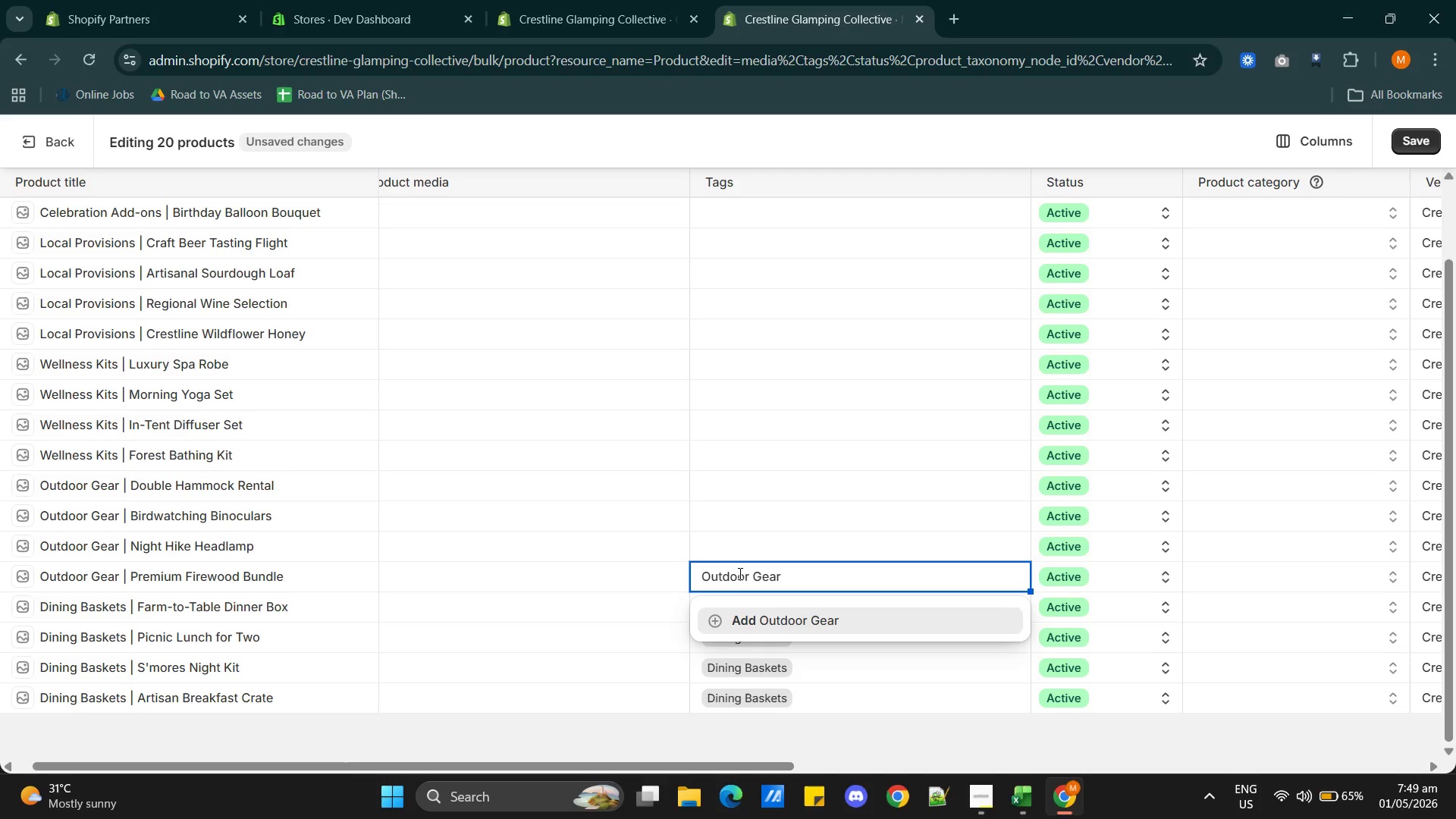 
 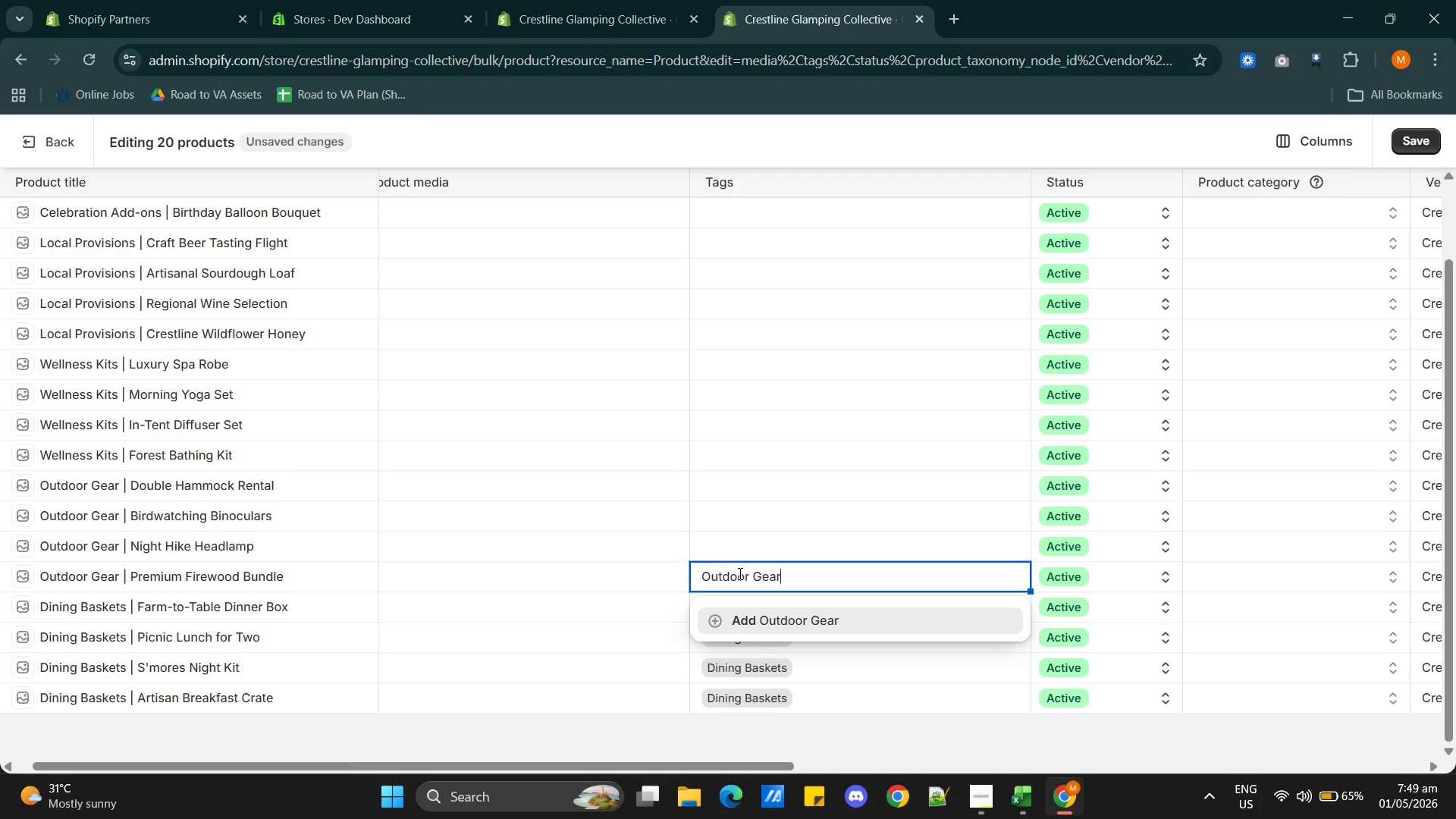 
key(Enter)
 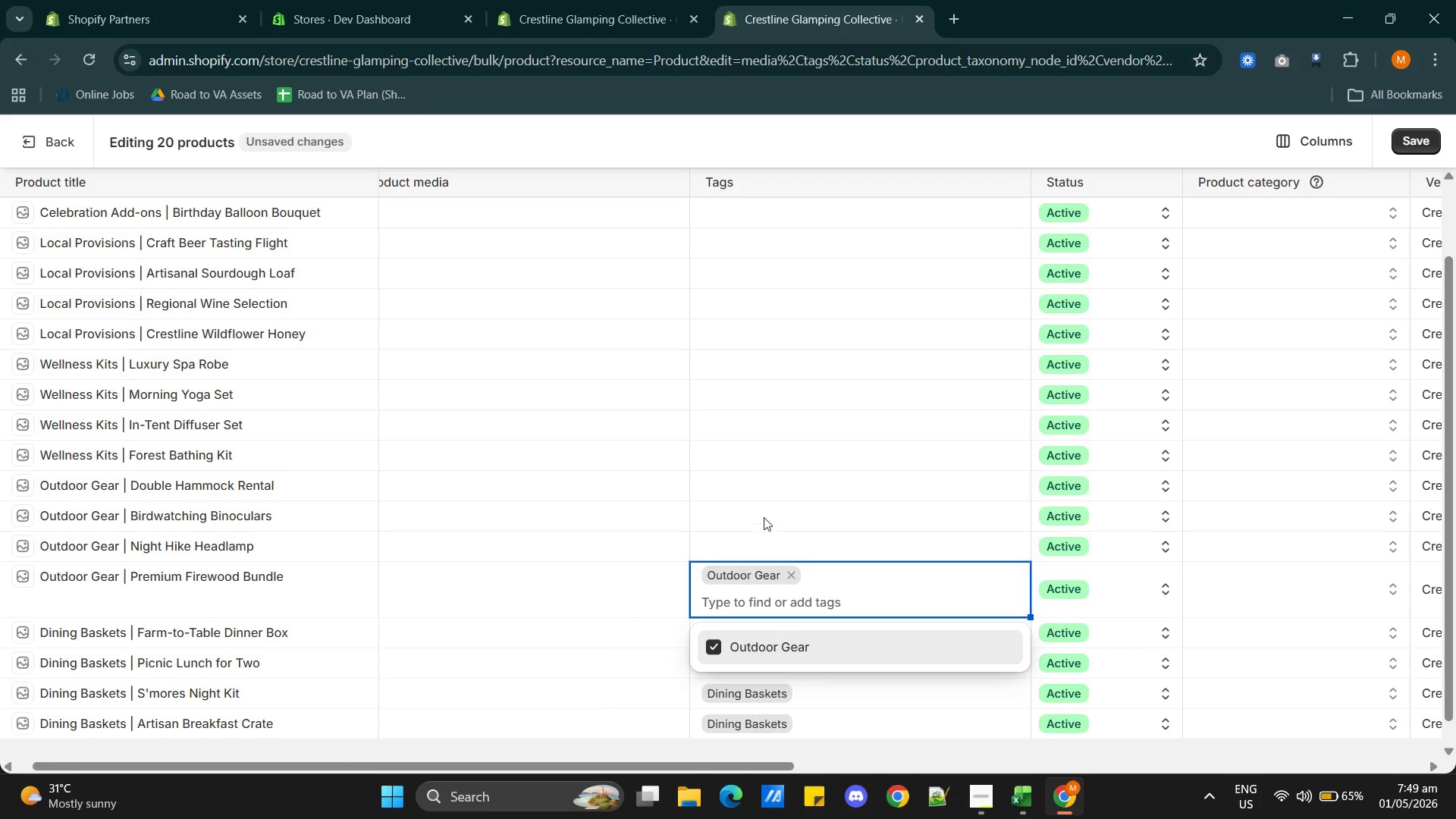 
left_click([771, 534])
 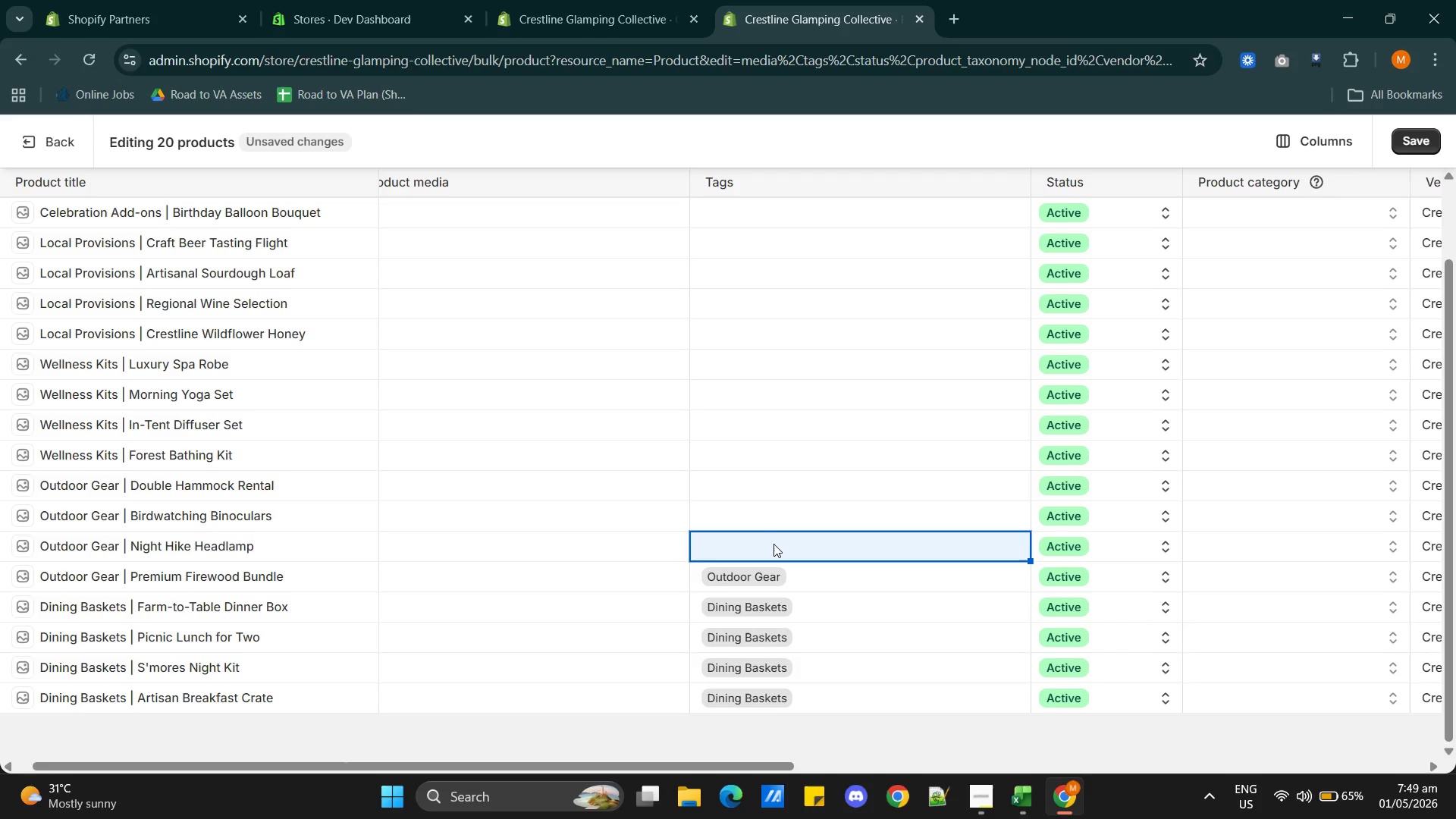 
double_click([767, 544])
 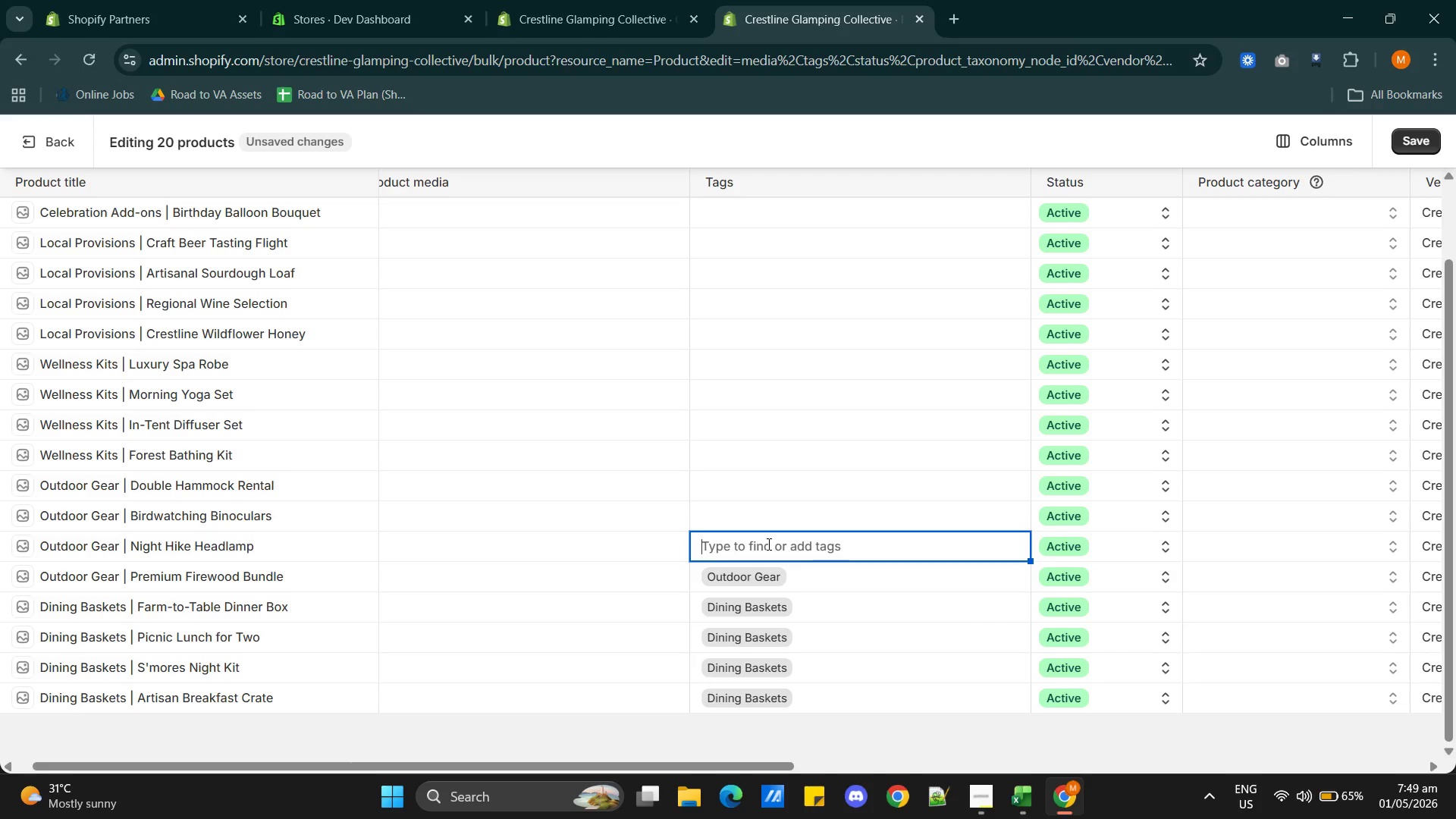 
type(ou)
key(Backspace)
key(Backspace)
type(Outdoor Gear)
 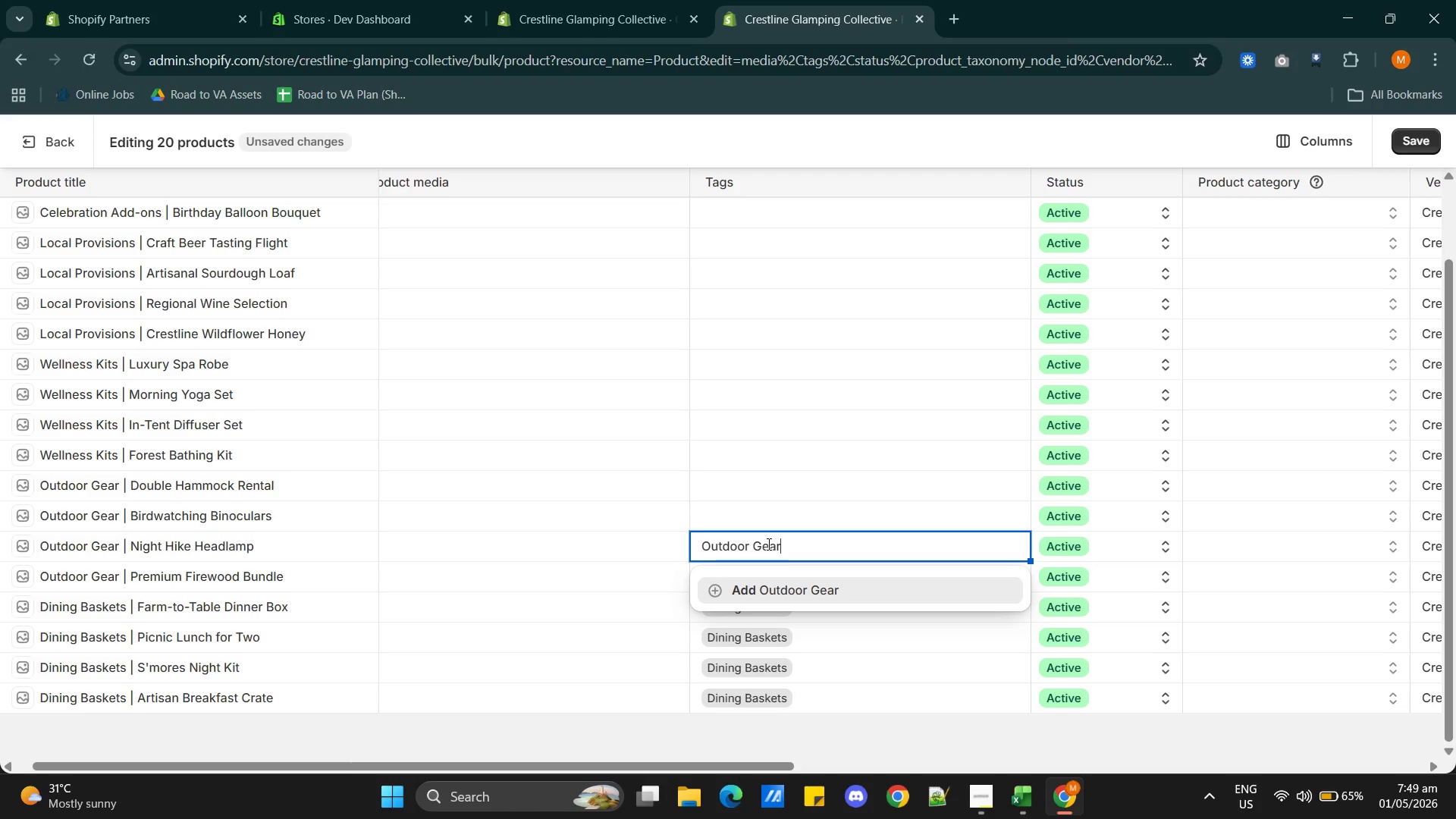 
key(Enter)
 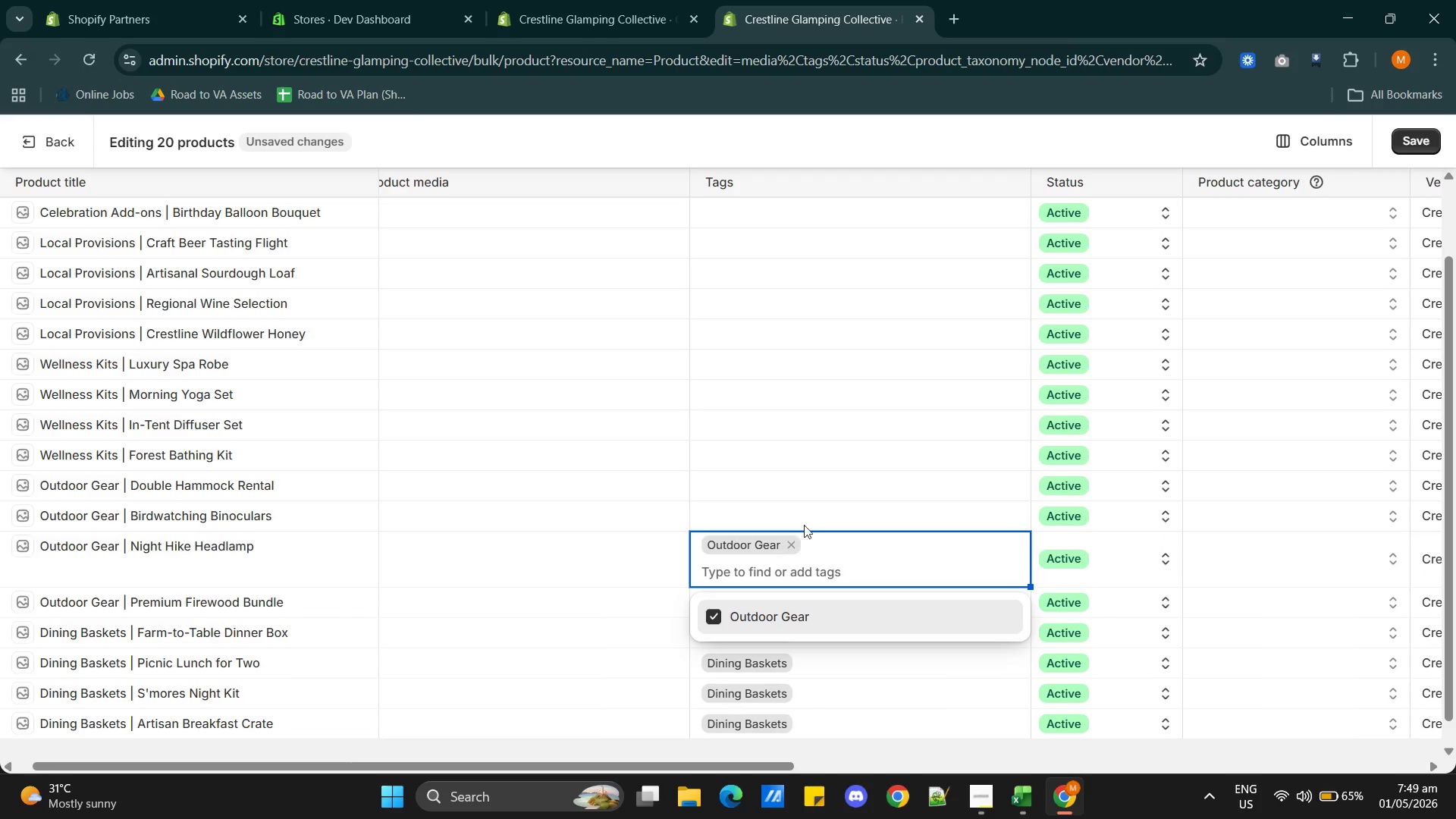 
left_click([788, 479])
 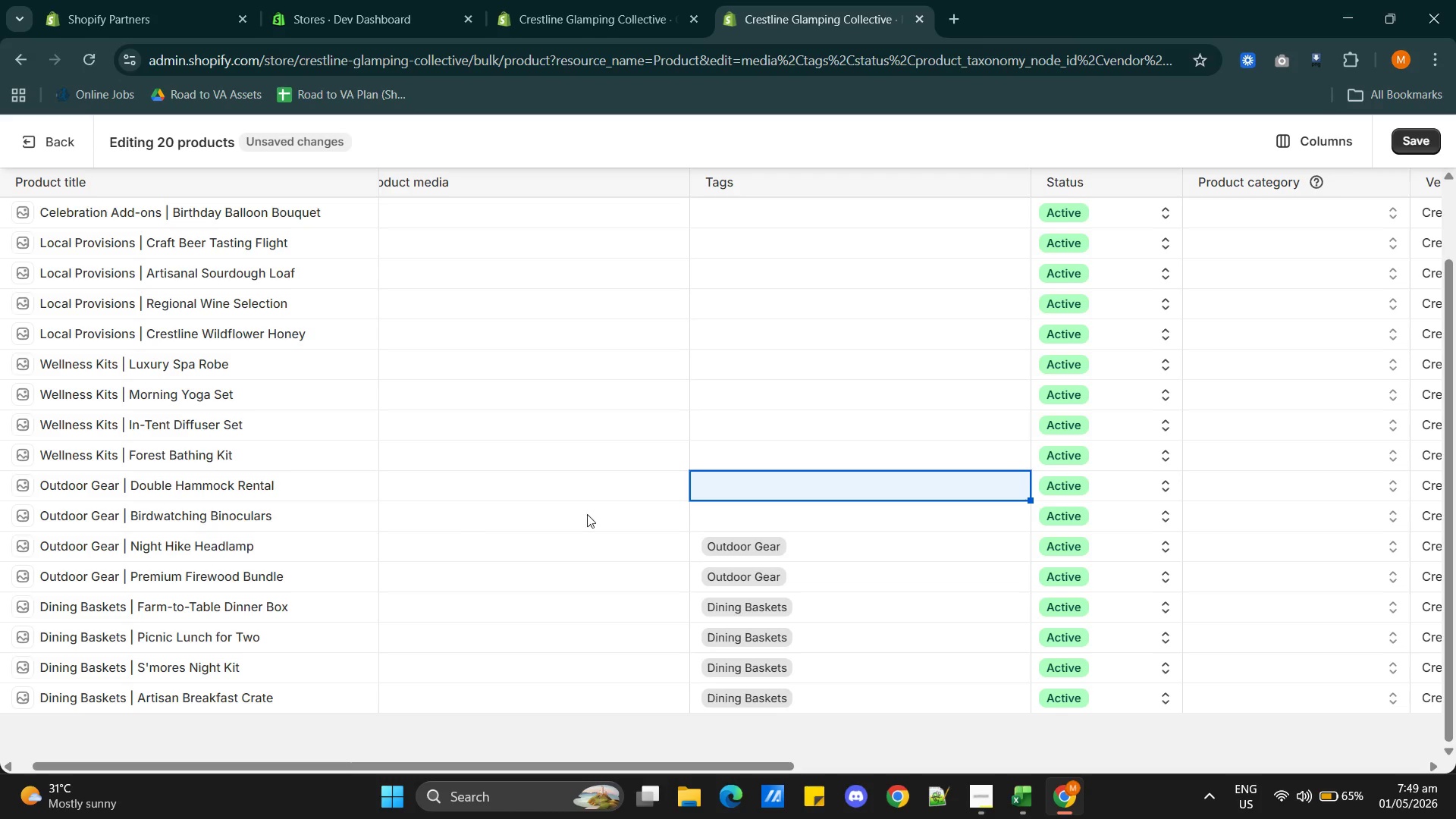 
double_click([733, 516])
 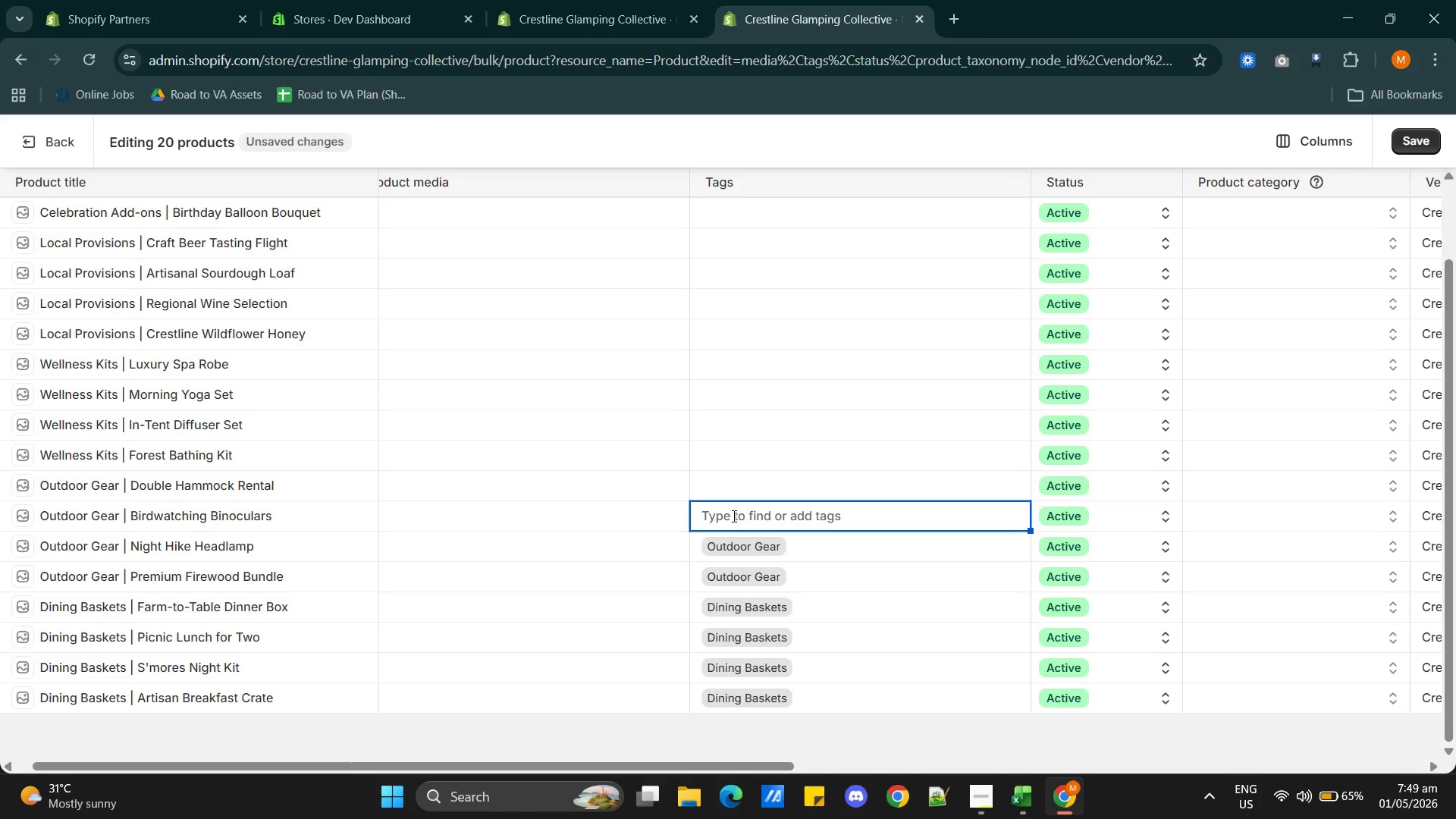 
type(Outdoor Gear)
 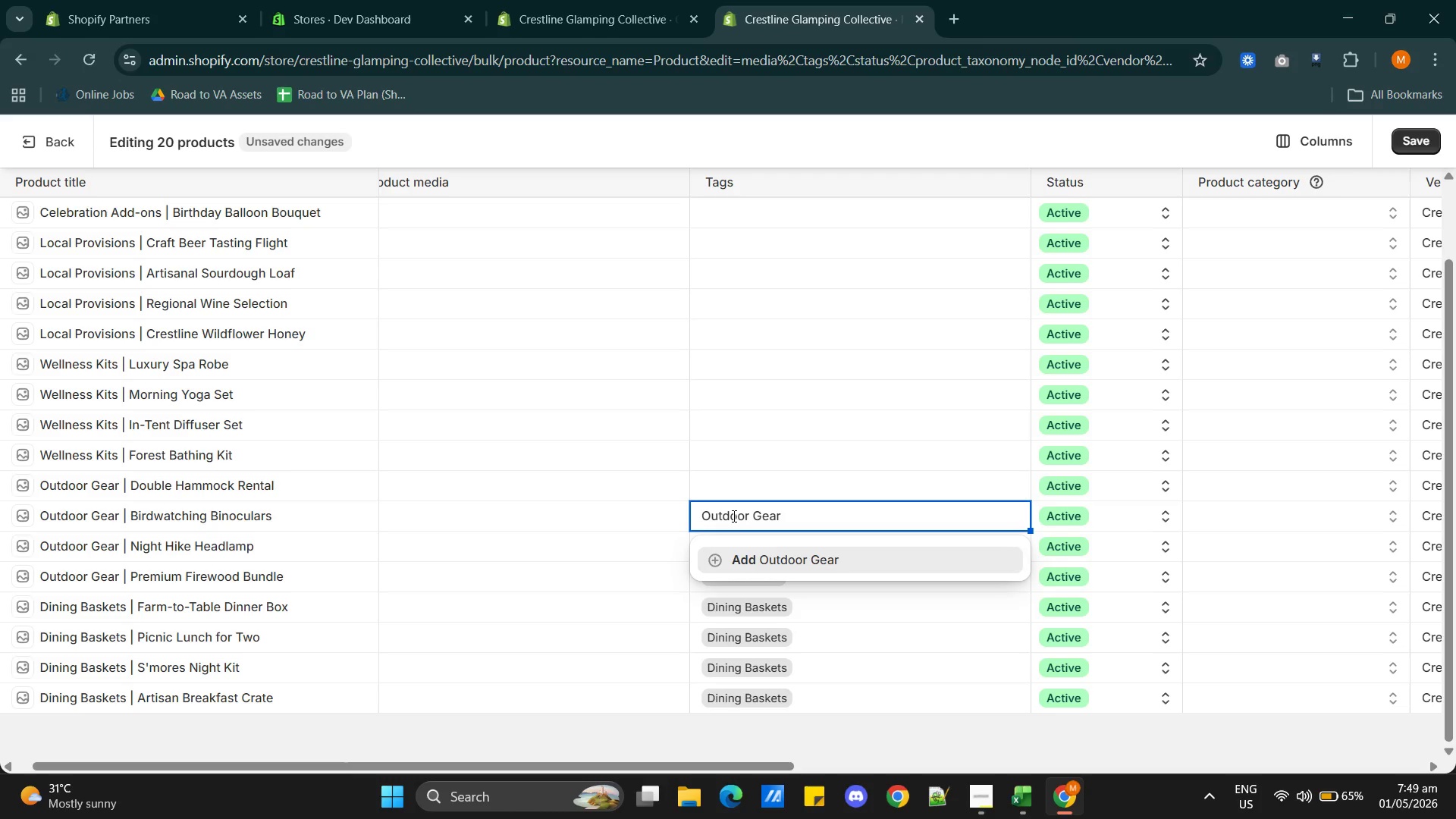 
key(Enter)
 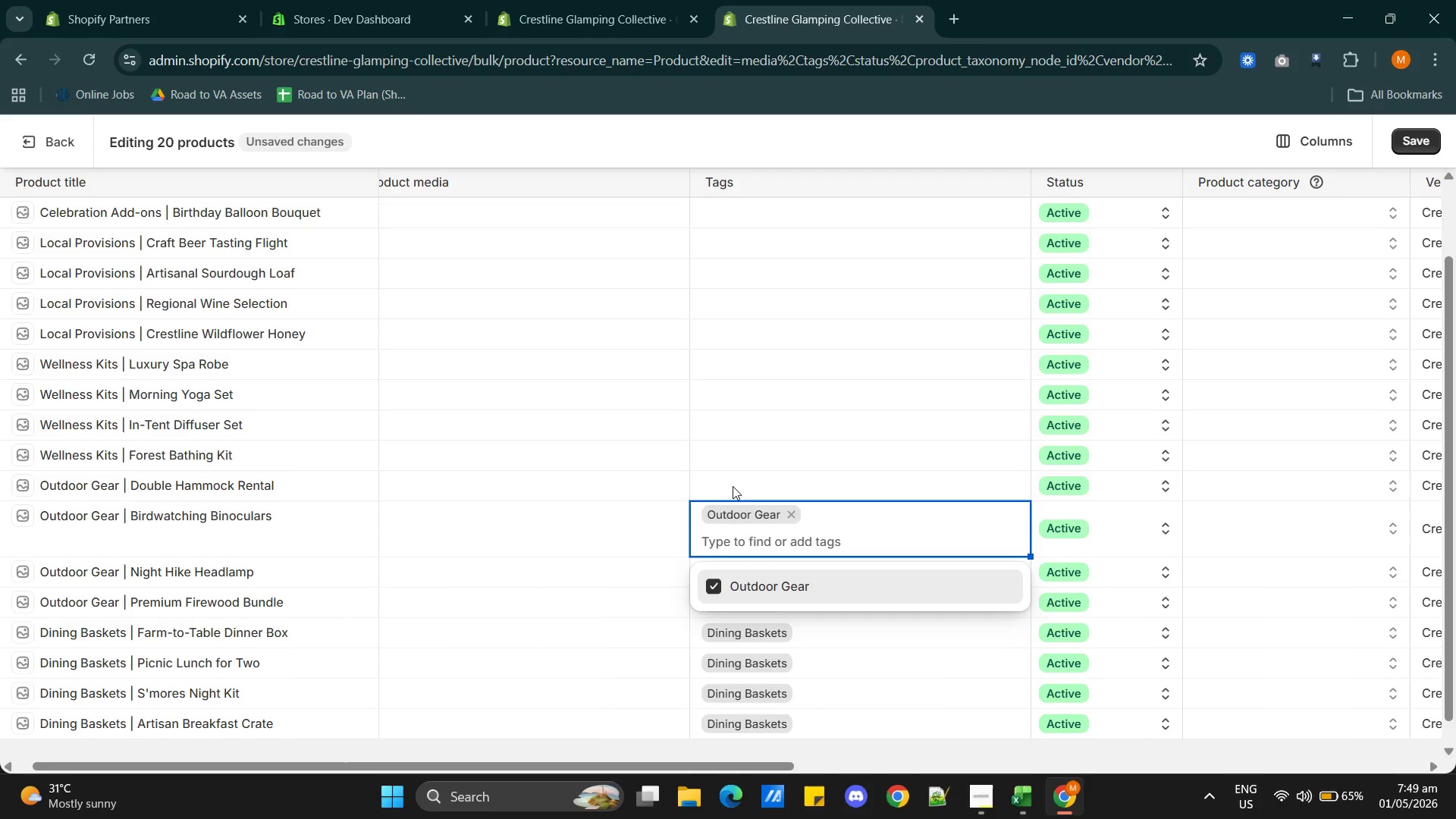 
left_click([734, 484])
 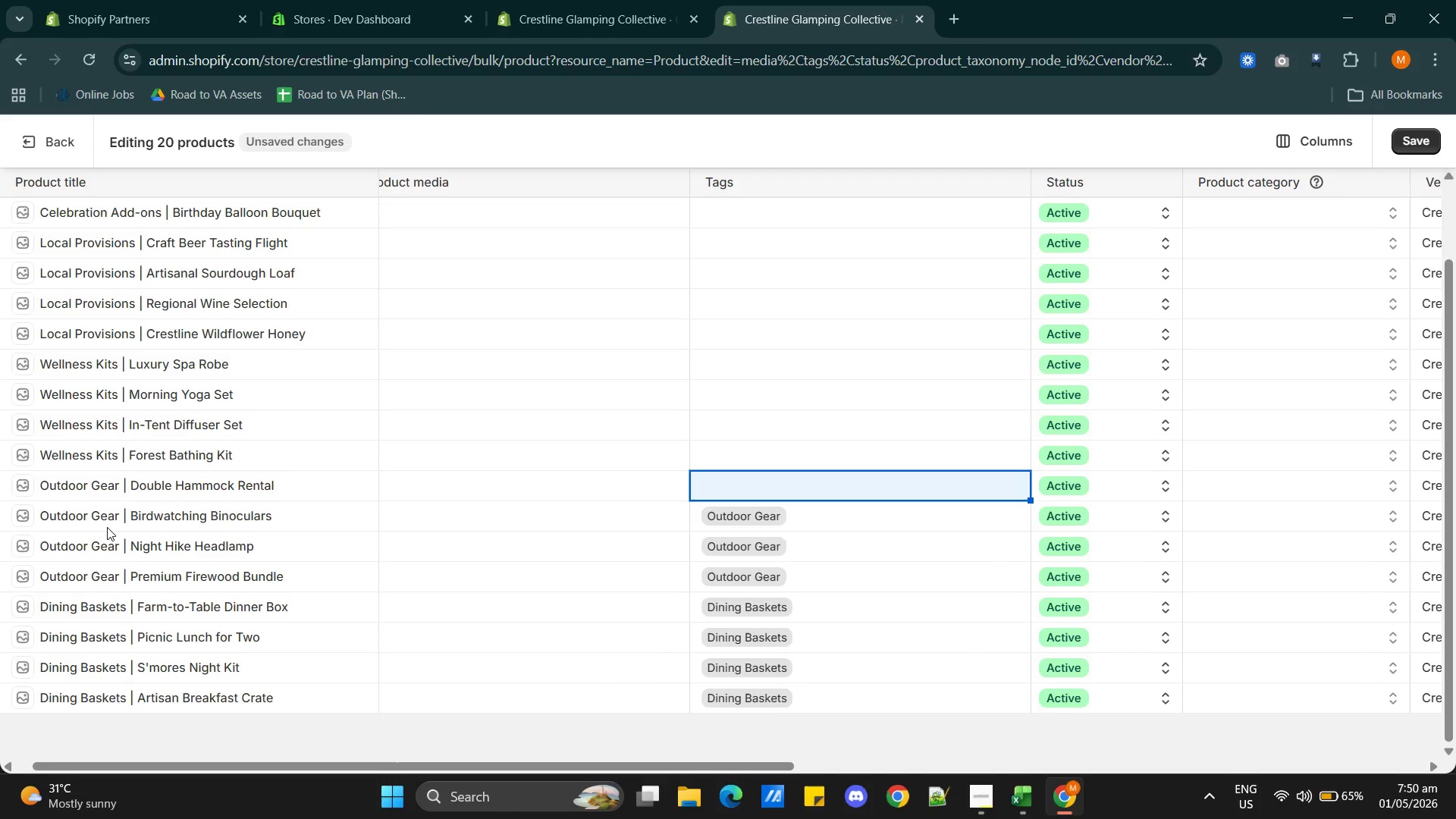 
wait(6.66)
 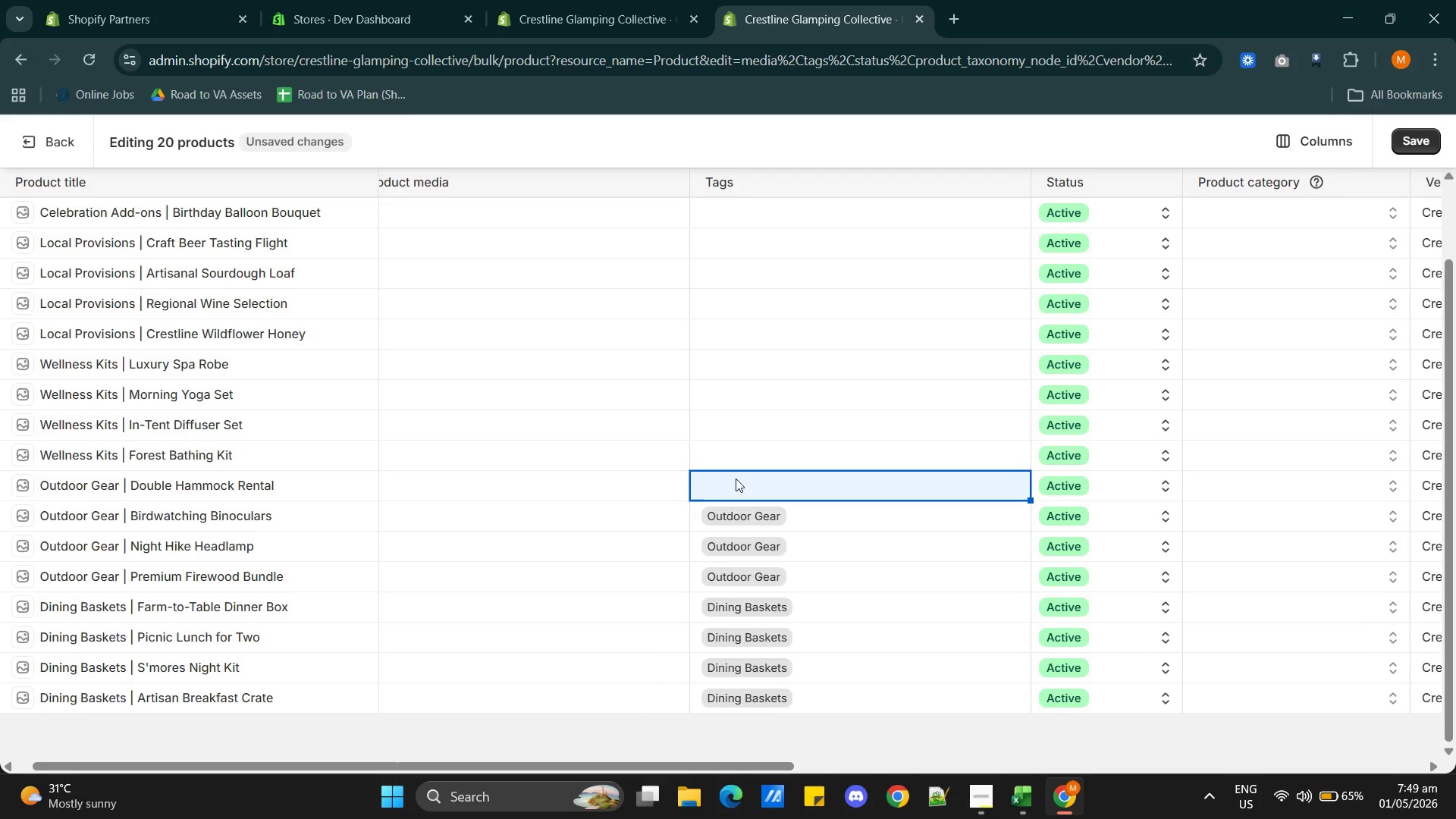 
double_click([734, 486])
 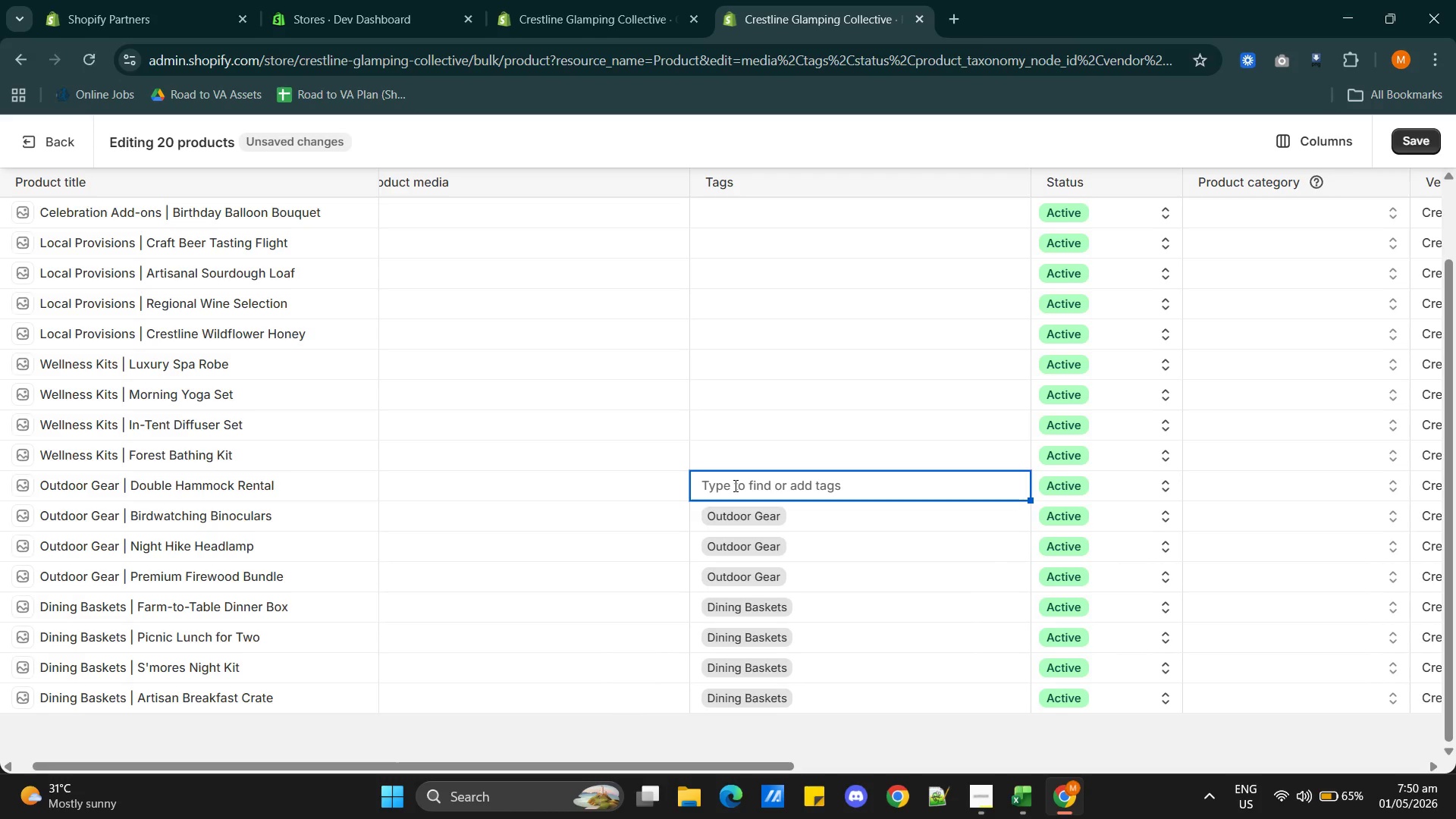 
type(Outdoor Gear)
 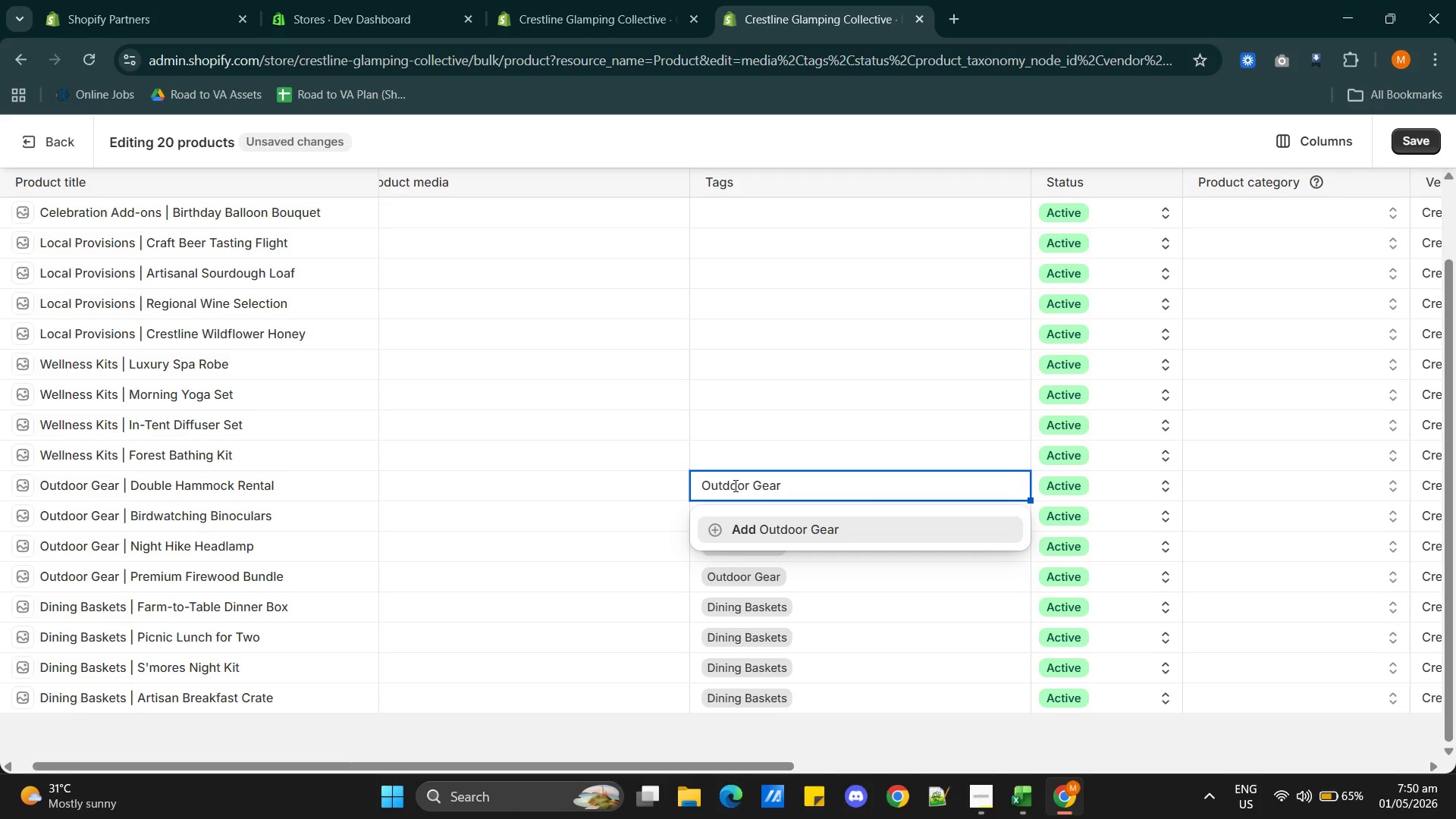 
key(Enter)
 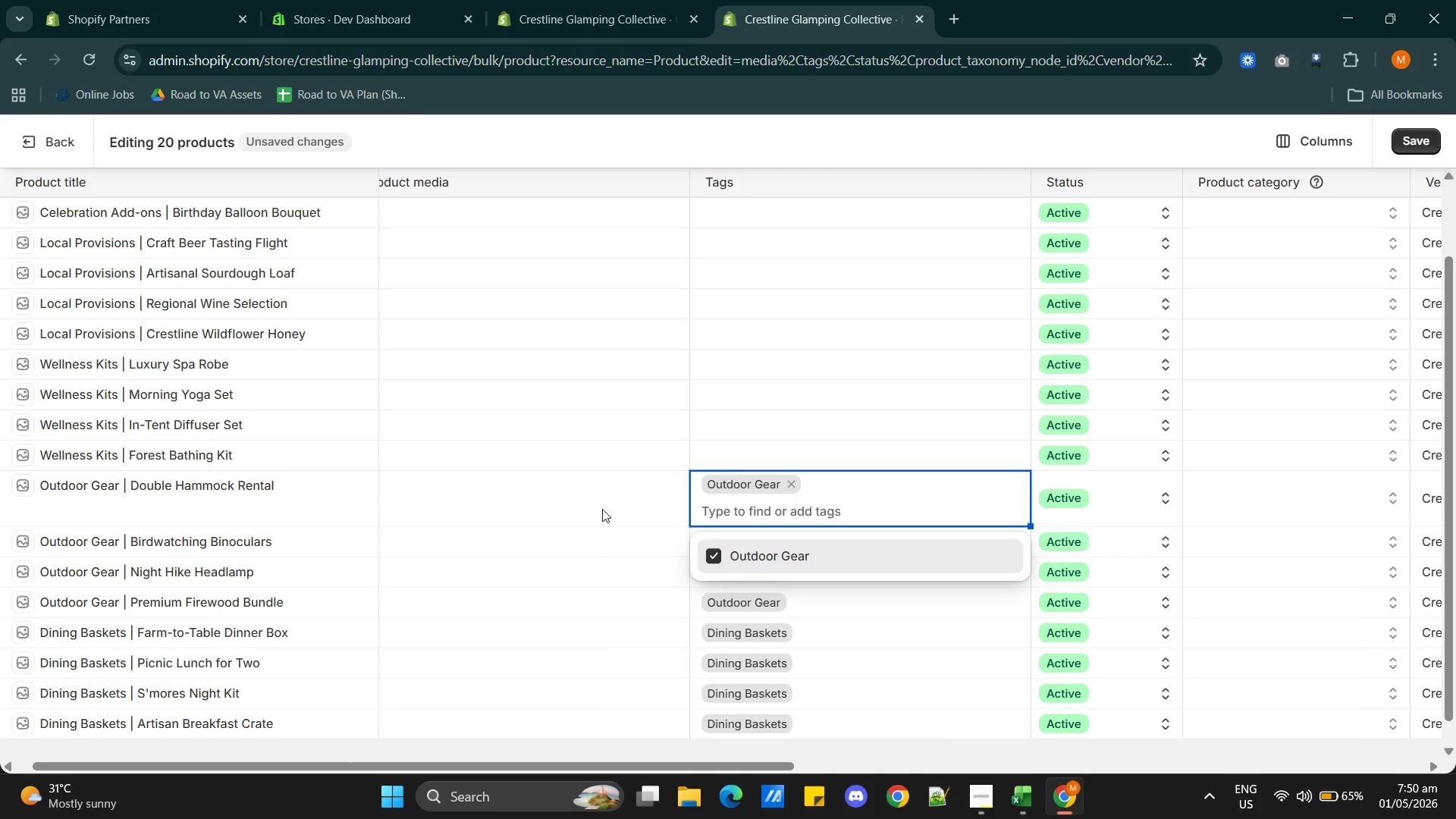 
left_click([568, 526])
 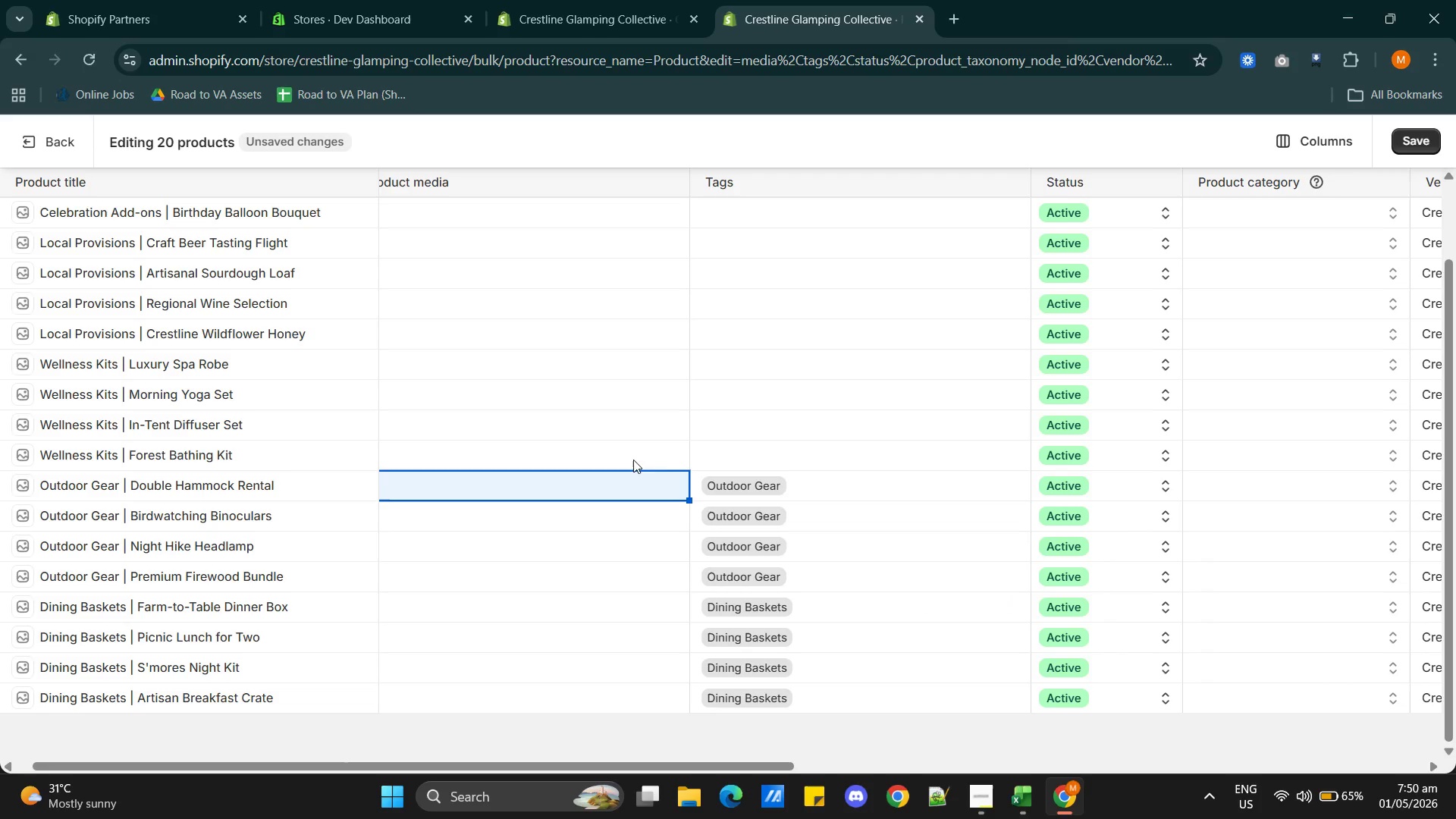 
double_click([731, 458])
 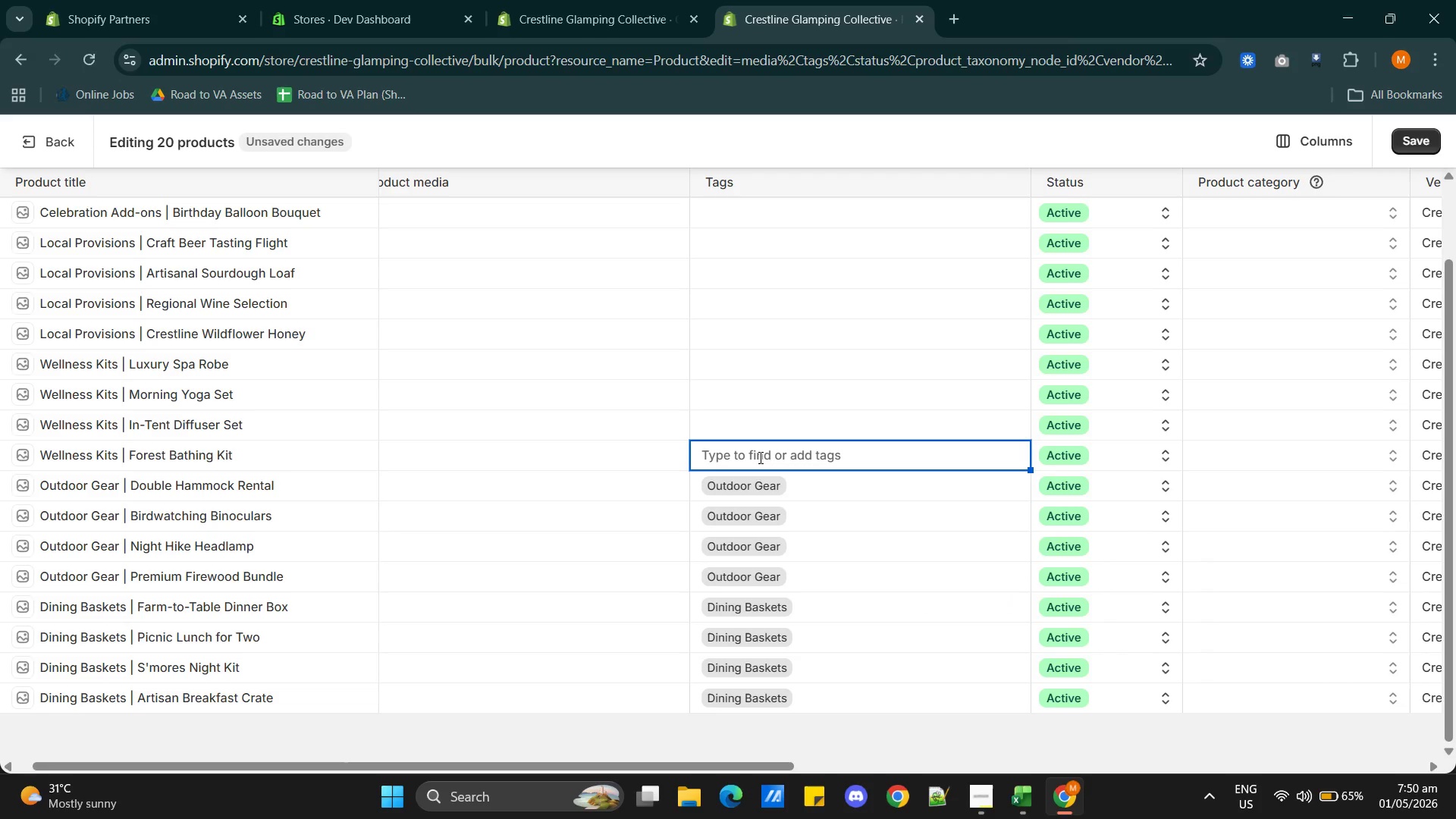 
type(Wellness Kits)
 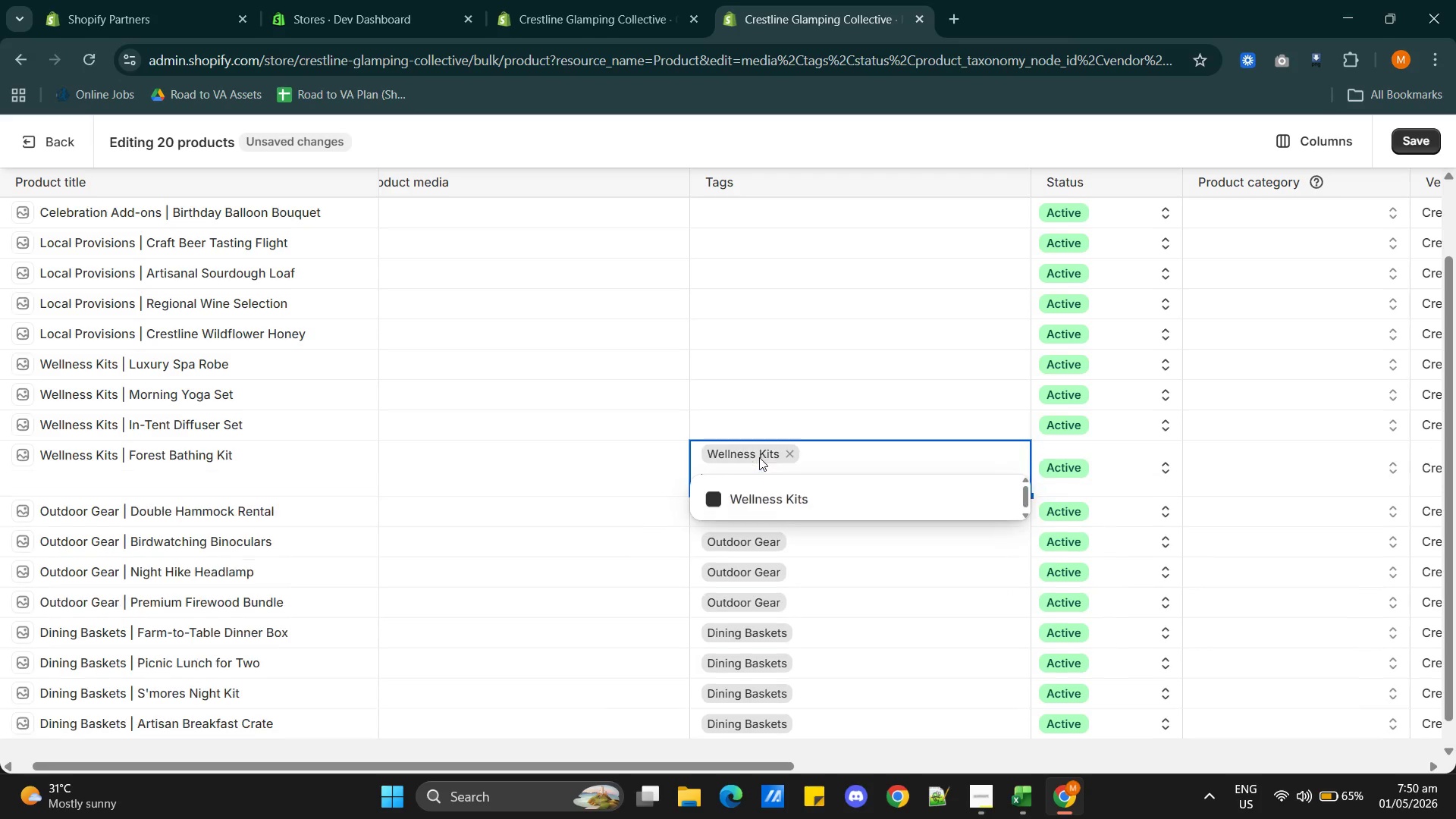 
 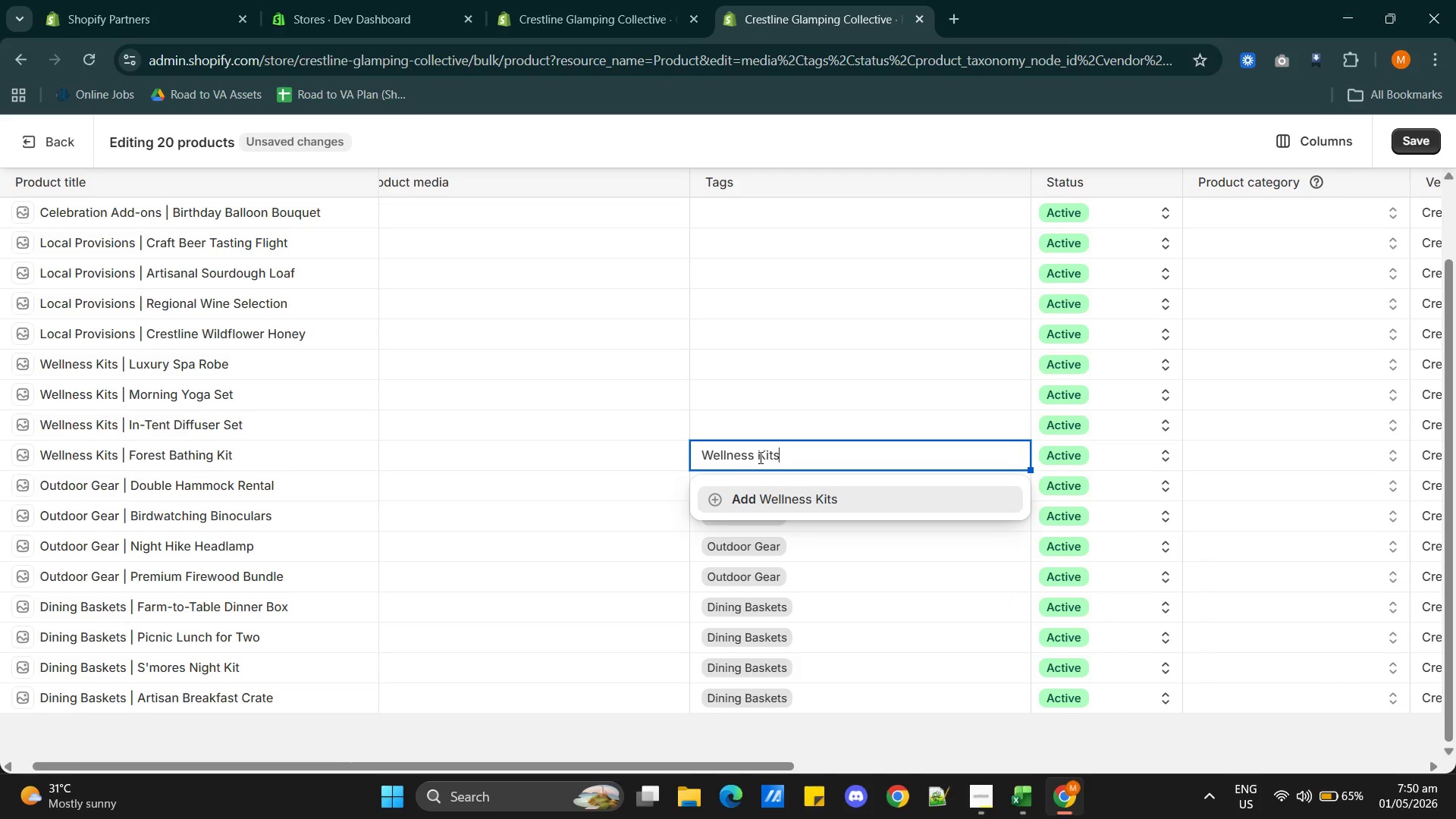 
key(Enter)
 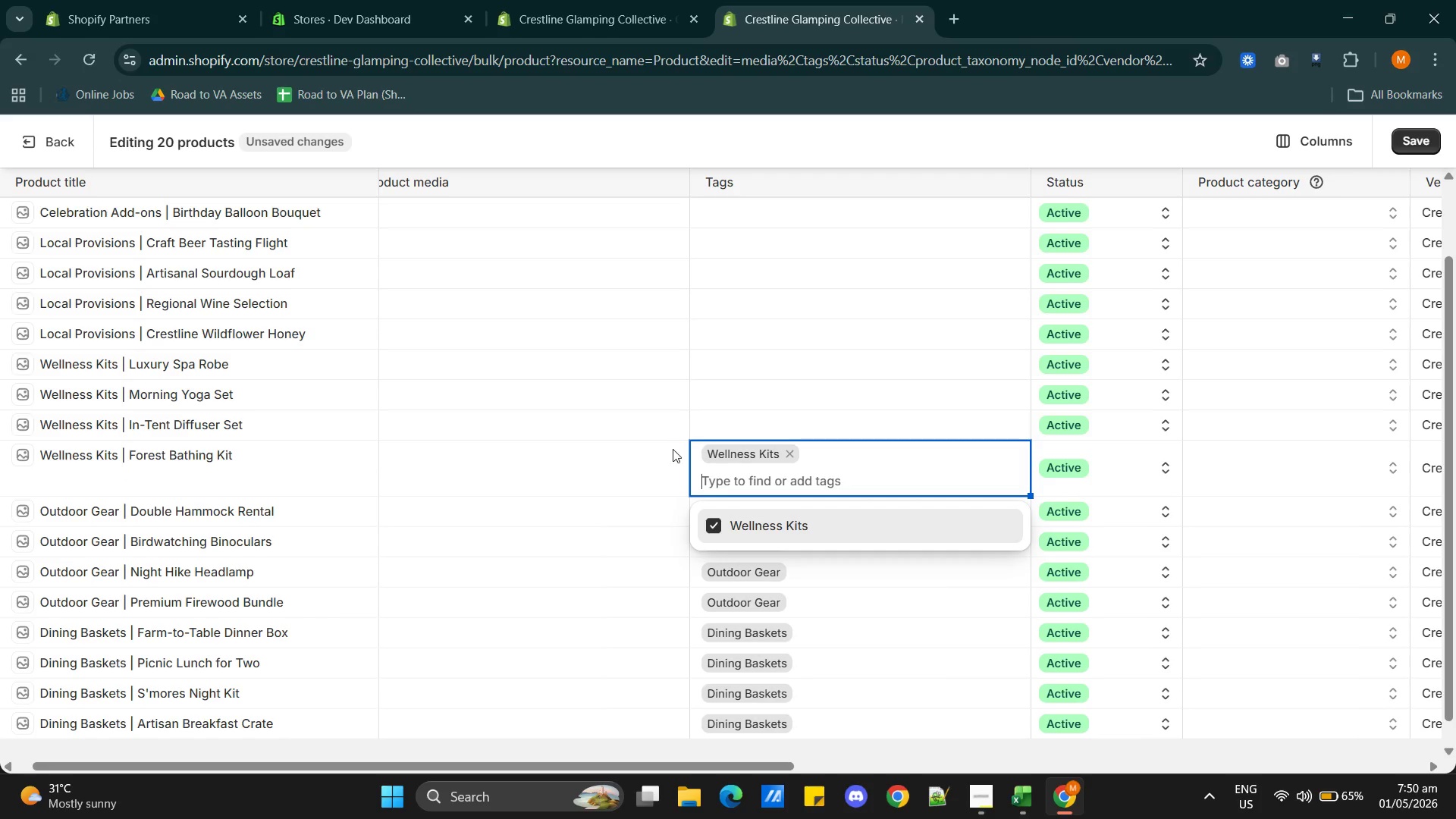 
left_click([726, 430])
 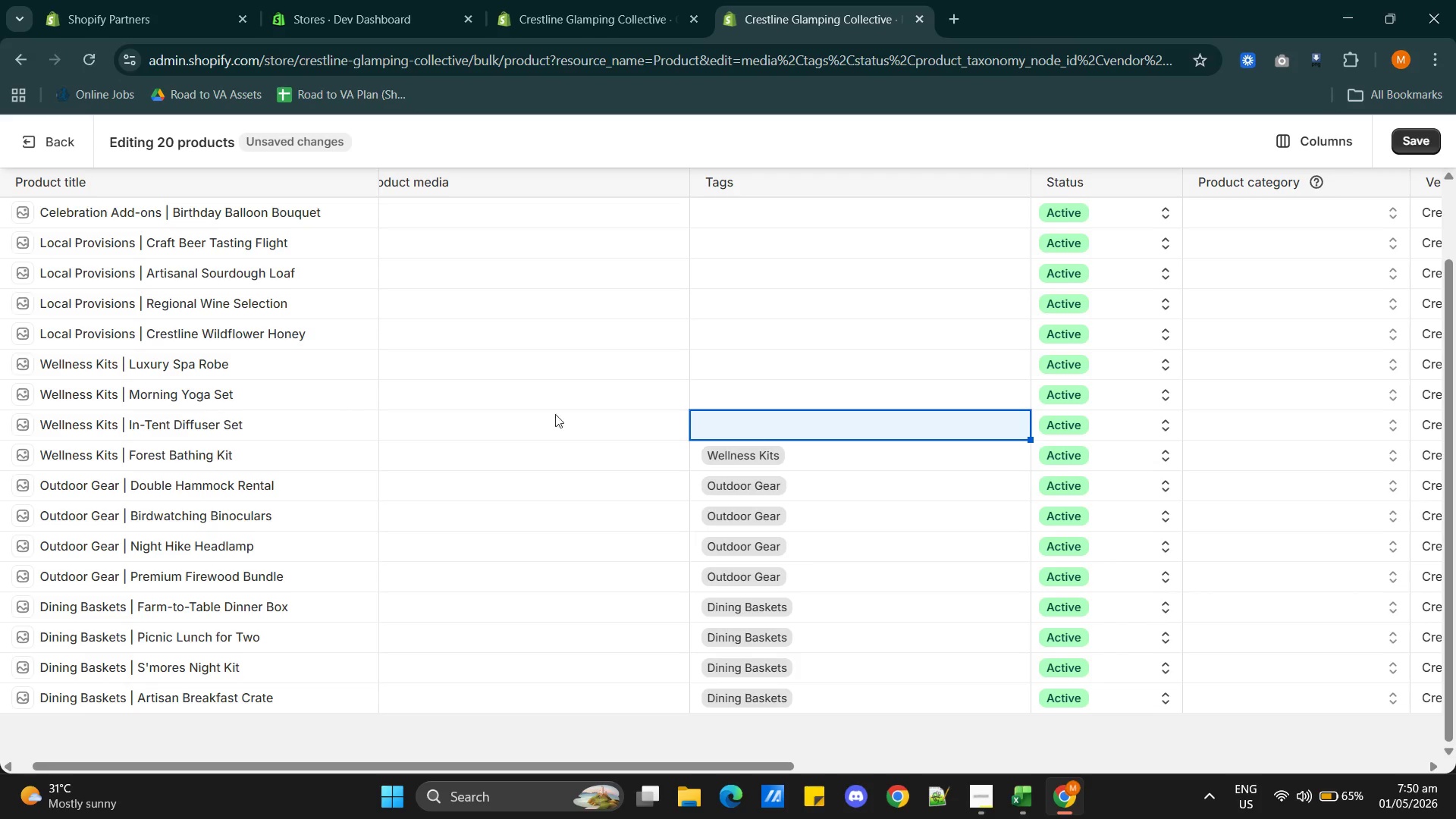 
double_click([723, 423])
 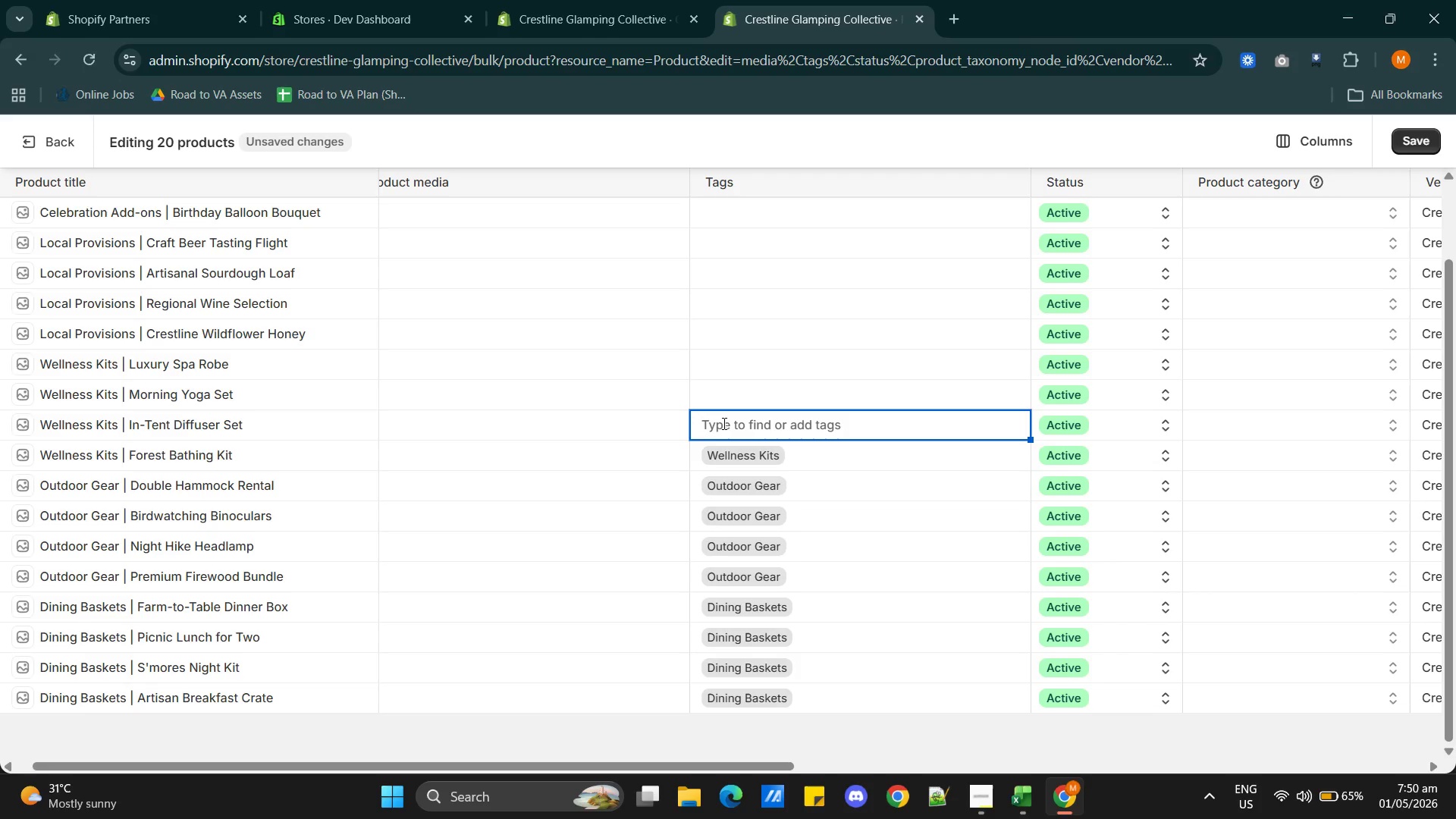 
type(Wellness Kits)
 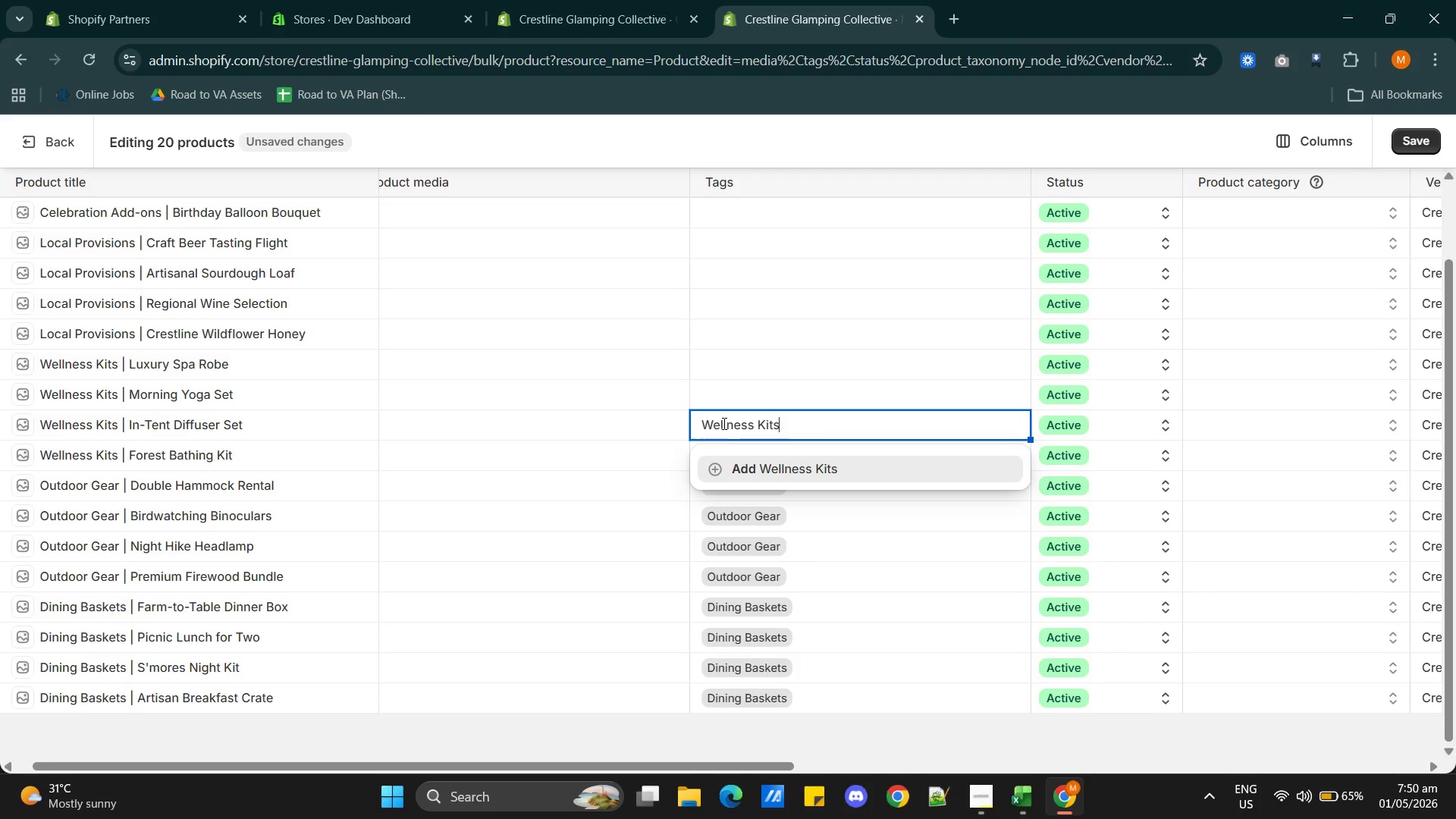 
key(Enter)
 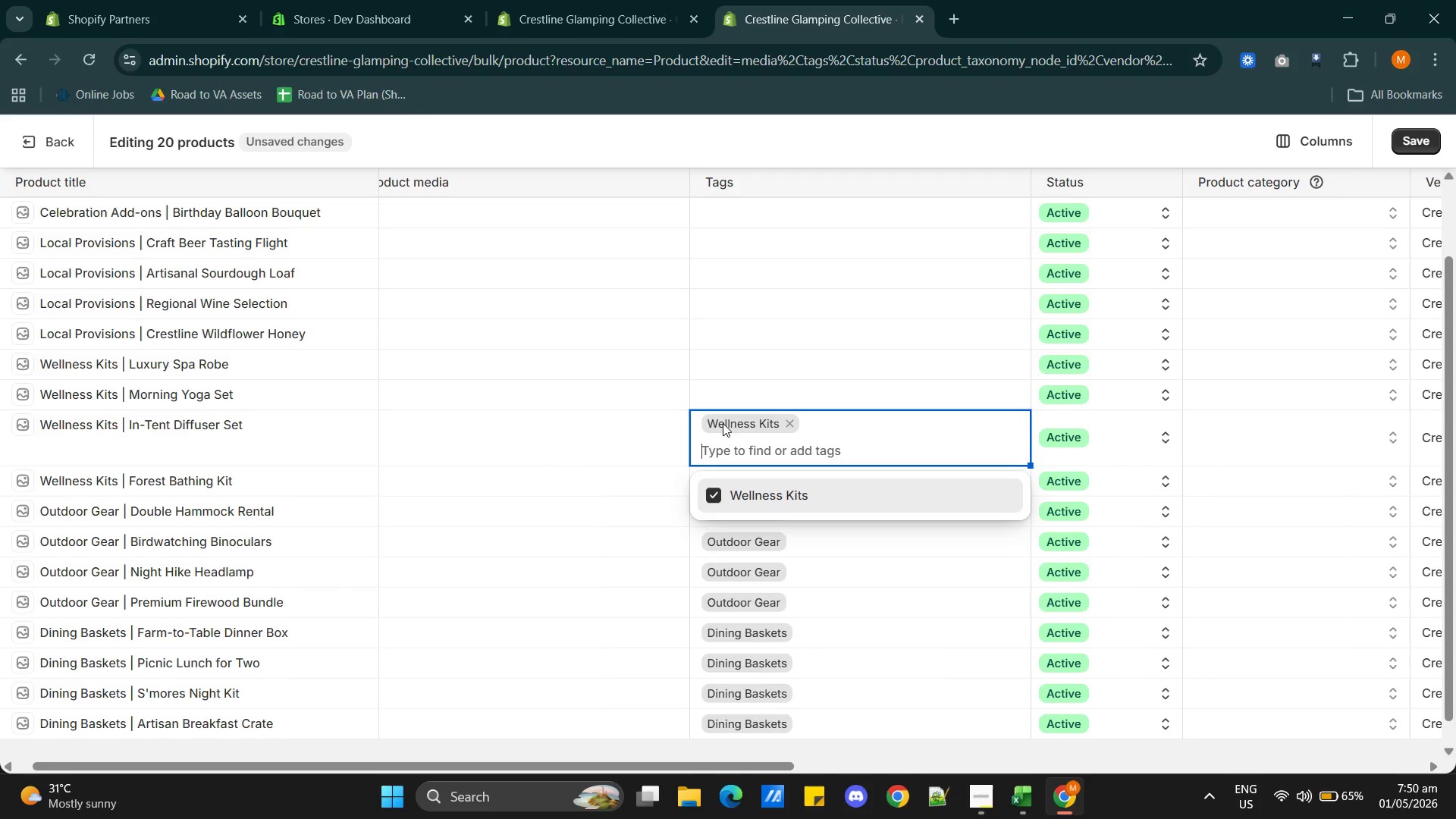 
left_click([565, 463])
 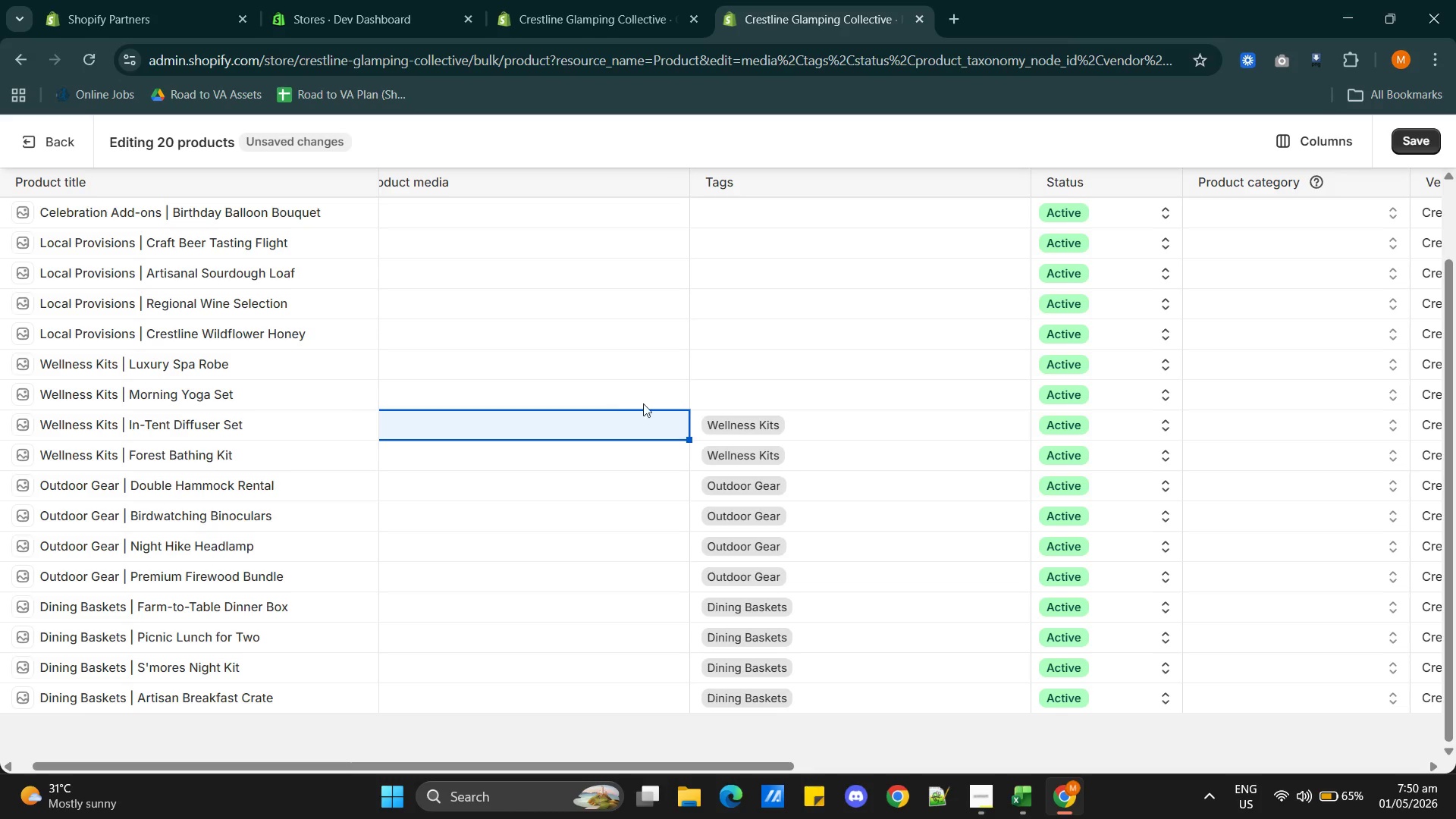 
double_click([738, 394])
 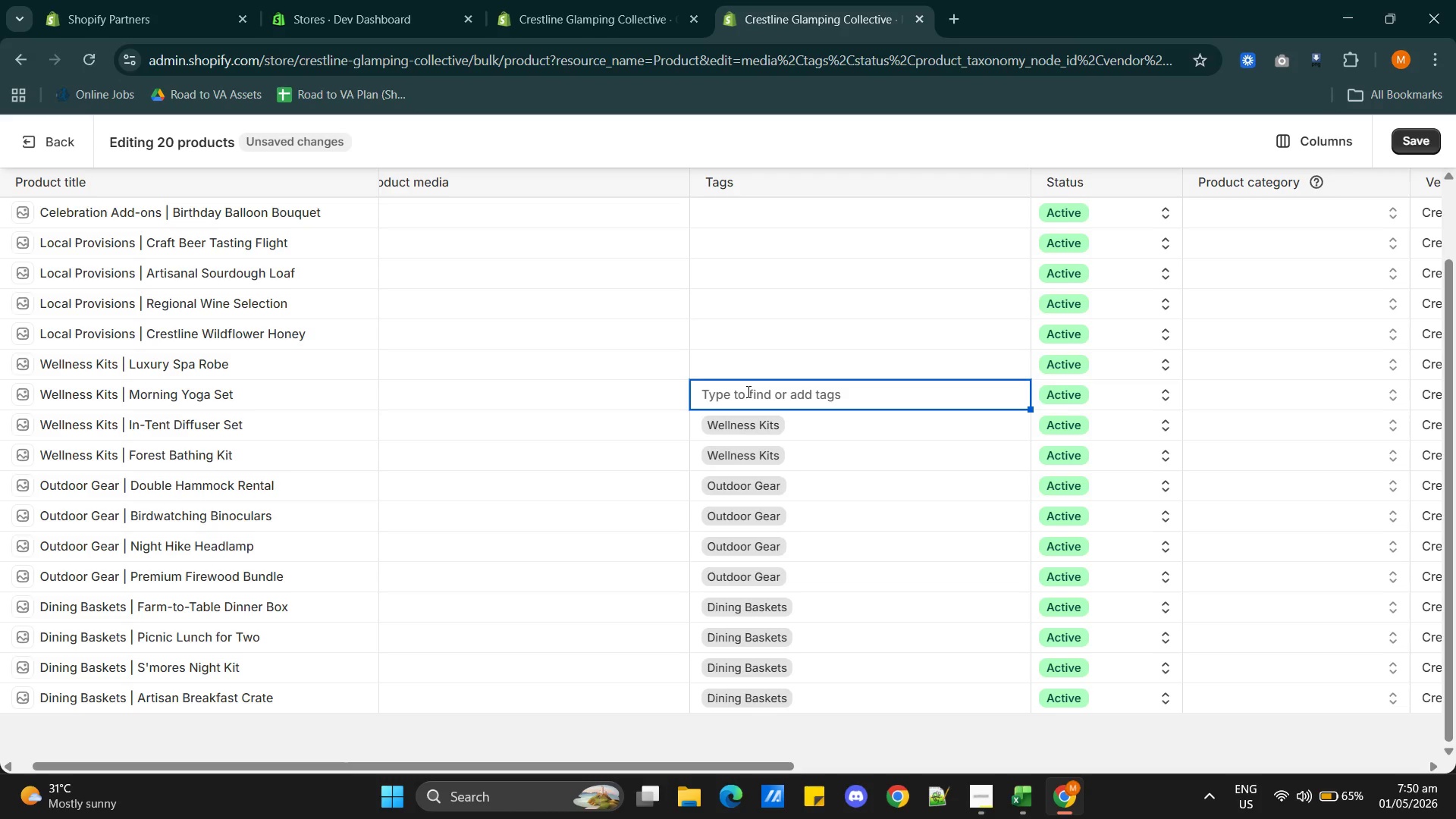 
type(Wellness Kits)
 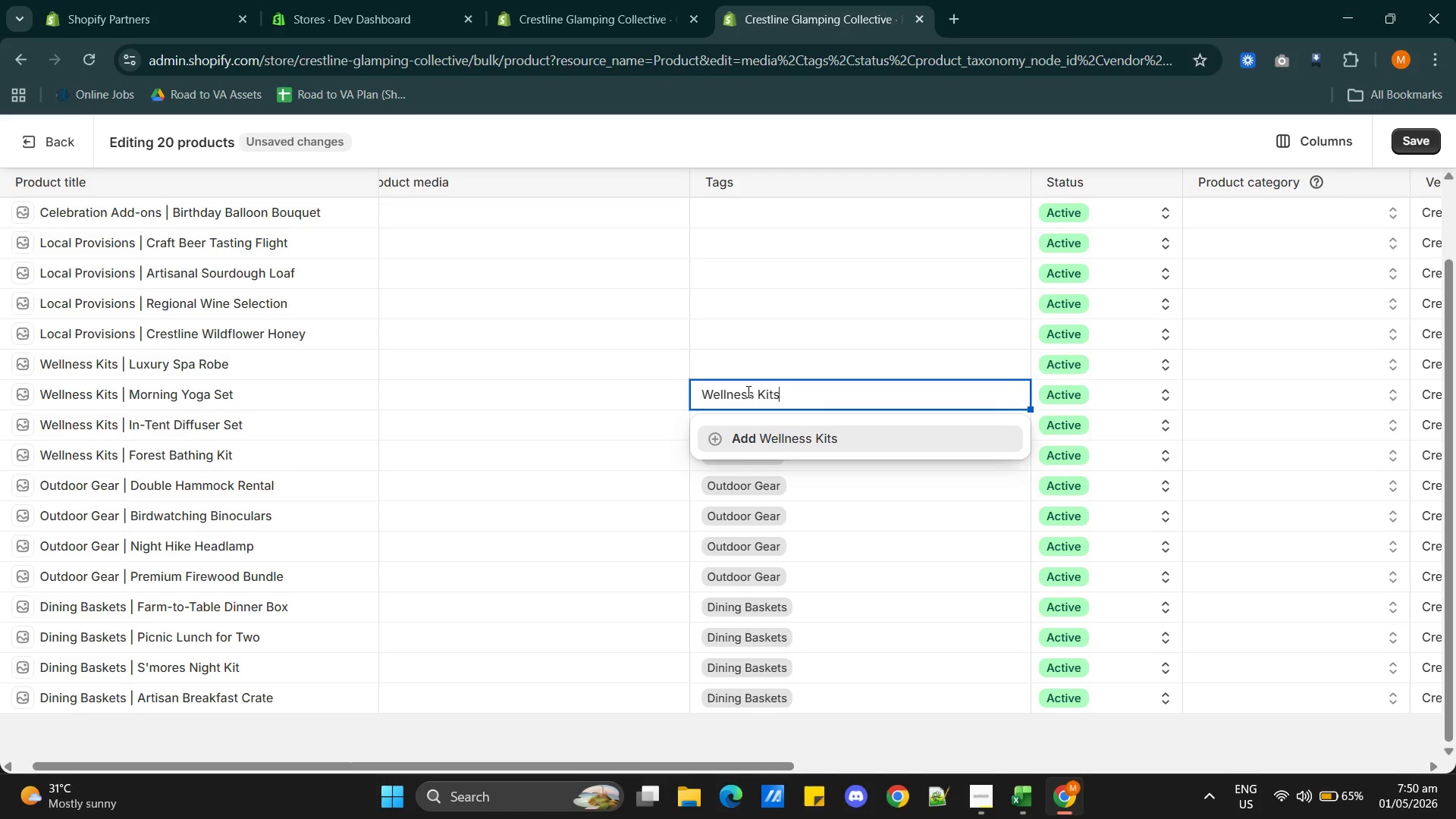 
key(Enter)
 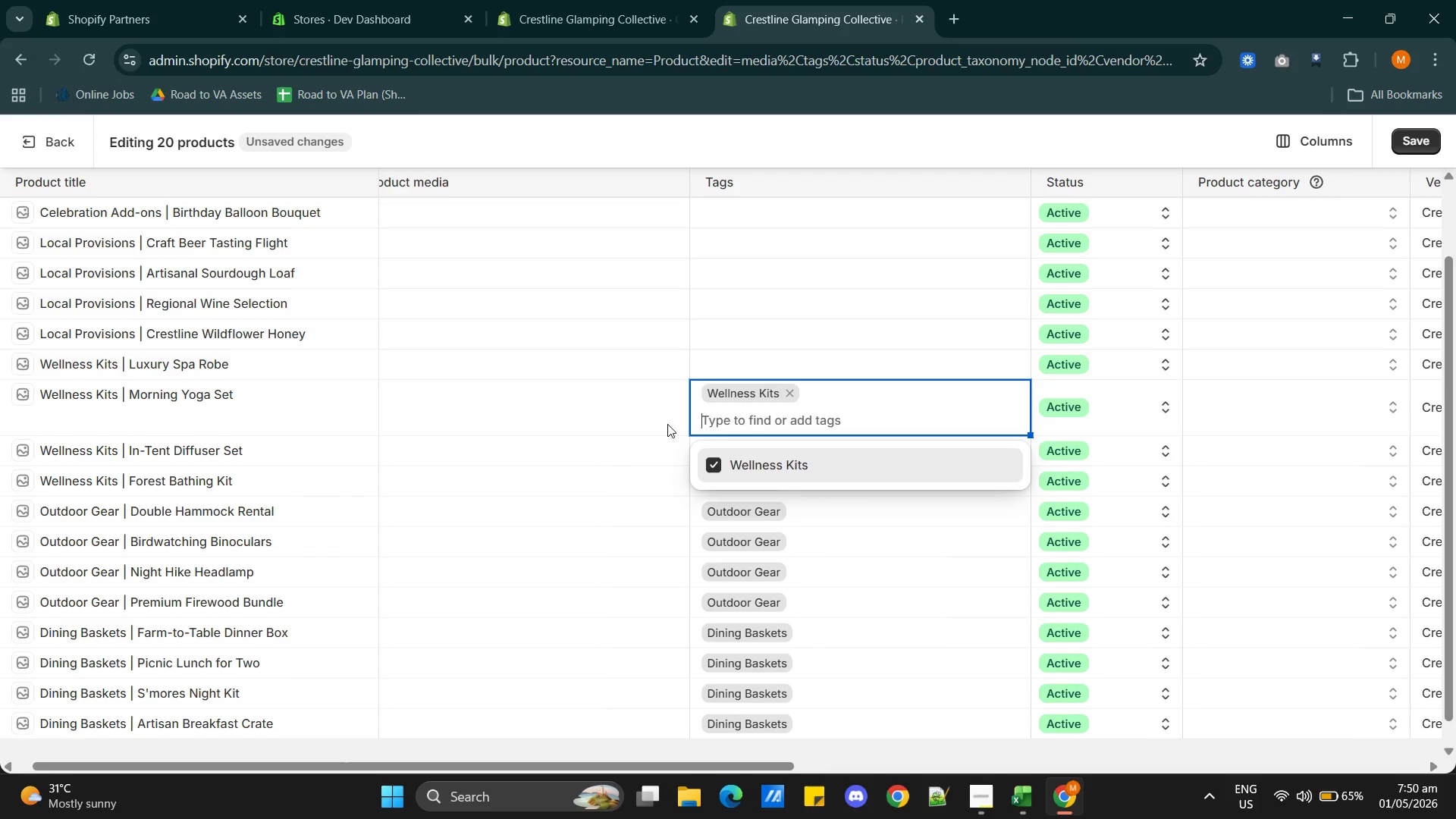 
left_click([620, 464])
 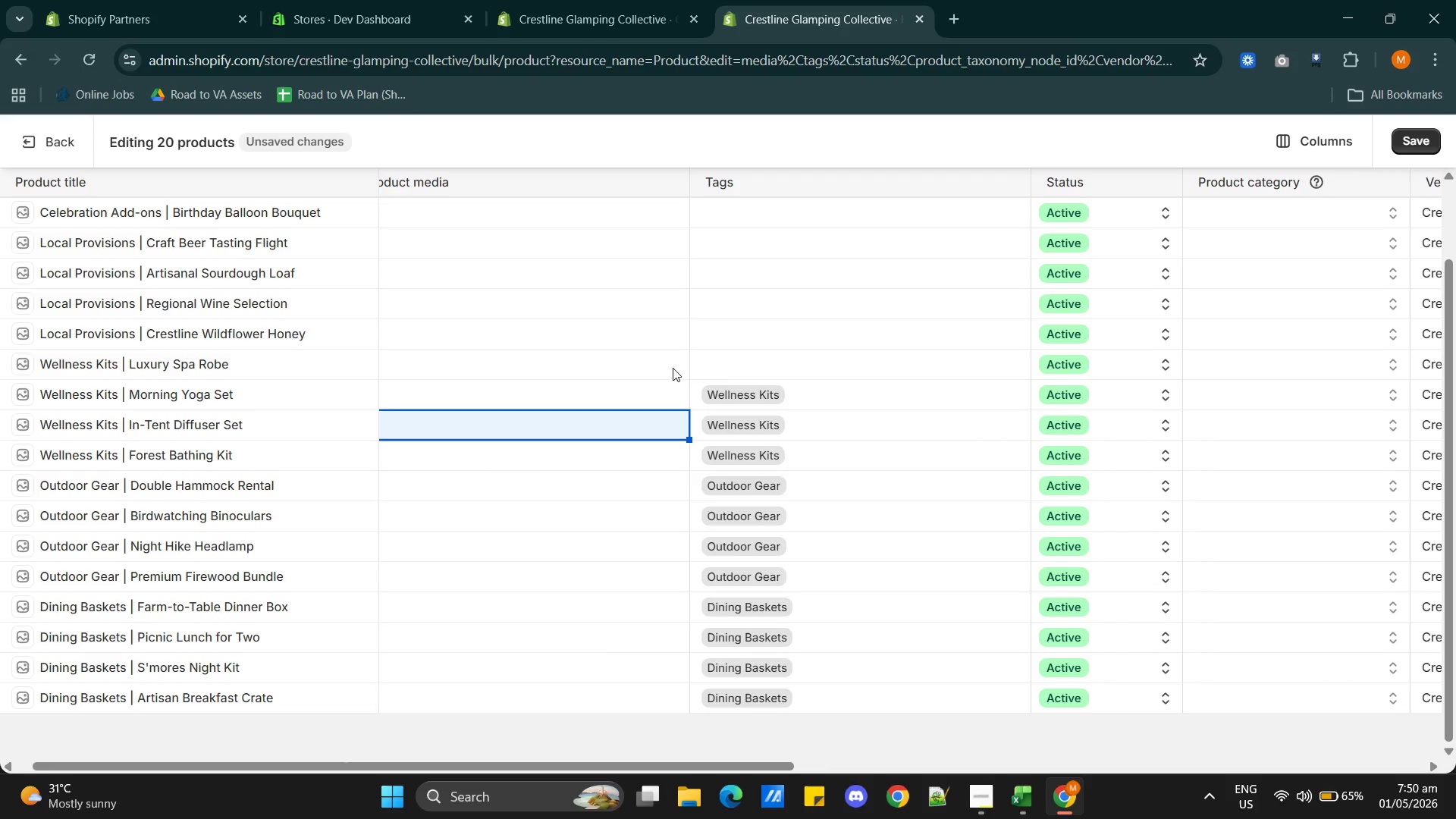 
double_click([723, 370])
 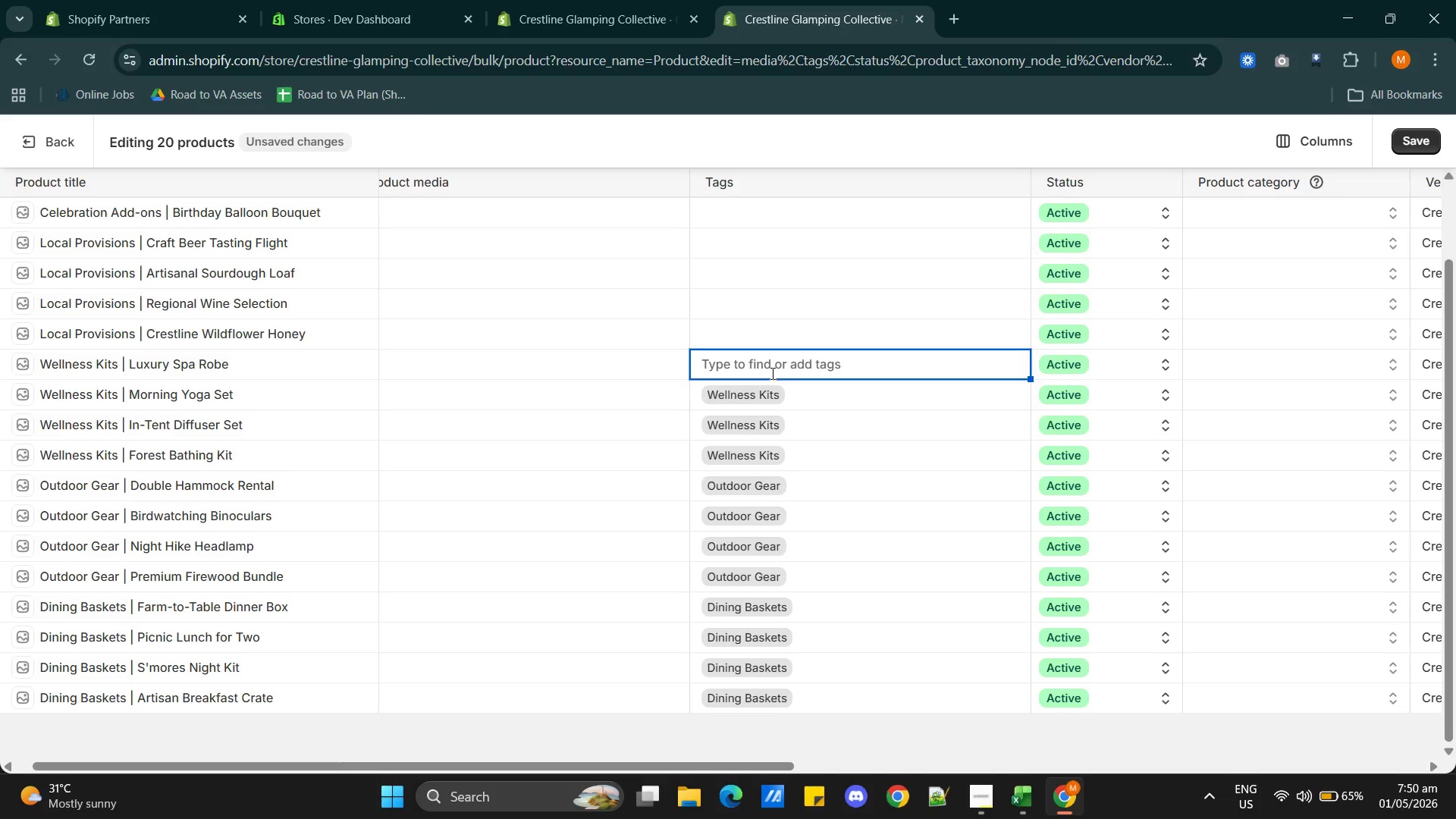 
type(Wellness Kits)
 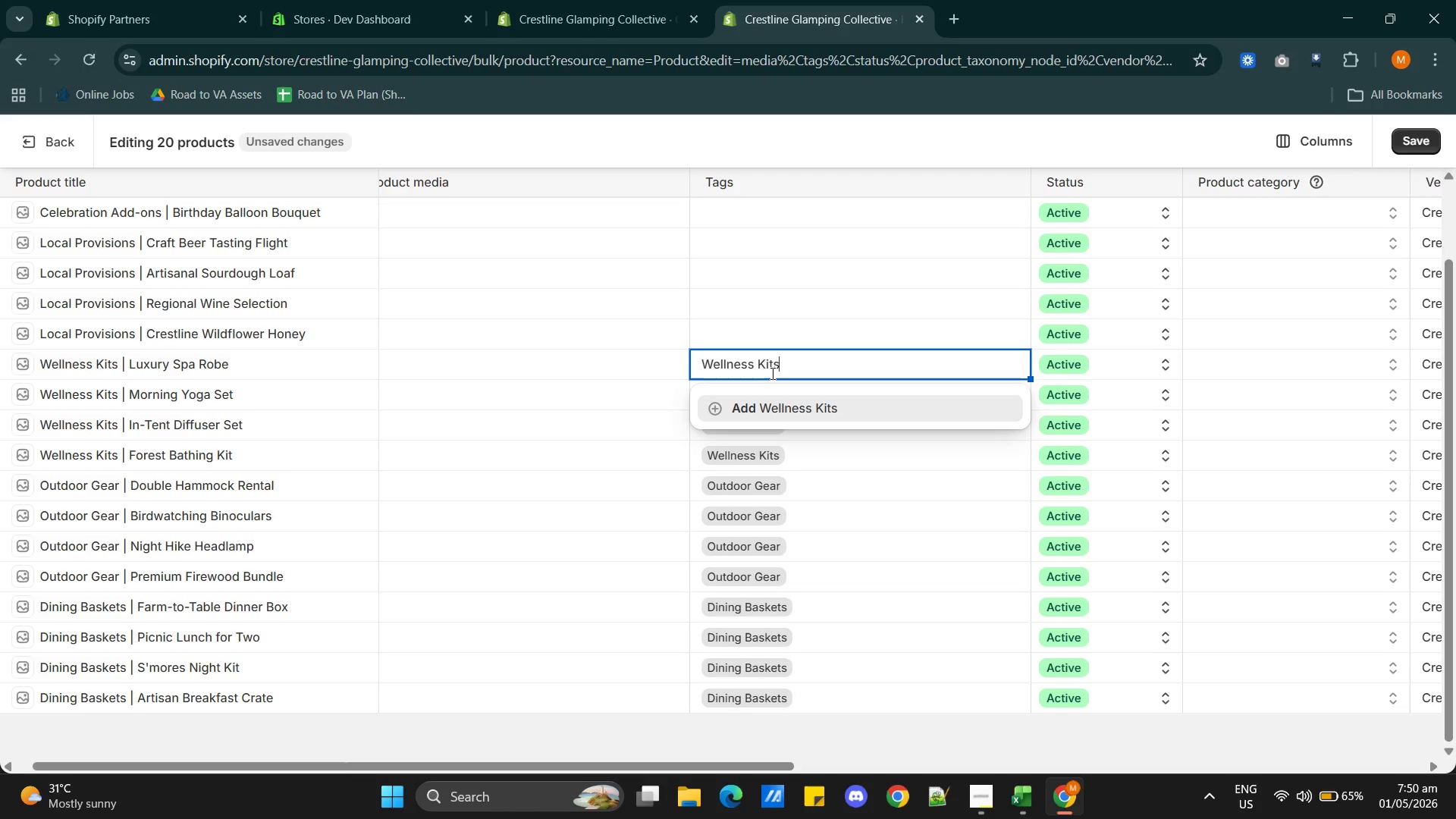 
key(Enter)
 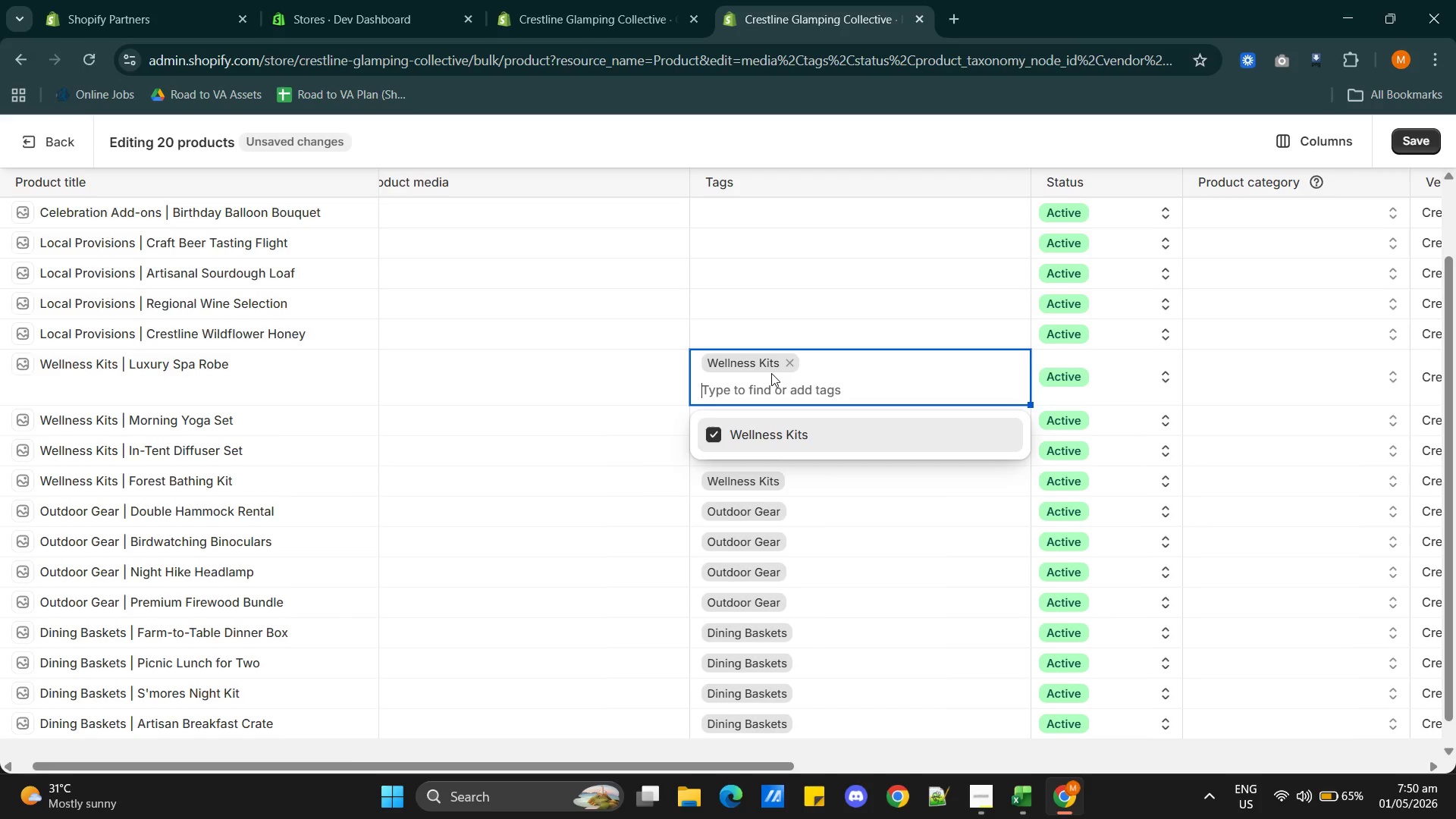 
left_click([805, 334])
 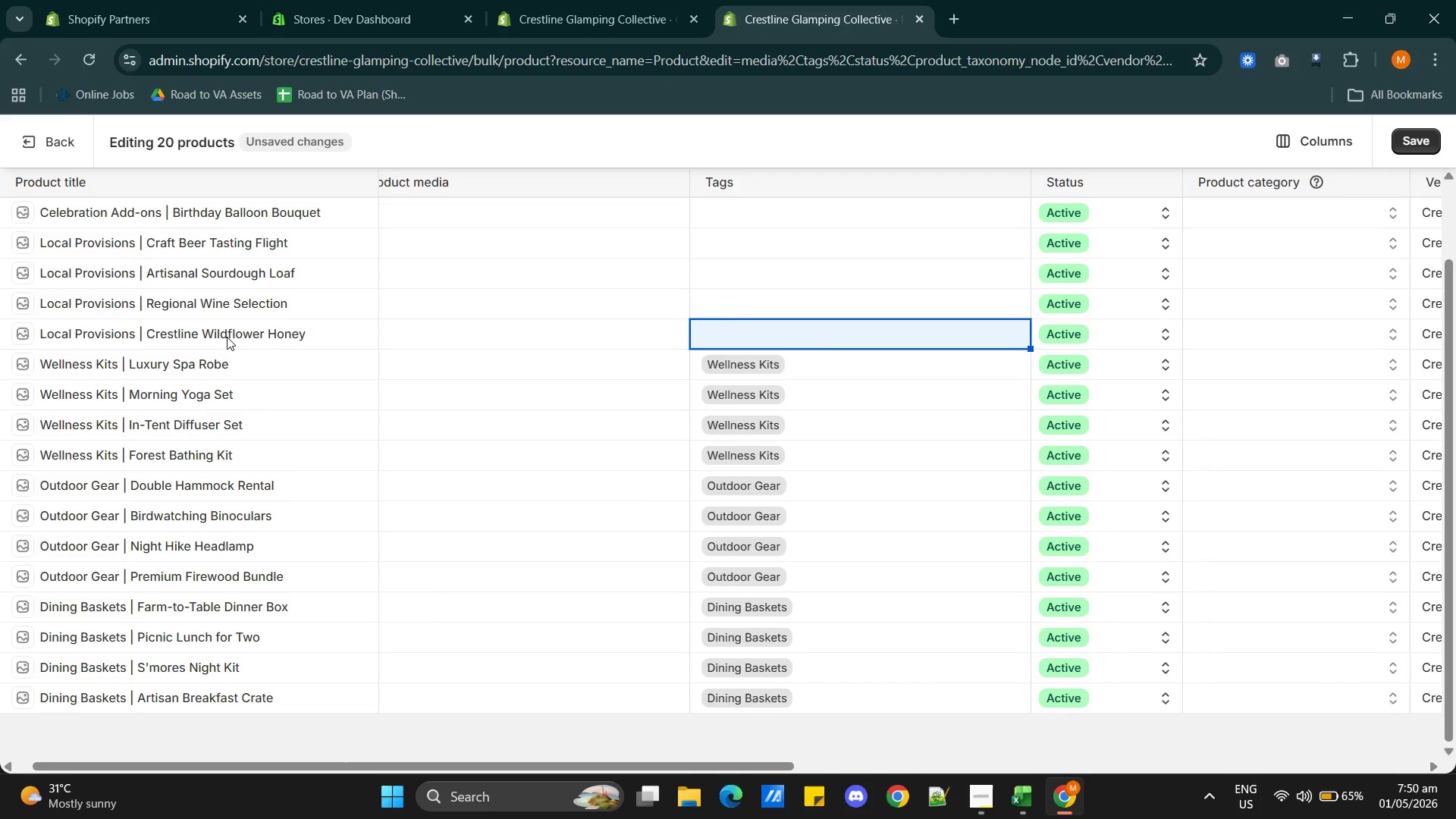 
scroll: coordinate [523, 567], scroll_direction: up, amount: 2.0
 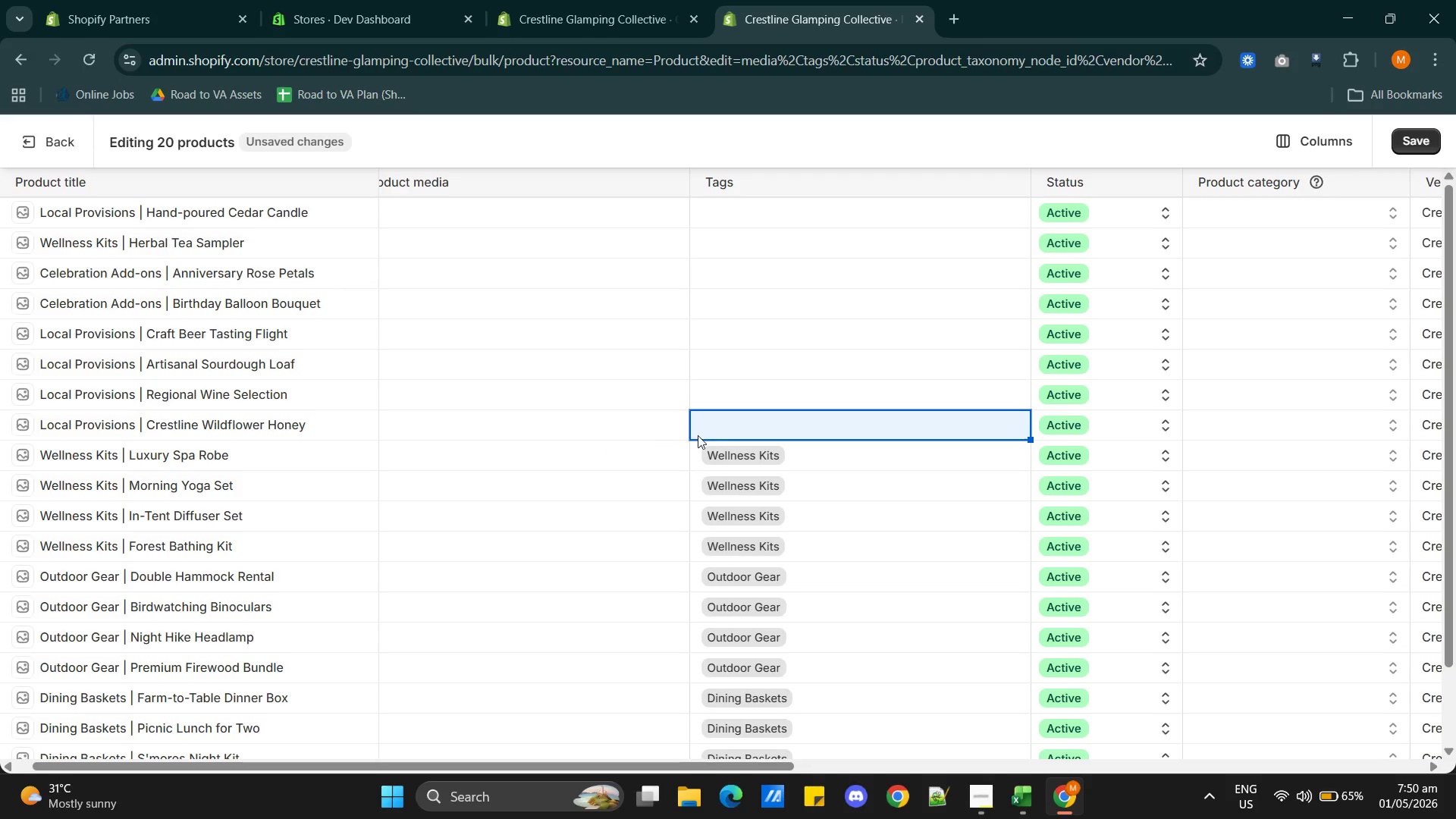 
double_click([740, 425])
 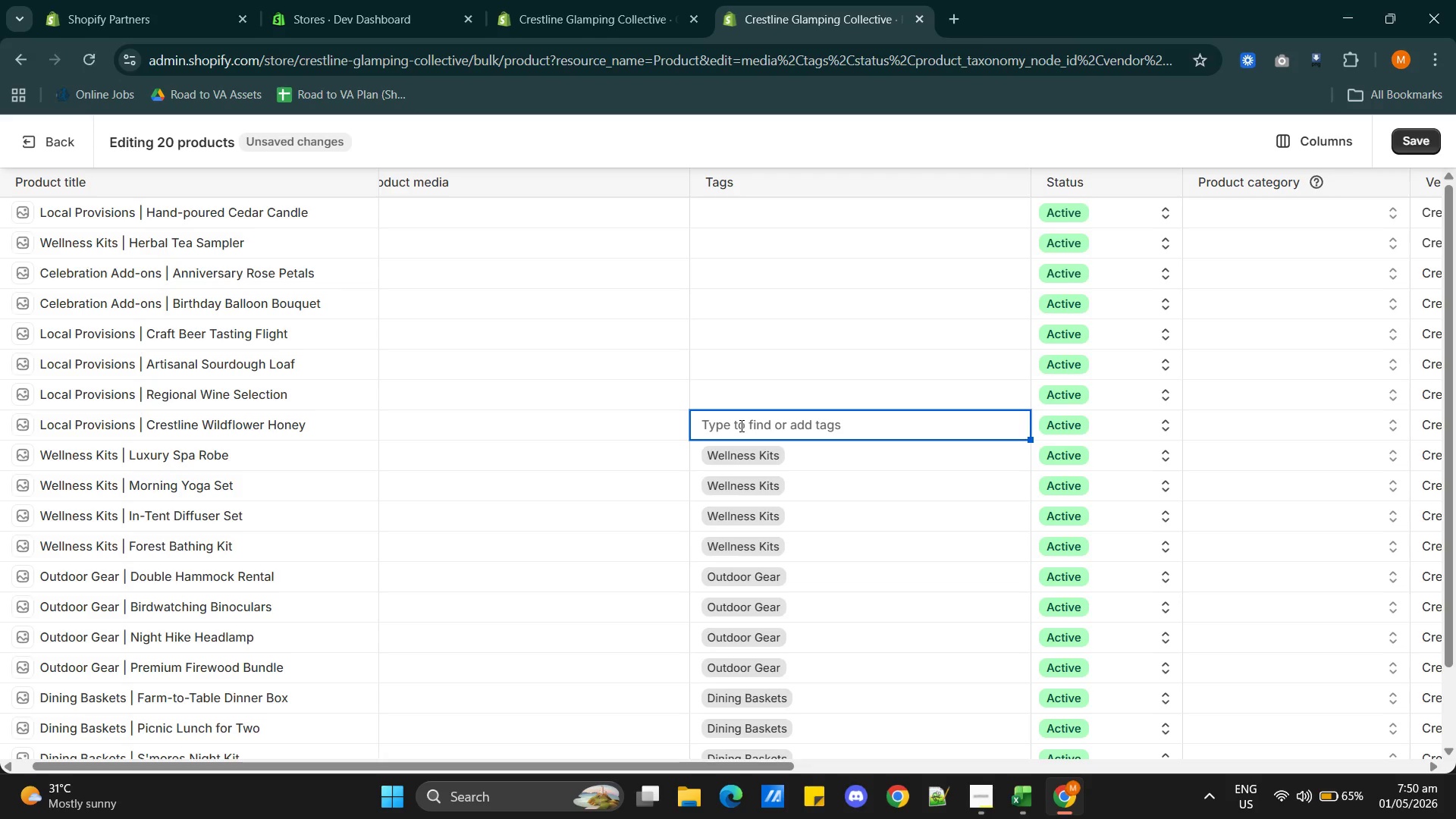 
type(Local Provisions)
 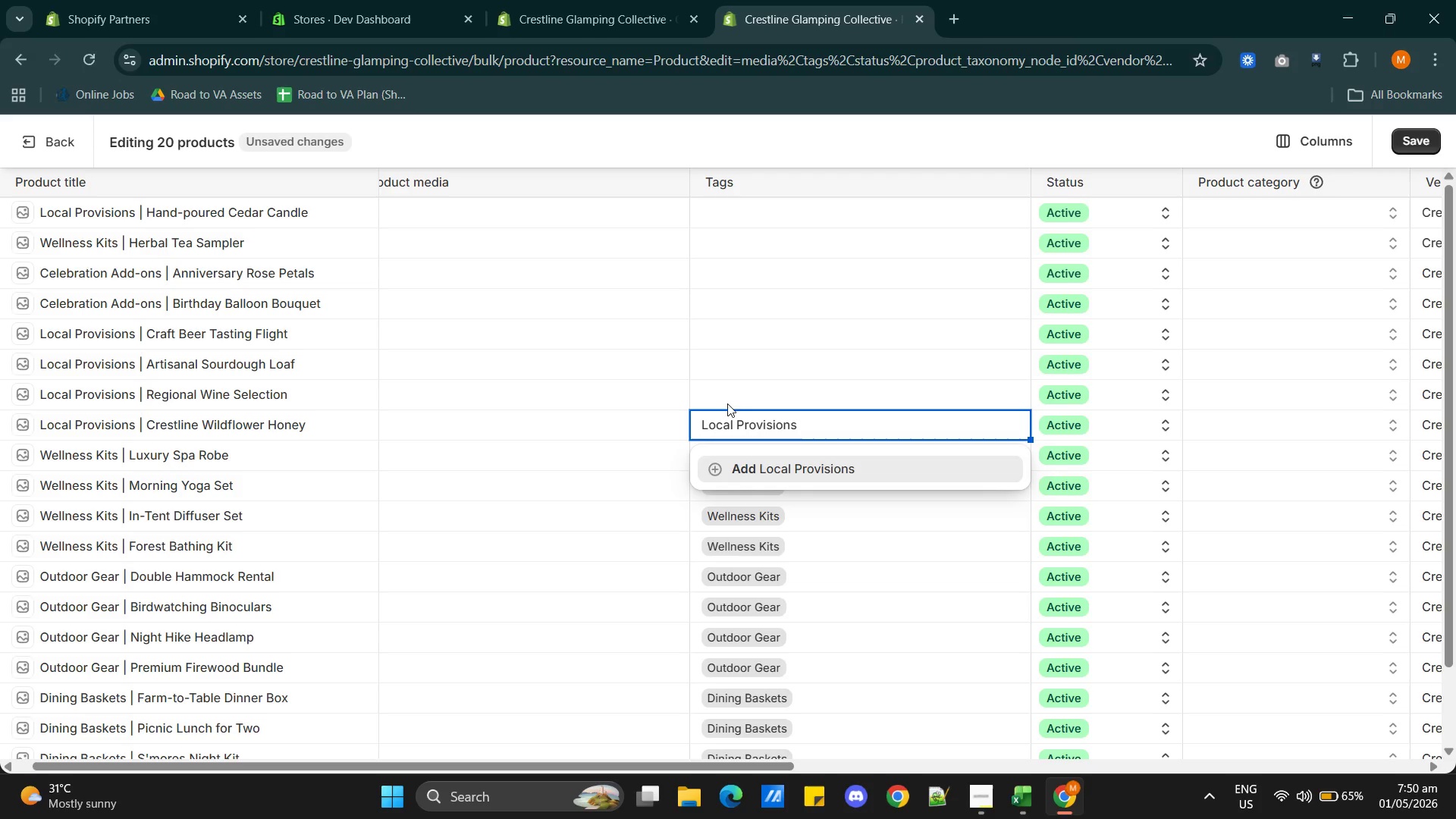 
left_click([721, 388])
 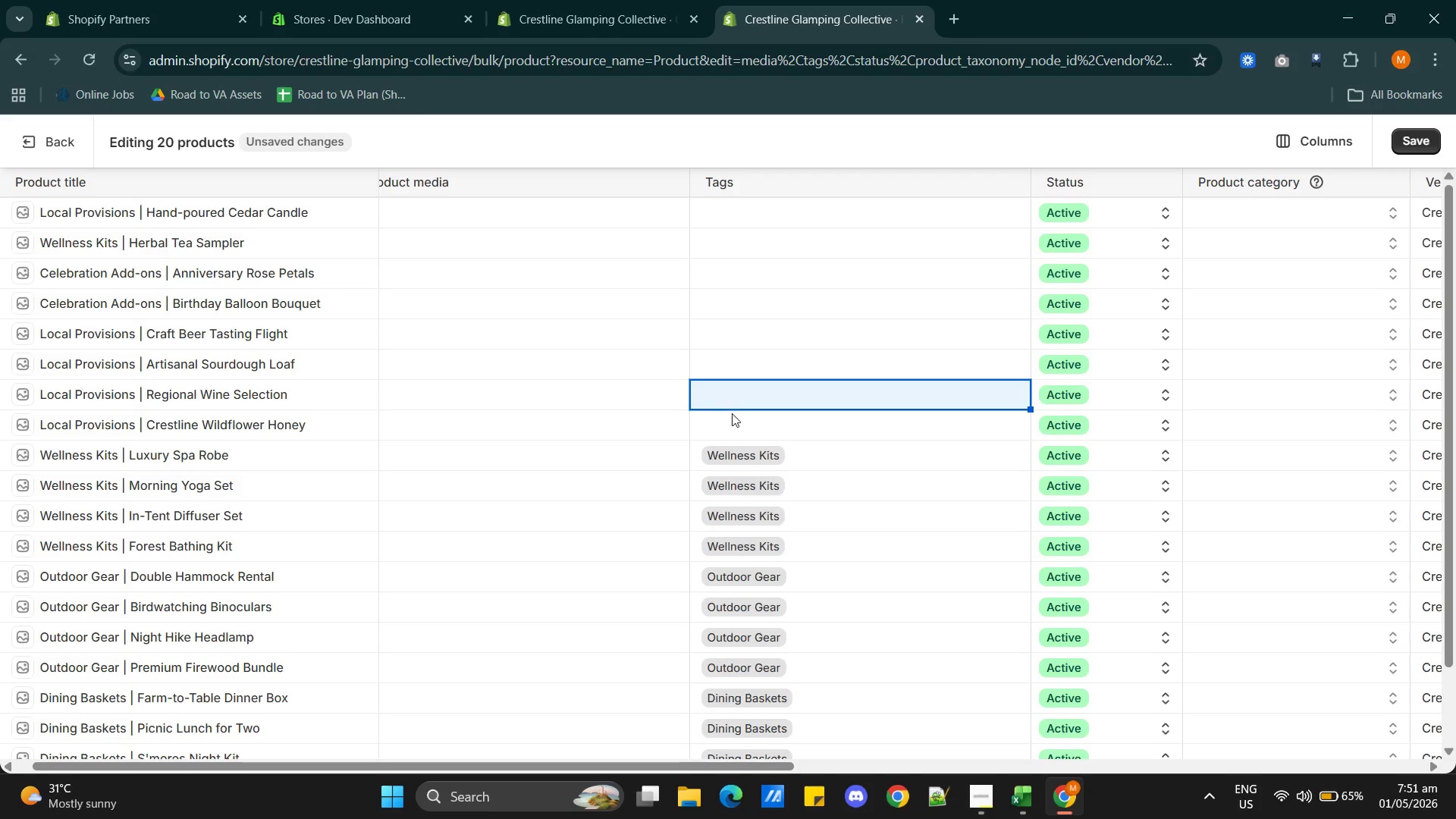 
double_click([735, 419])
 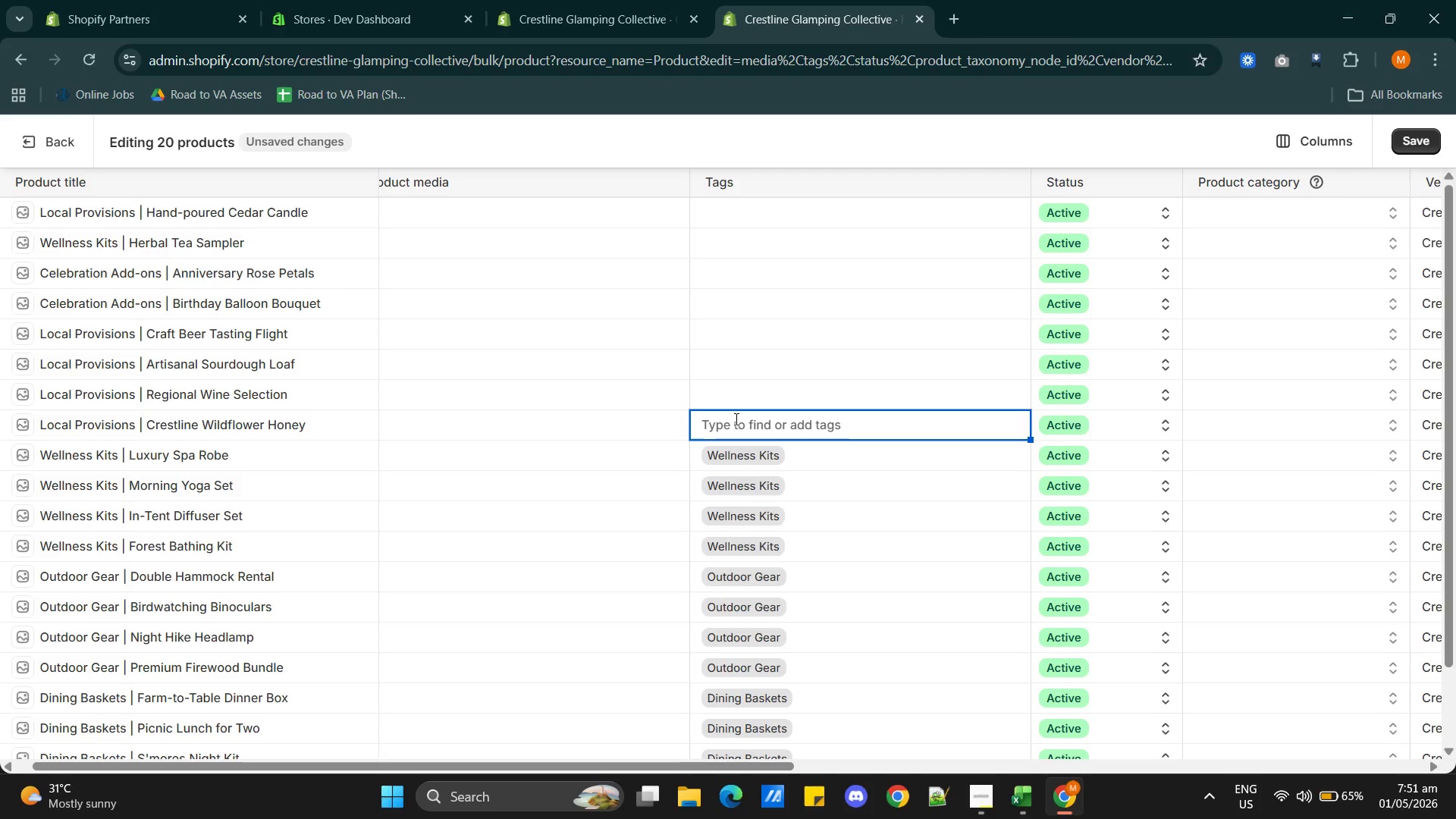 
type(Local Provisions)
 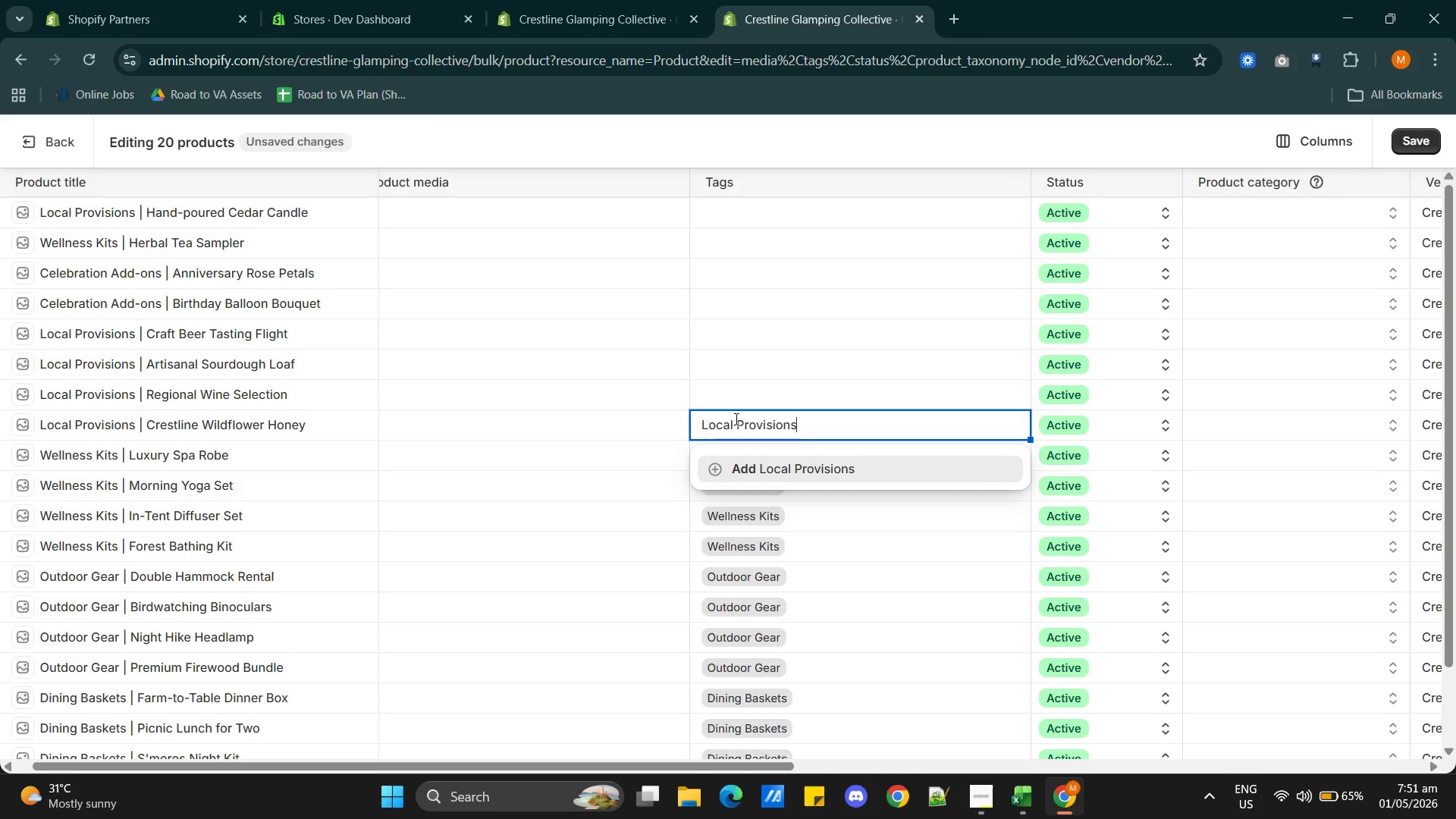 
key(Enter)
 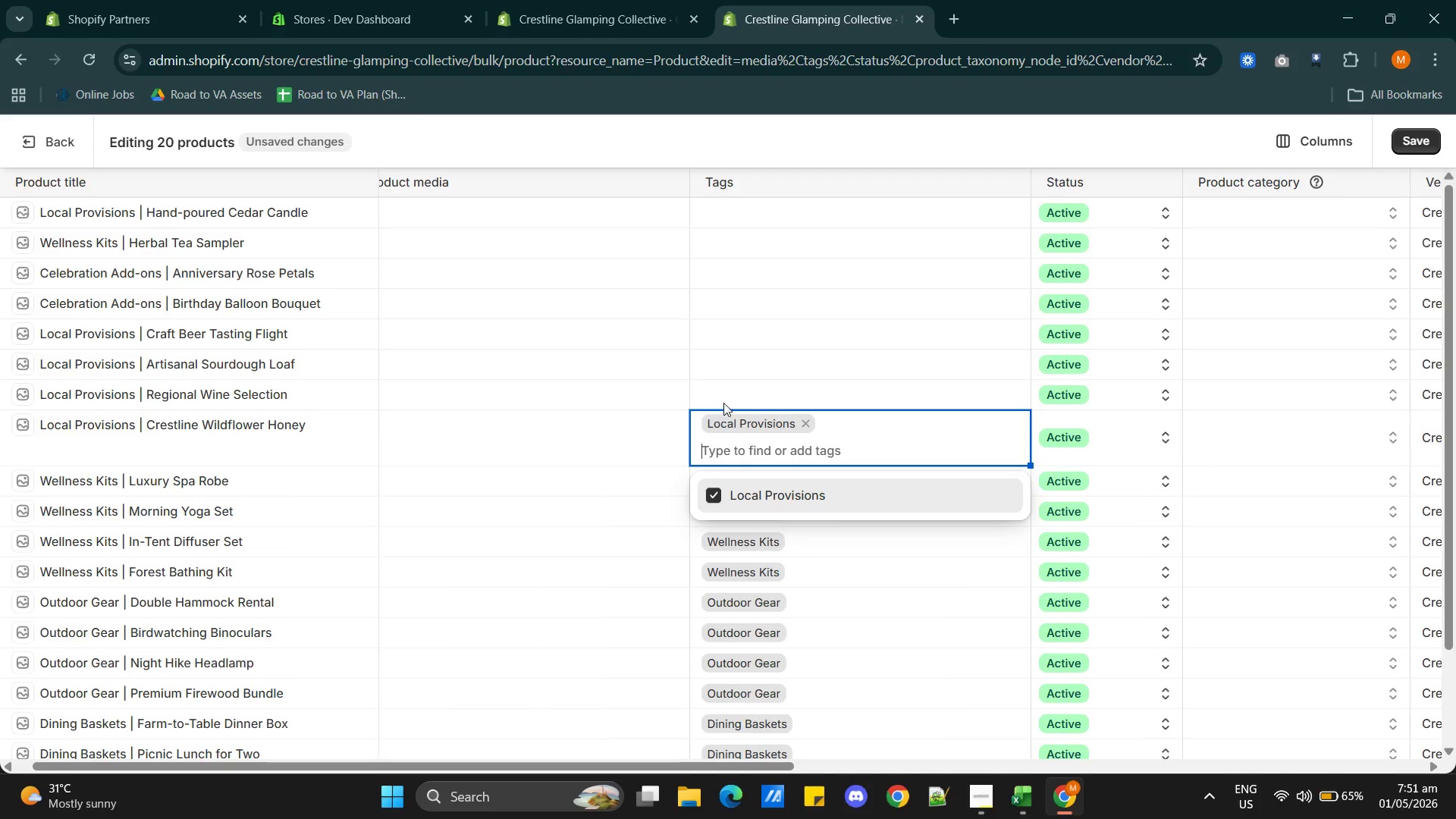 
left_click([725, 394])
 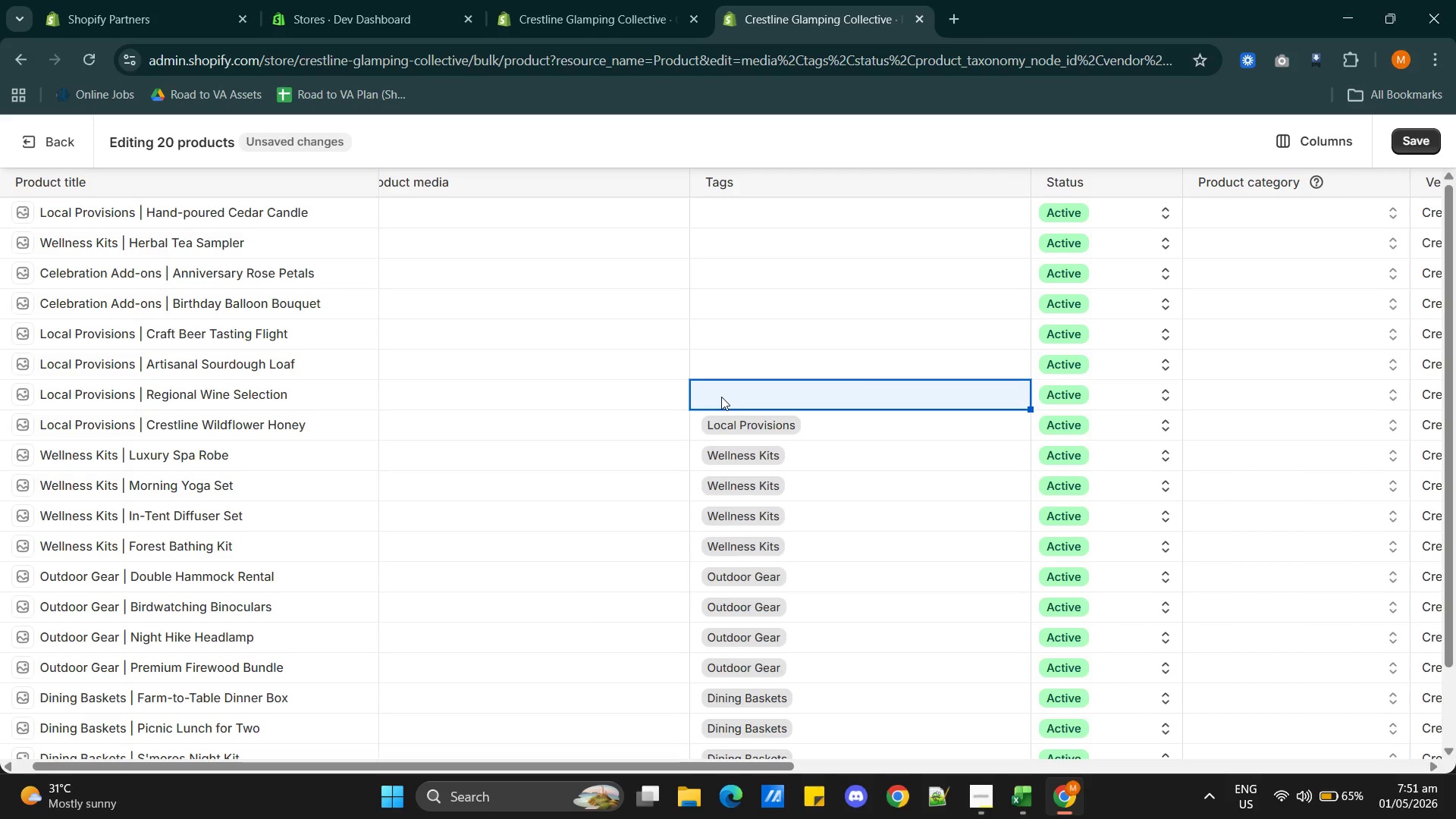 
double_click([721, 397])
 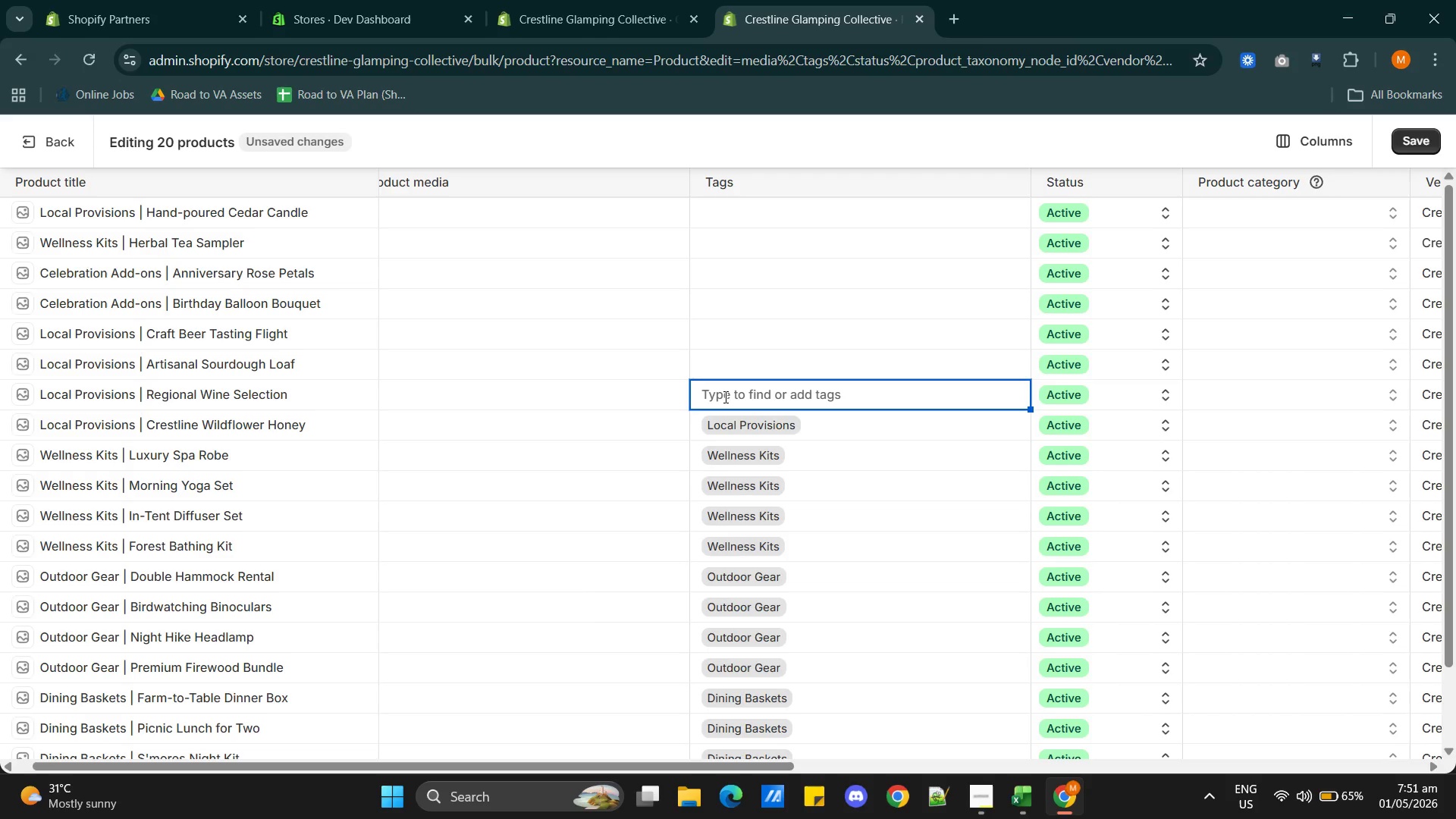 
type(Local Provisions)
 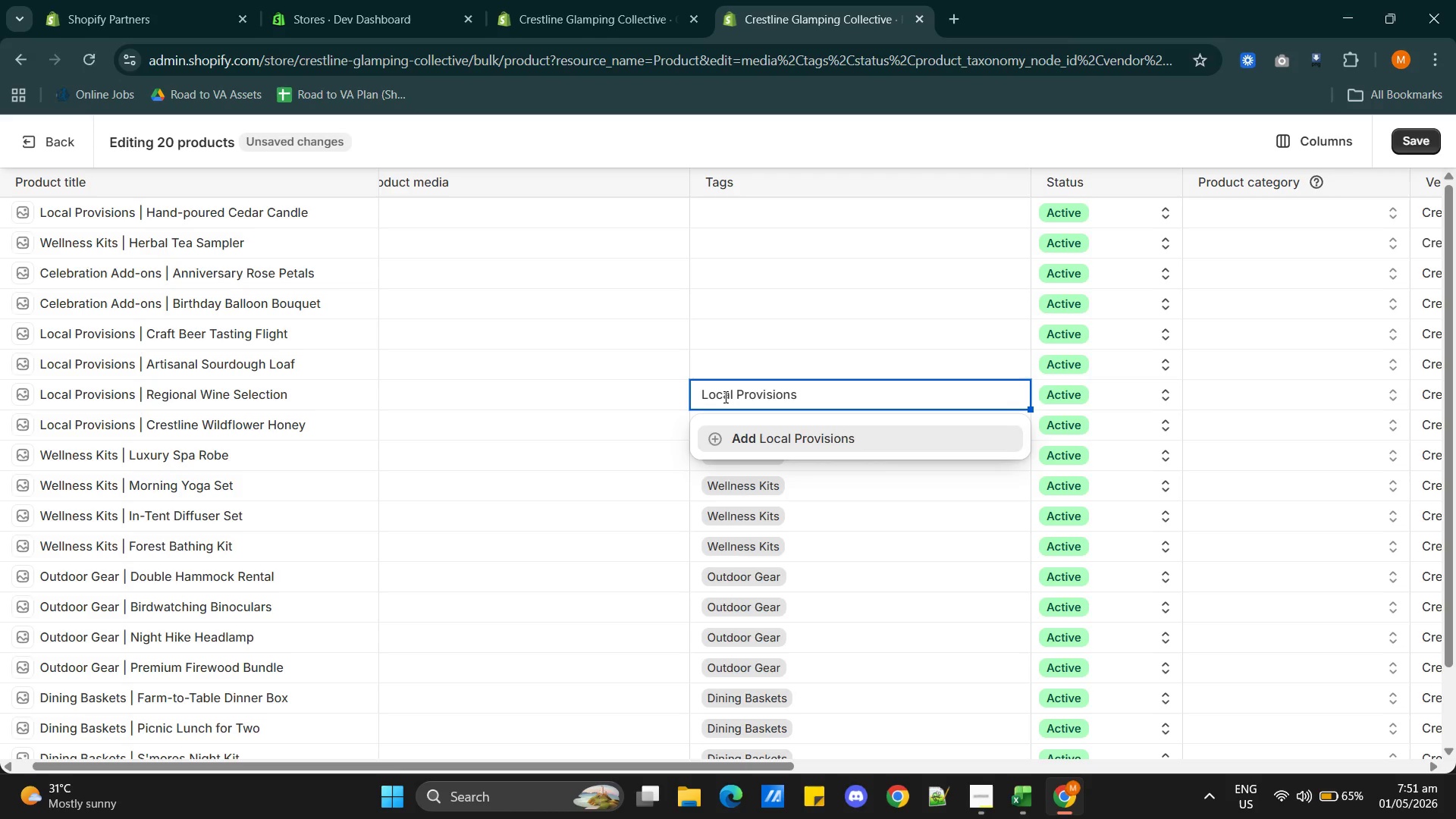 
key(Enter)
 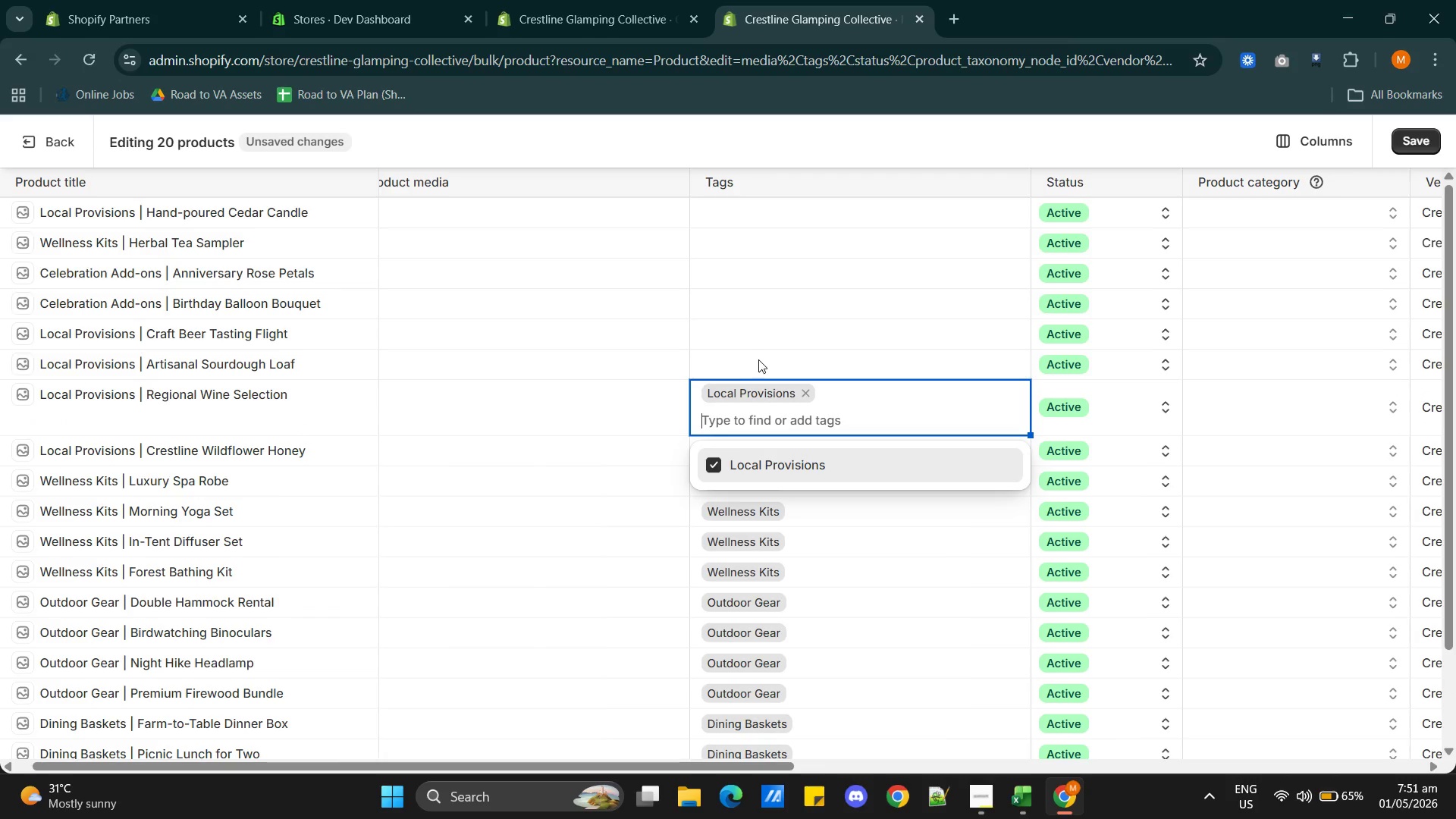 
left_click([762, 358])
 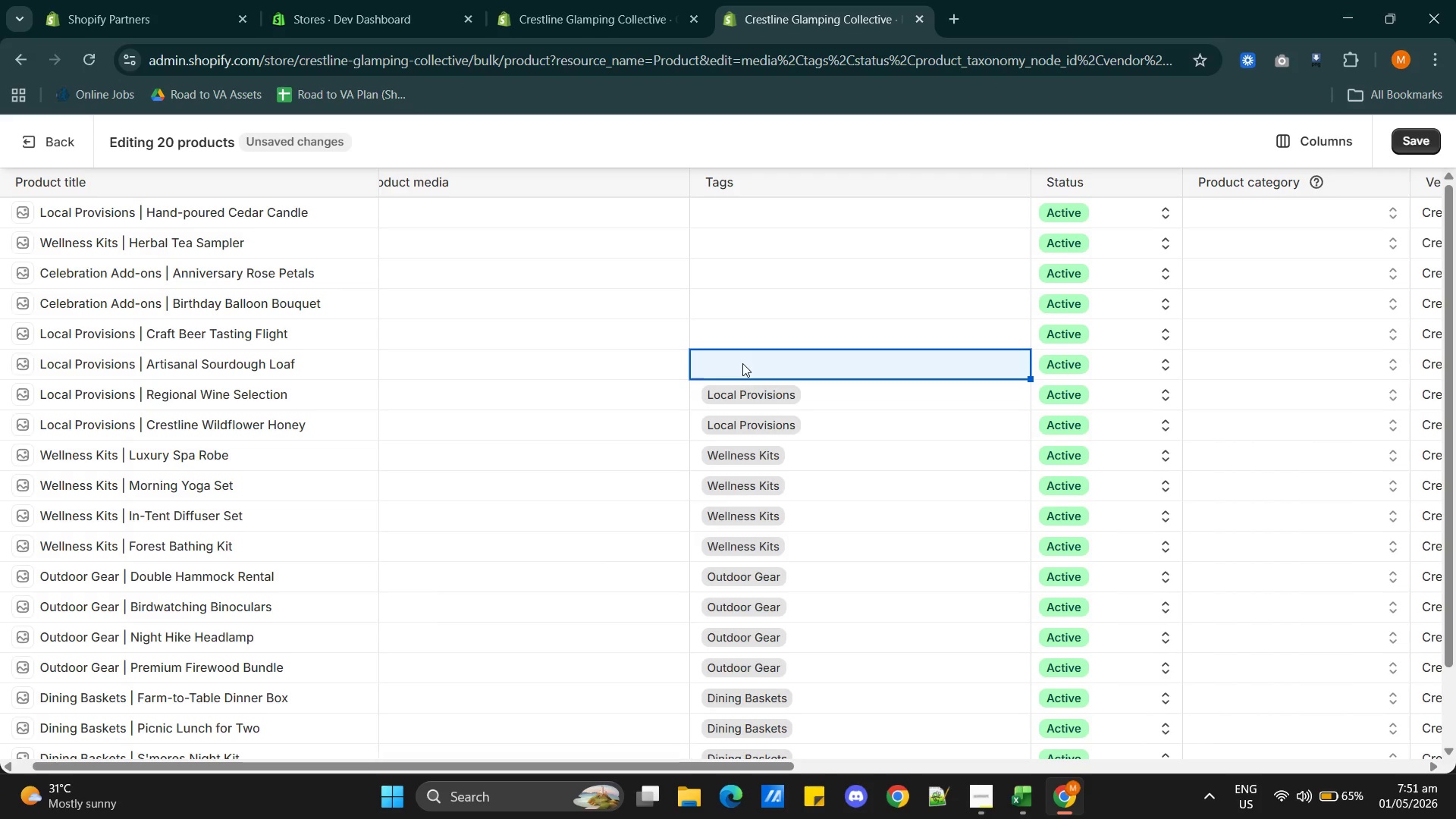 
double_click([742, 363])
 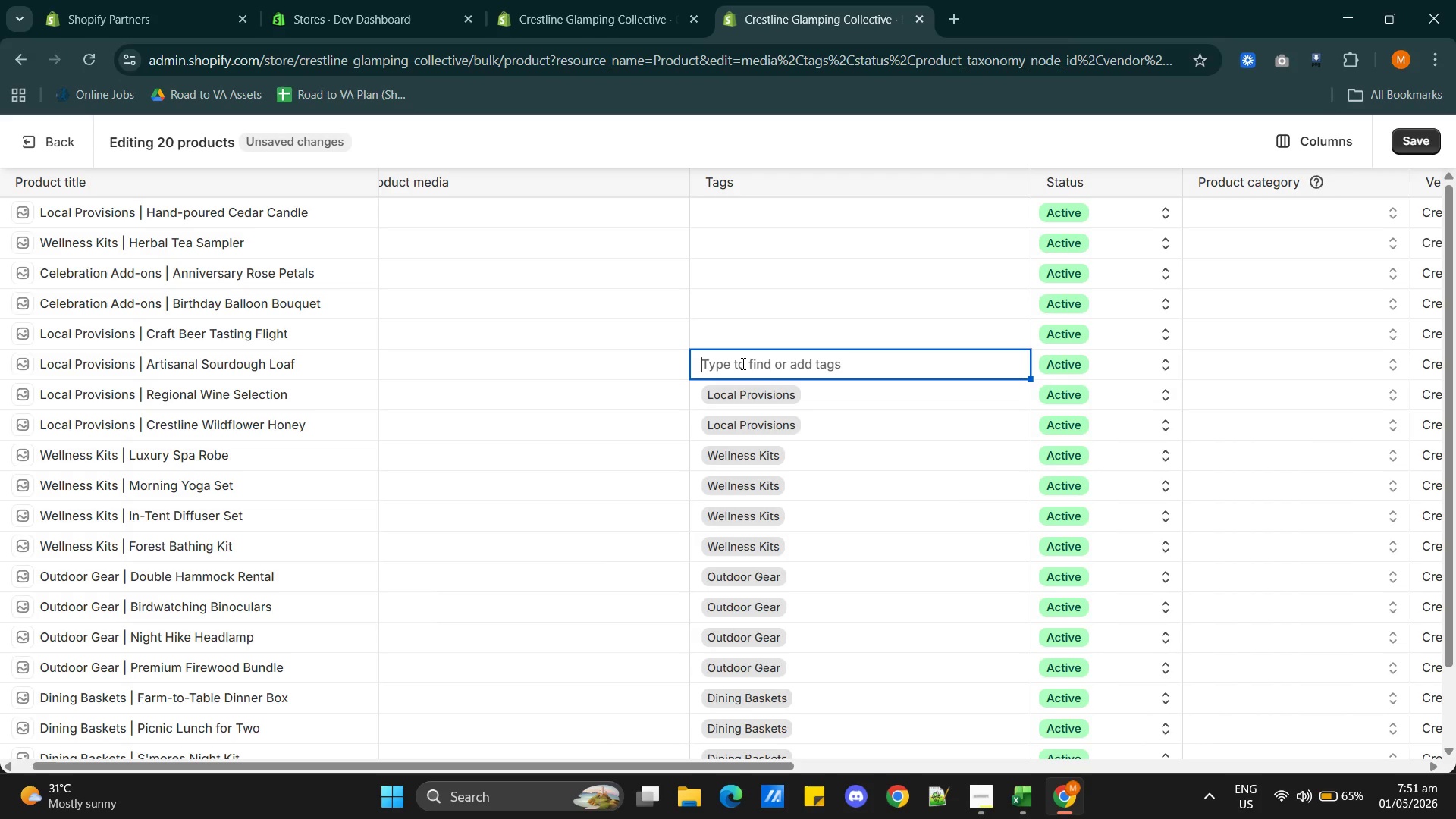 
triple_click([742, 363])
 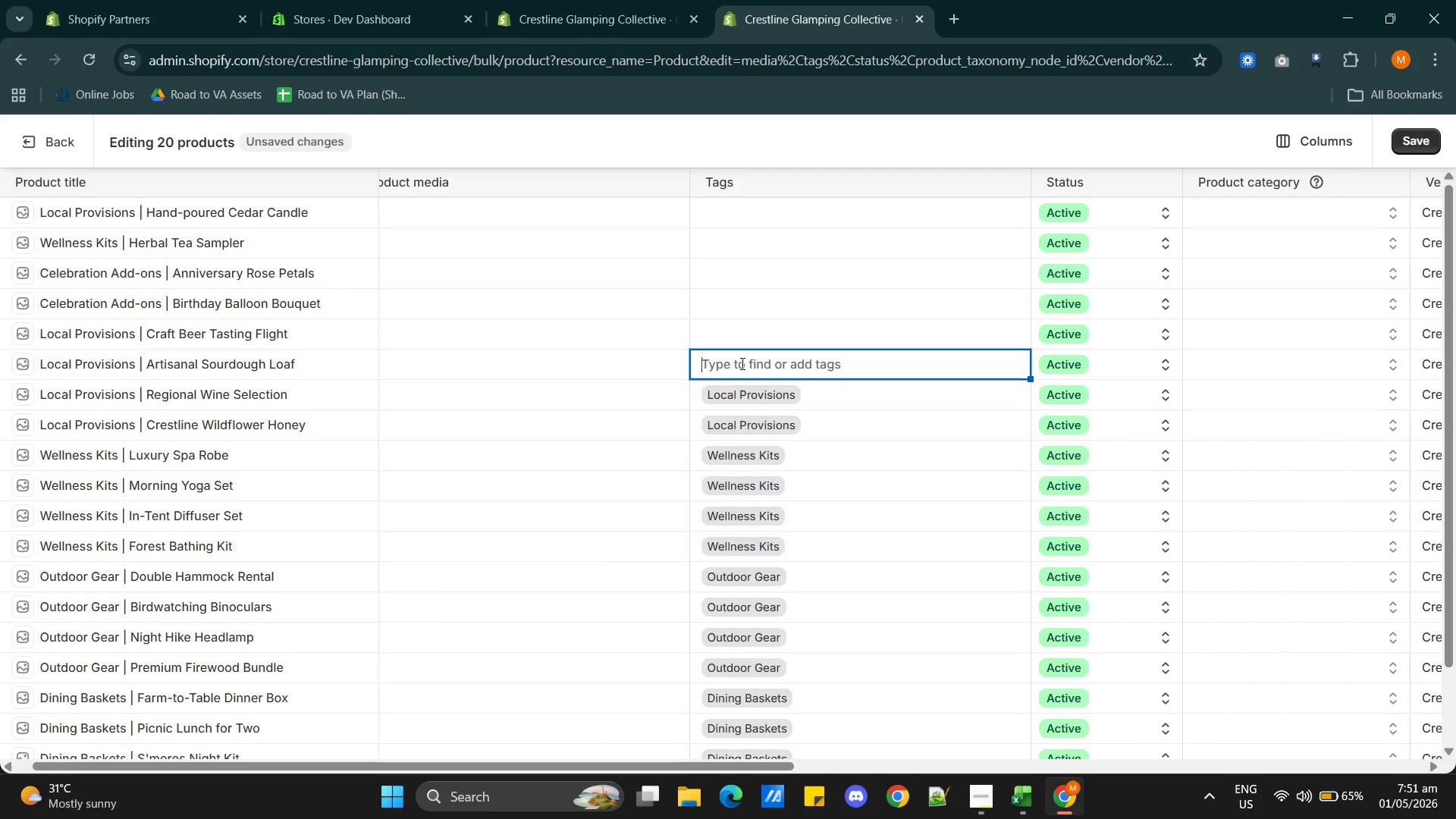 
type(Local Provisions)
 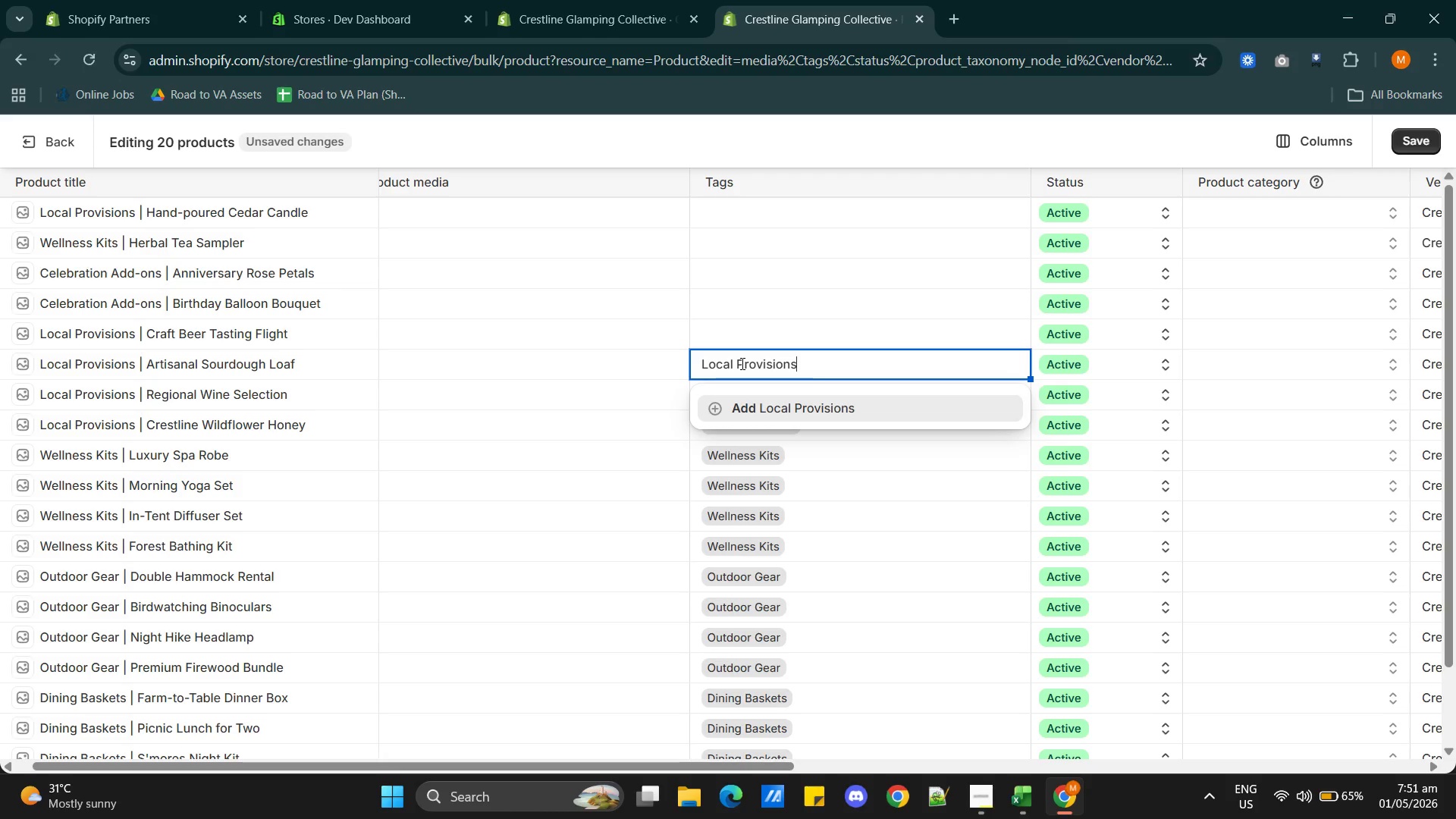 
key(Enter)
 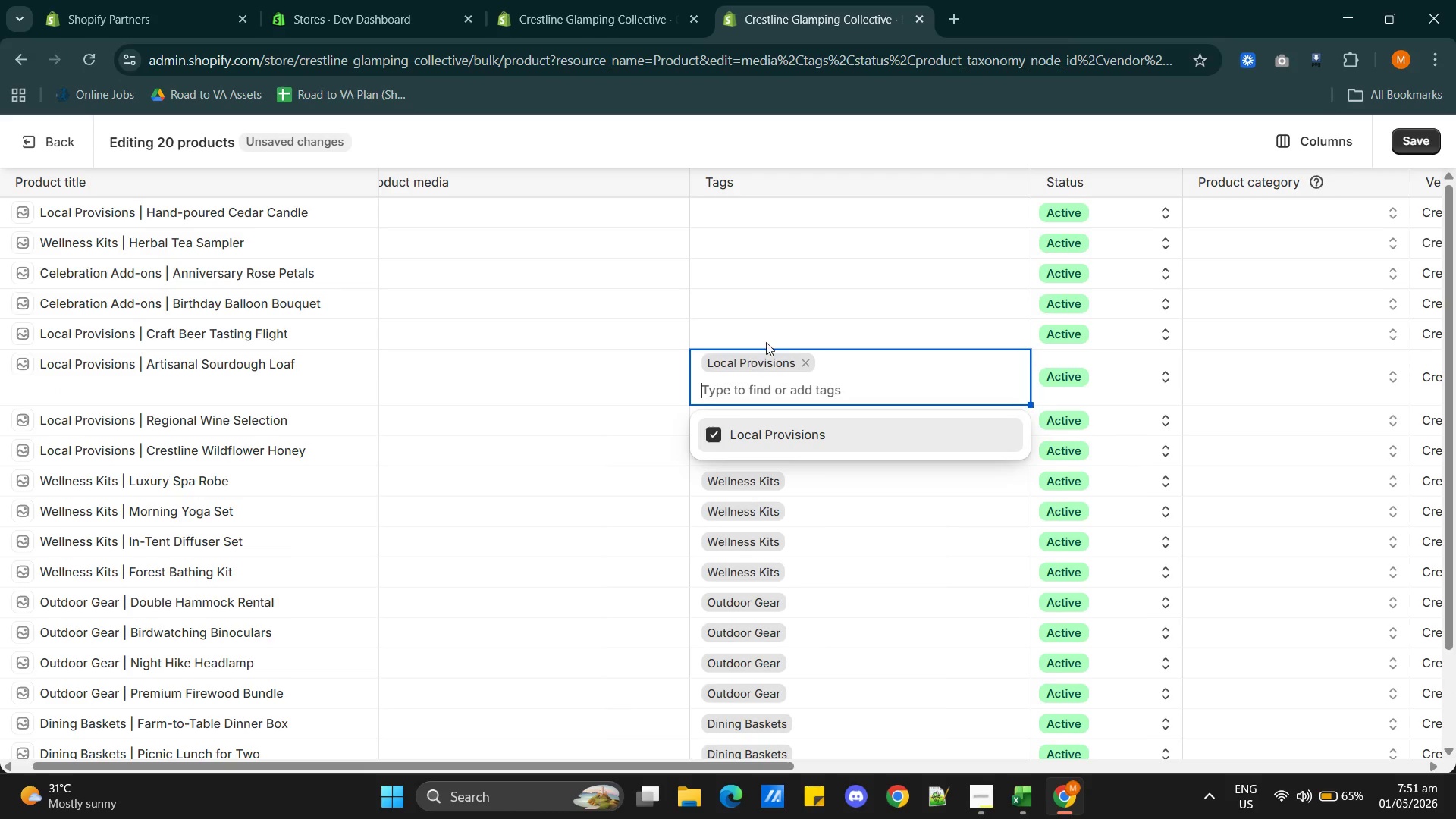 
left_click([780, 331])
 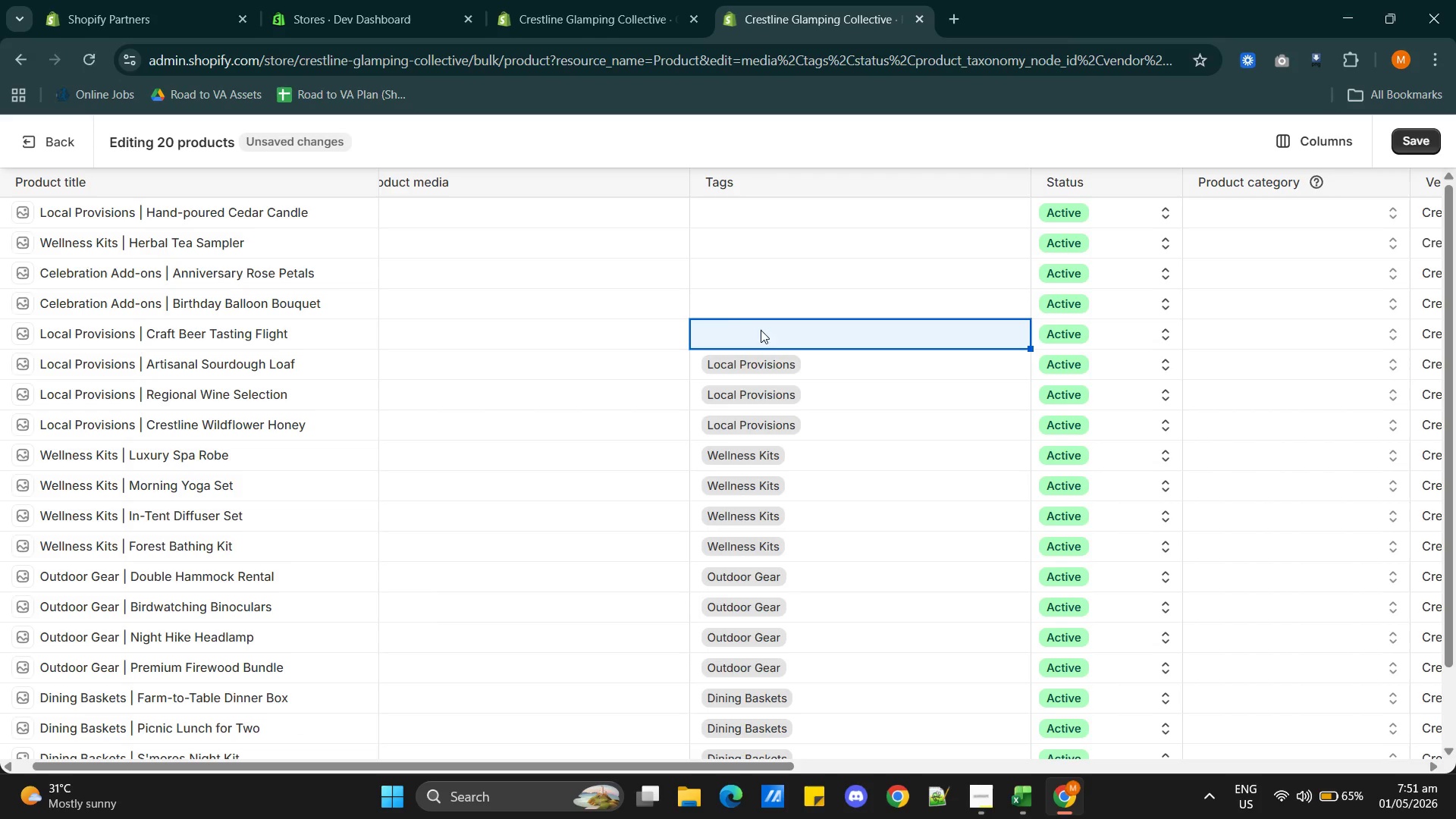 
double_click([753, 334])
 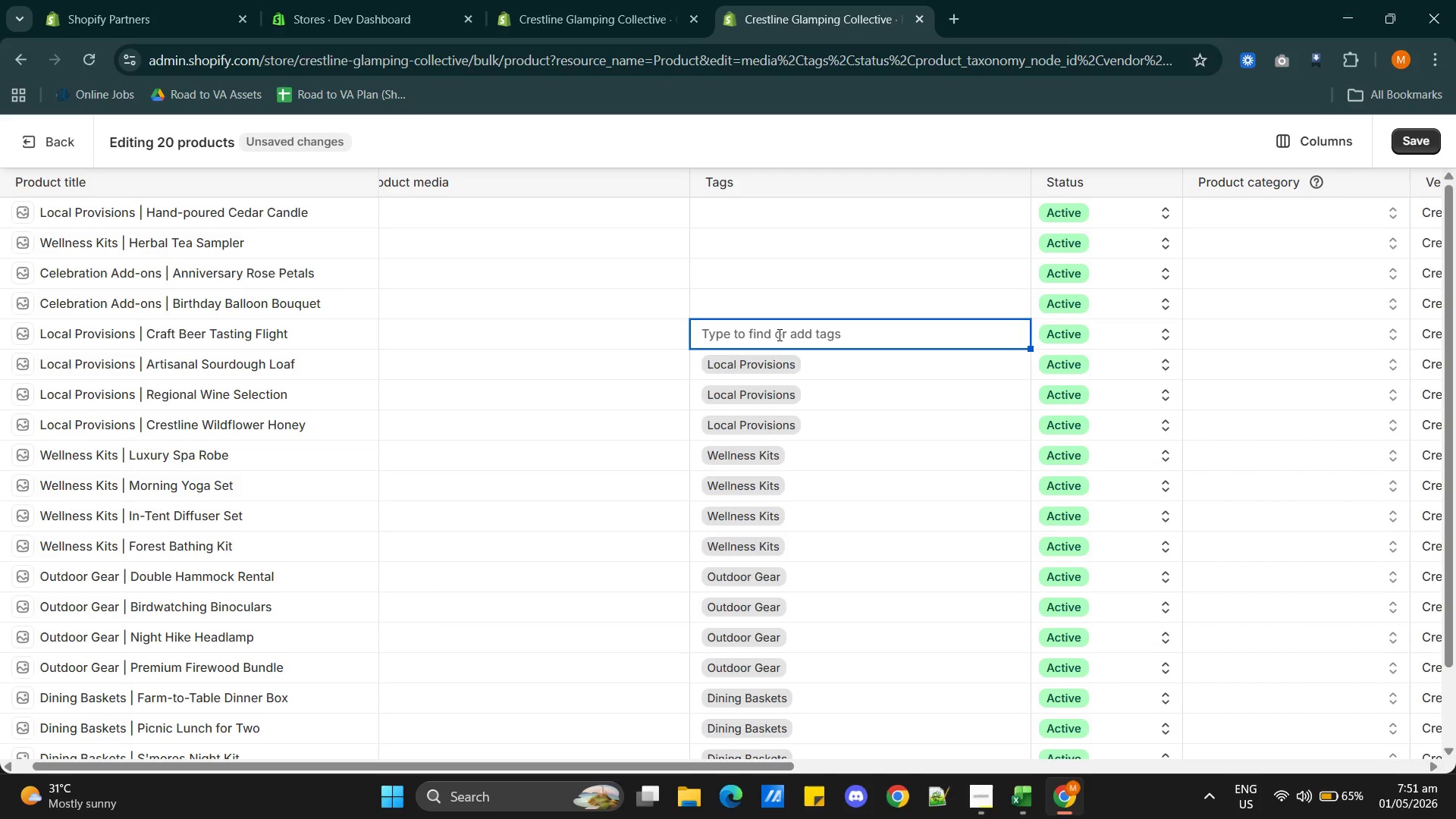 
type(Local Provisions)
 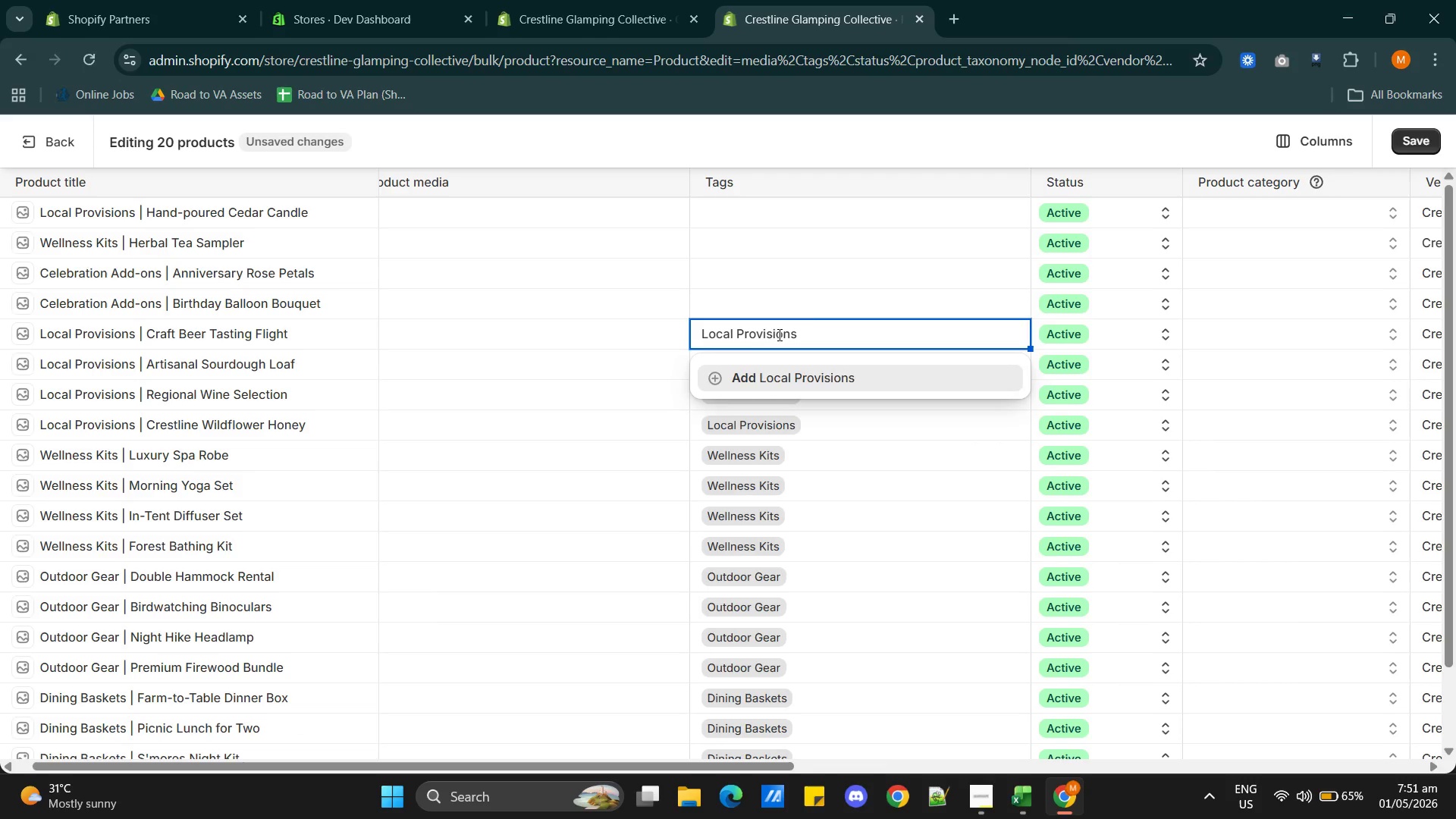 
 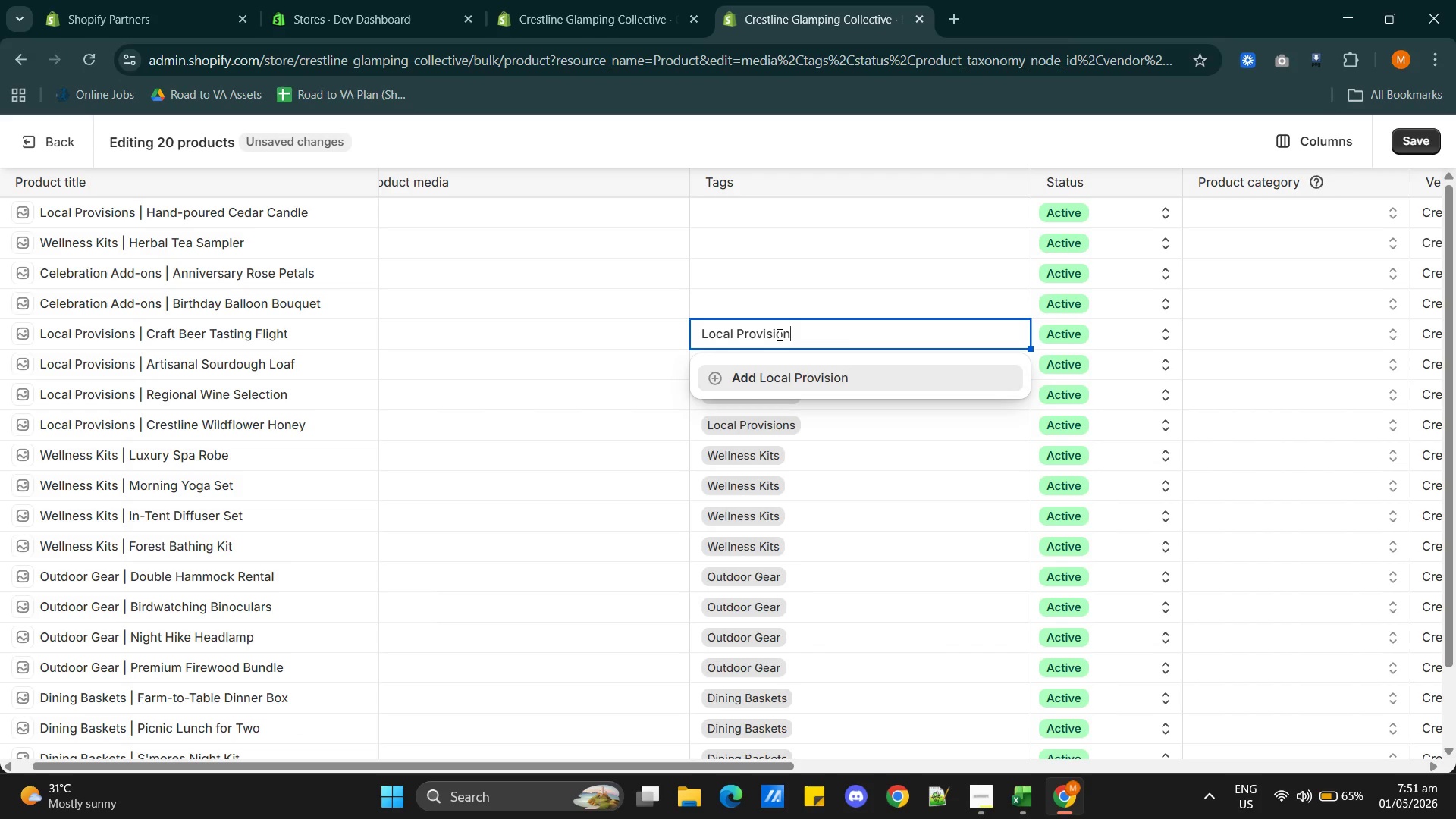 
key(Enter)
 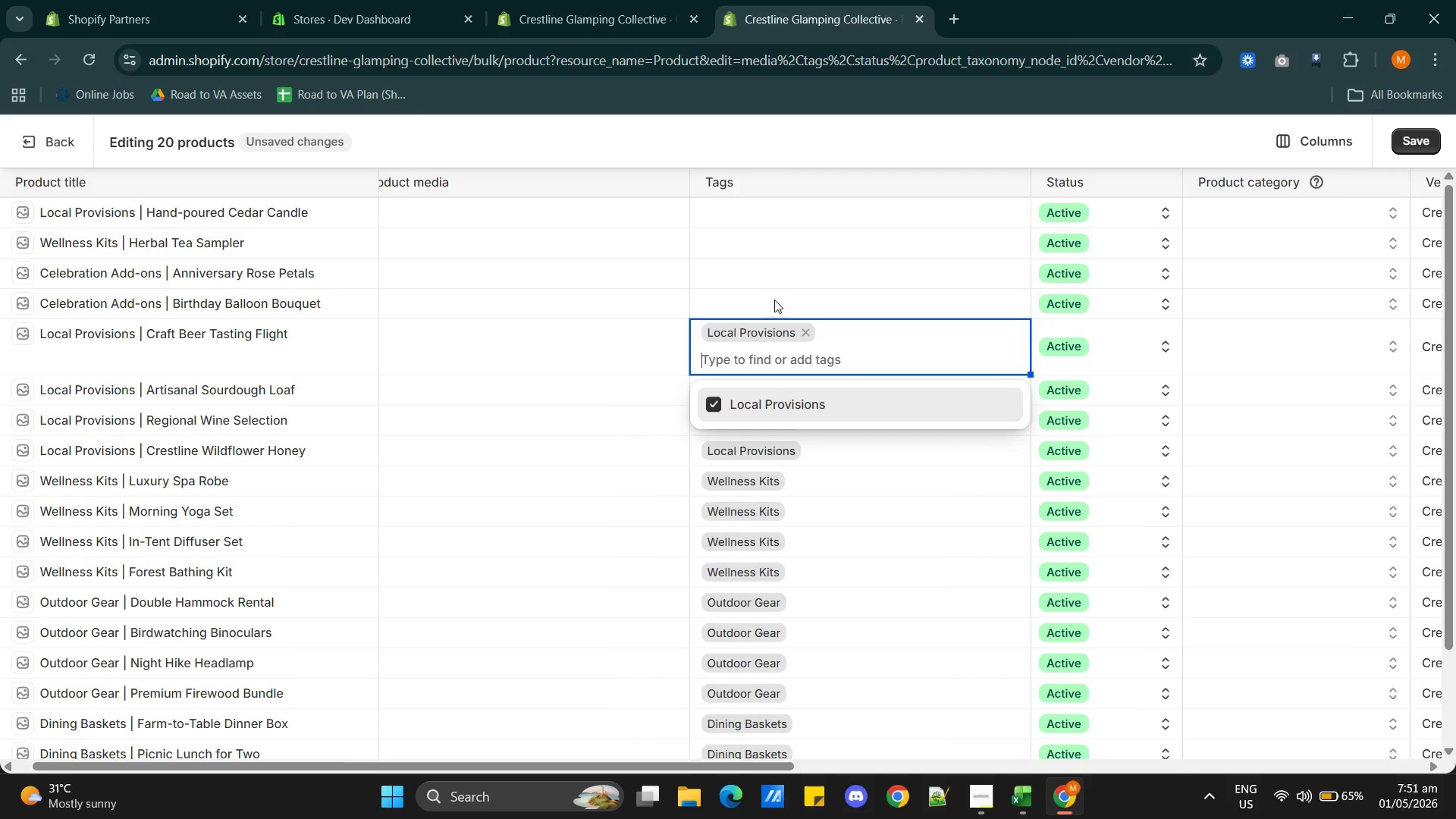 
left_click([772, 294])
 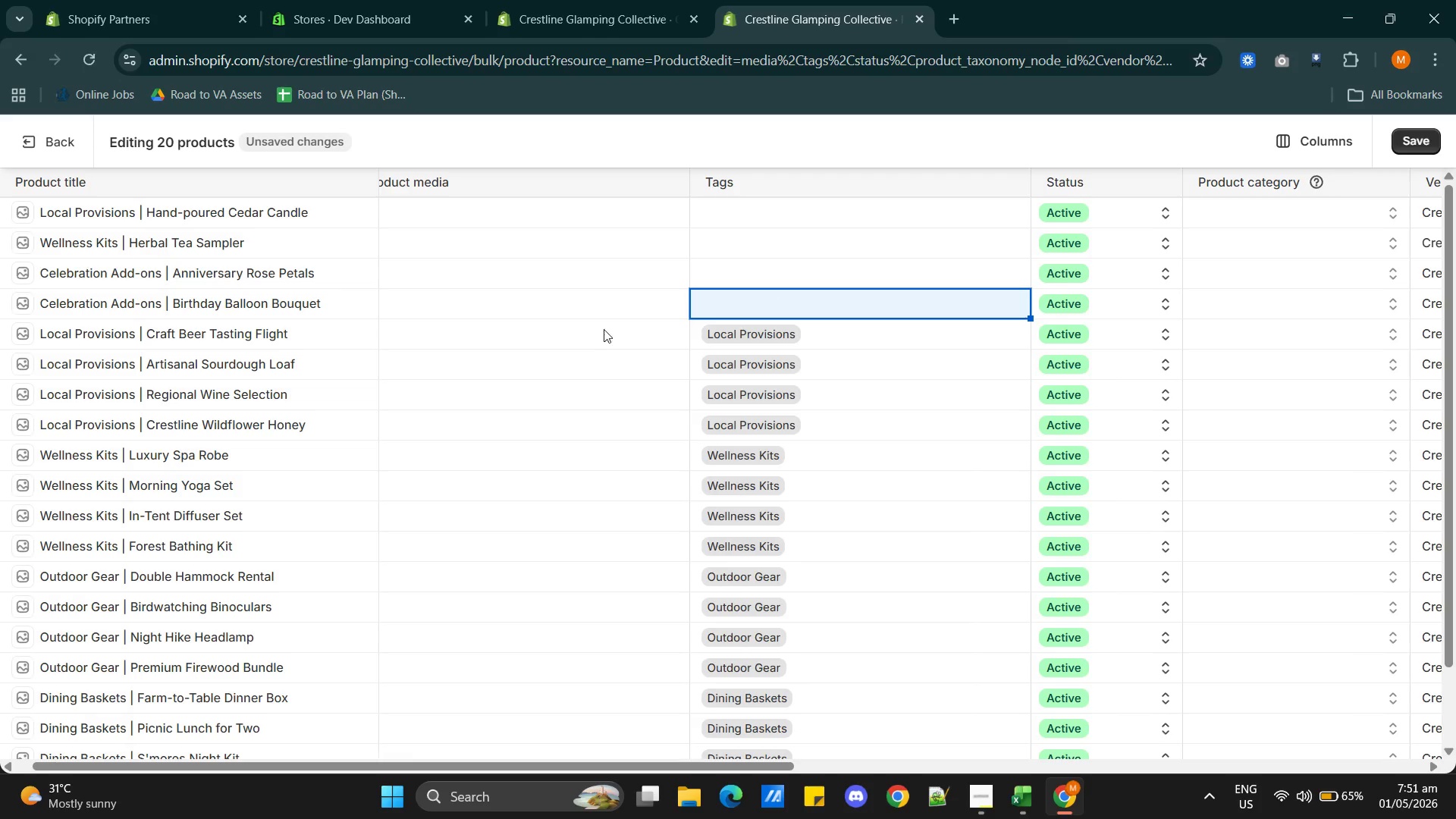 
double_click([752, 300])
 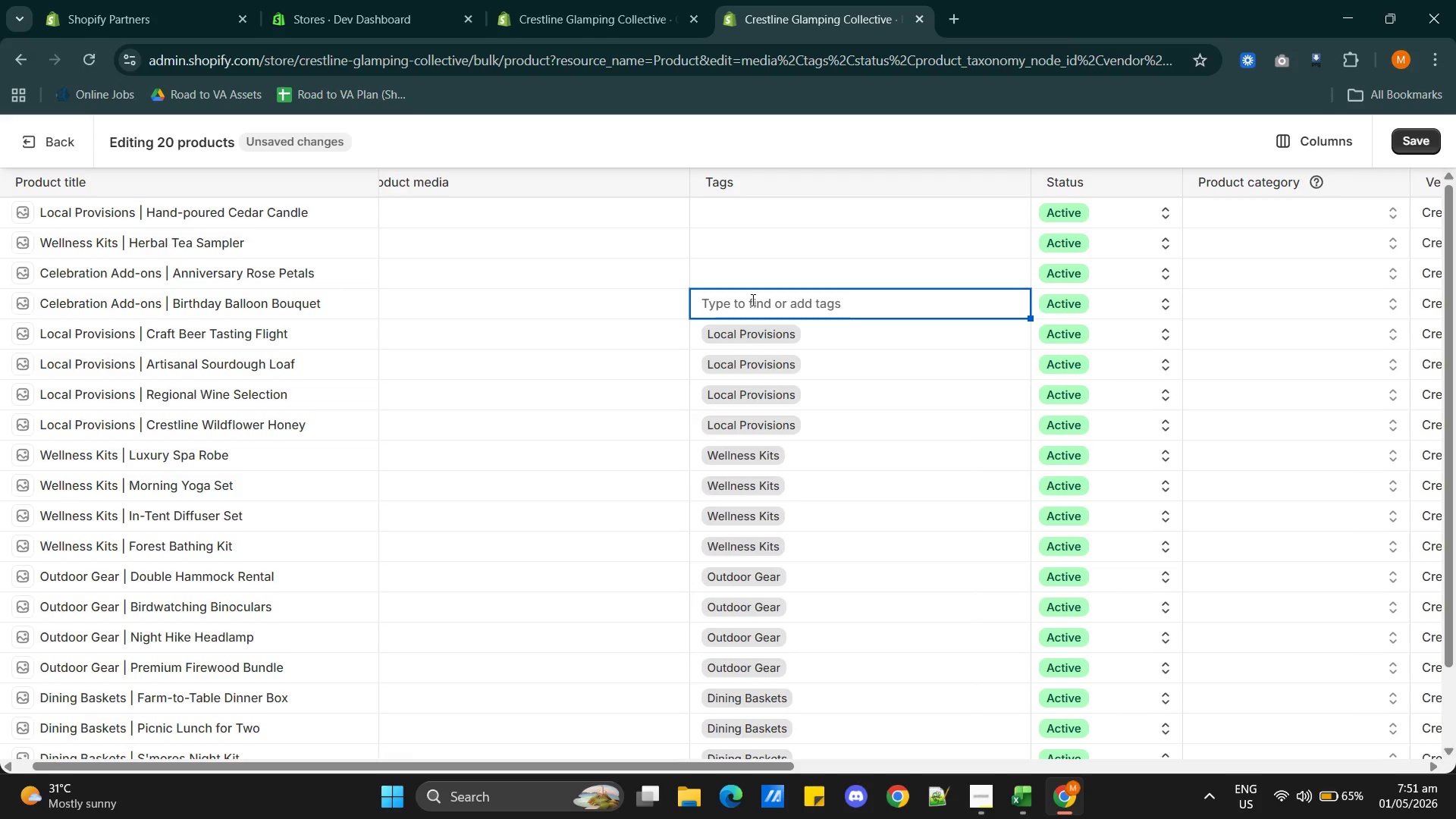 
type(Celebration Add-ons)
 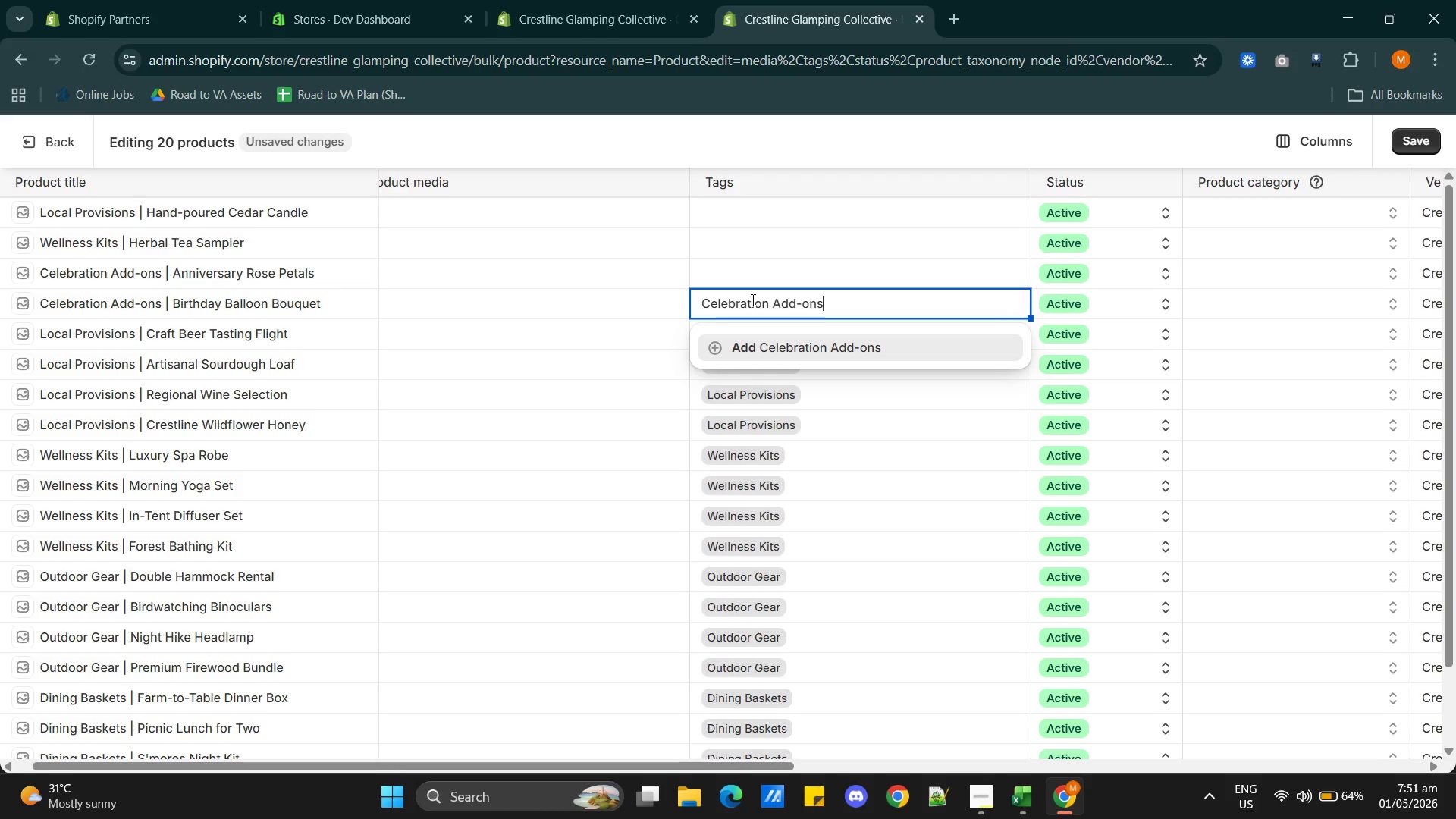 
key(Enter)
 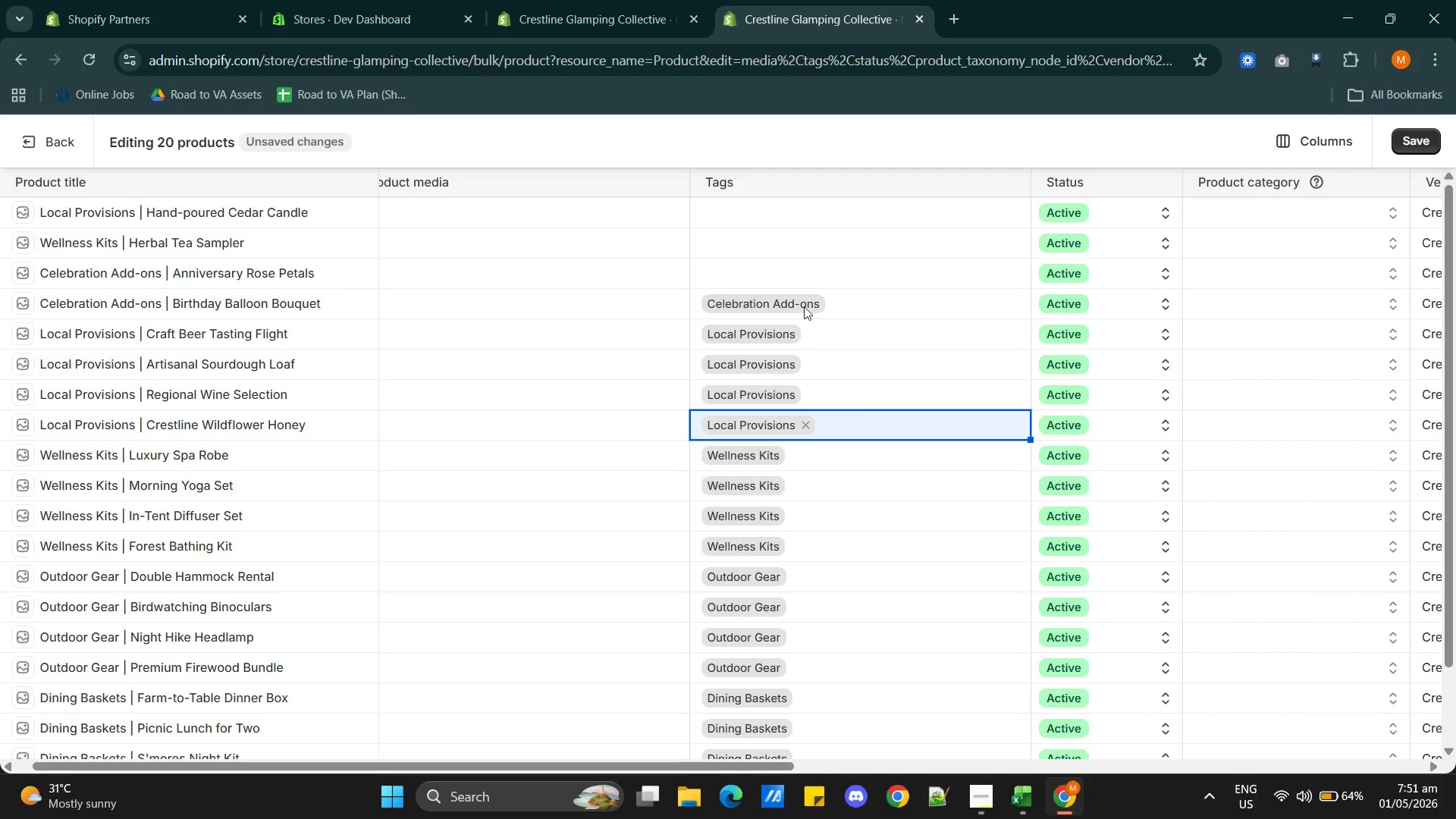 
double_click([742, 268])
 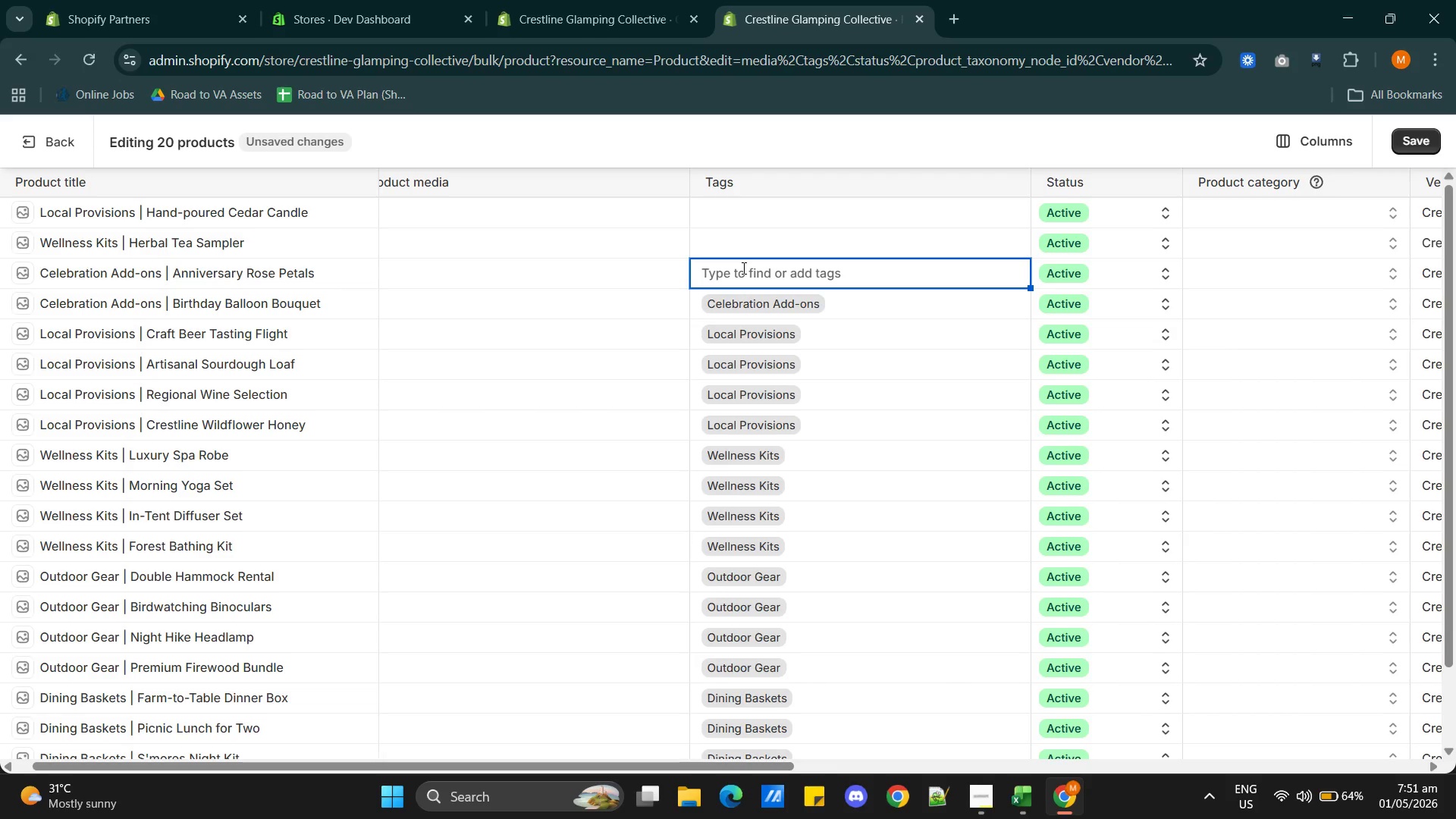 
type(Cle)
key(Backspace)
key(Backspace)
type(elebrations)
key(Backspace)
type( Add-ons)
 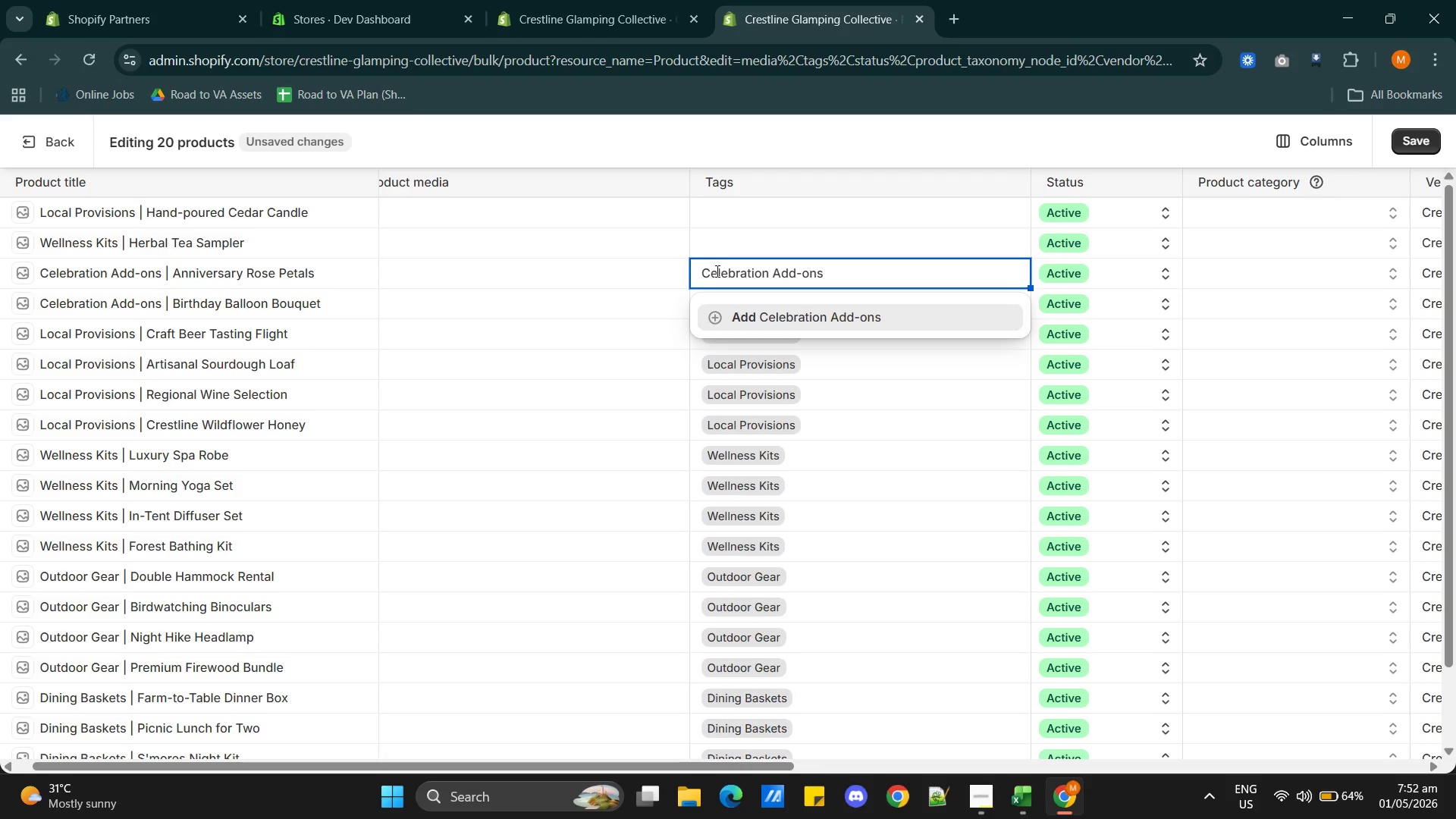 
left_click([724, 247])
 